 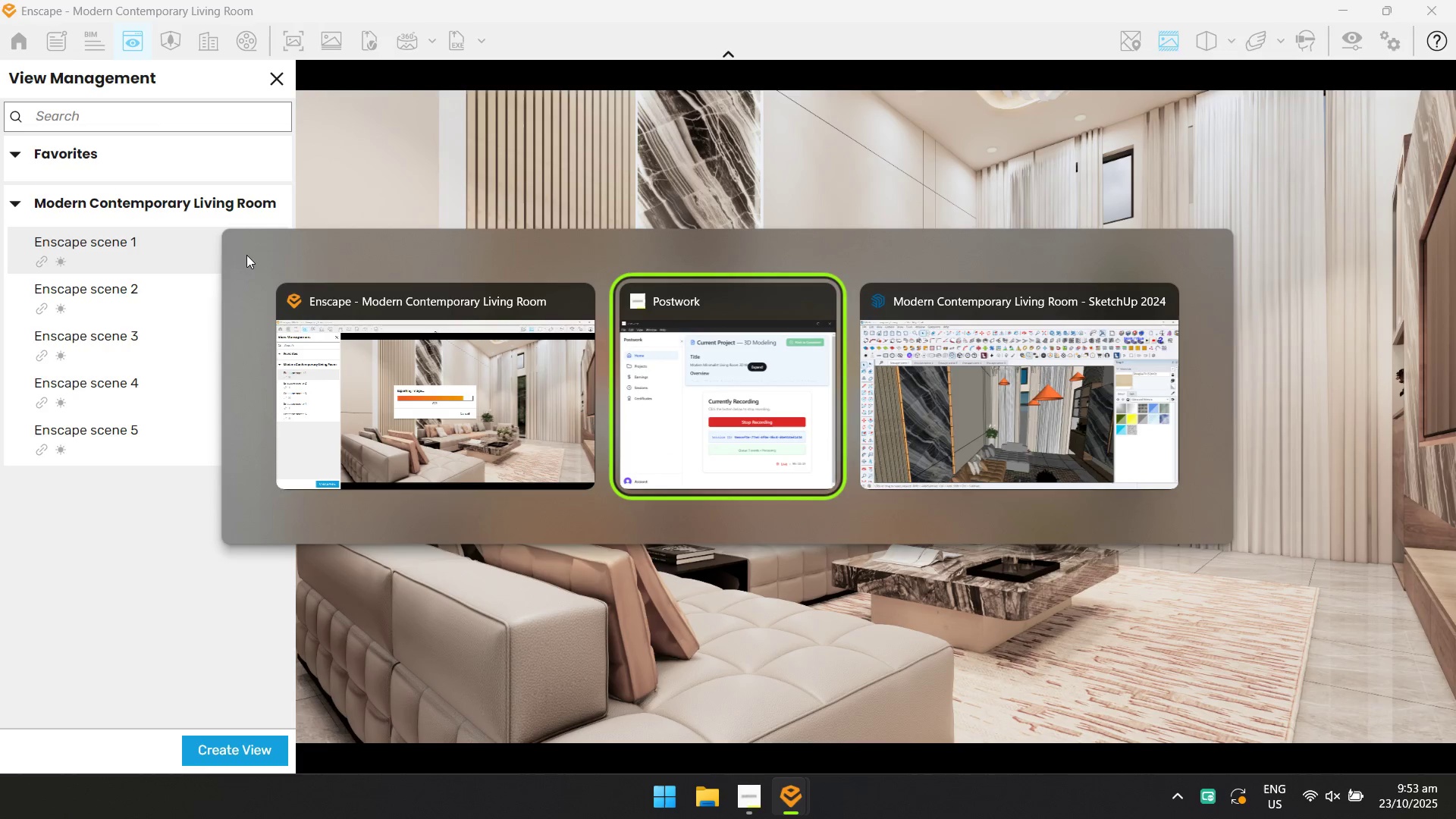 
key(Alt+Tab)
 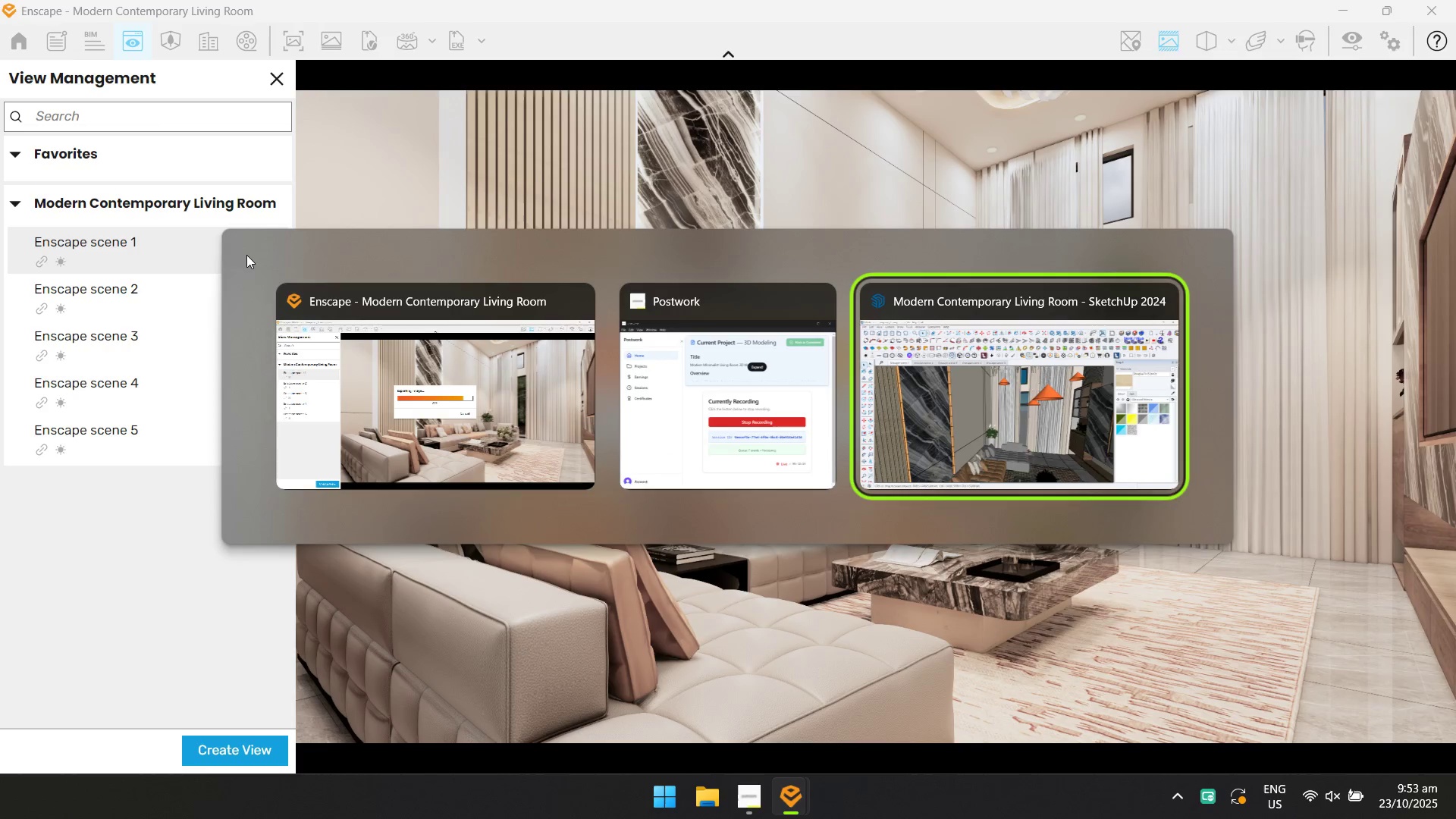 
key(Alt+Tab)
 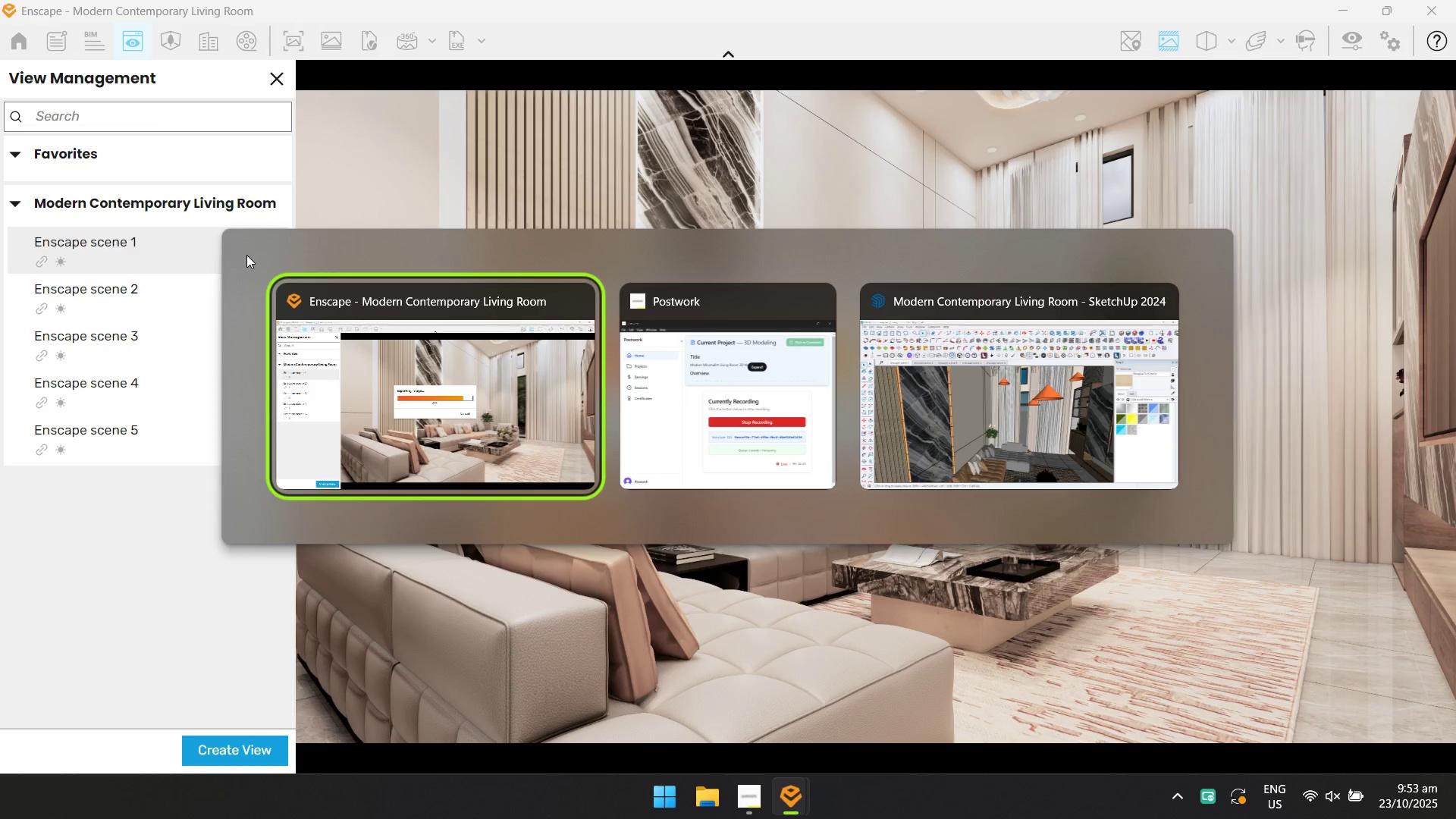 
key(Alt+Tab)
 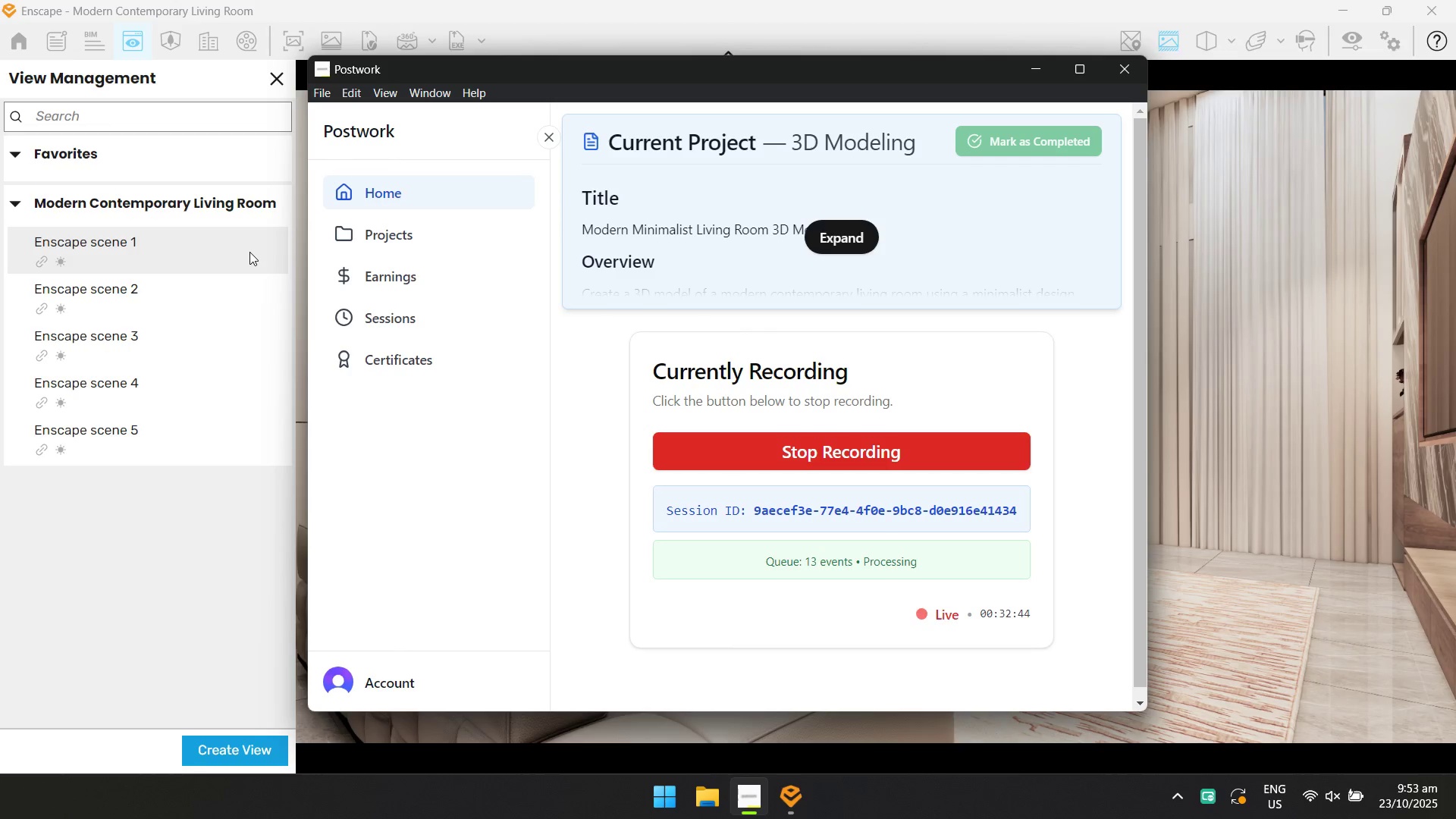 
key(Alt+Tab)
 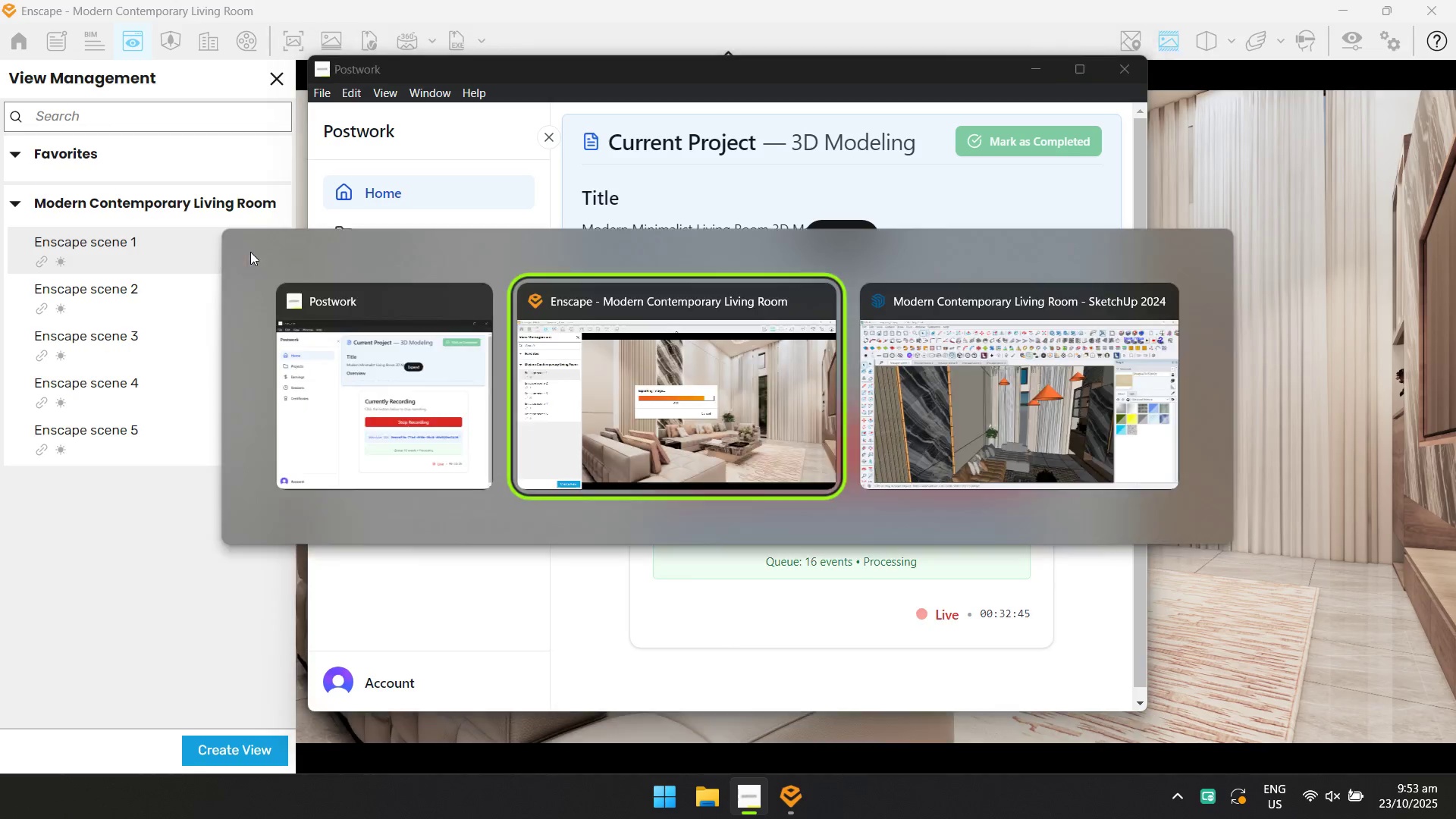 
key(Alt+Tab)
 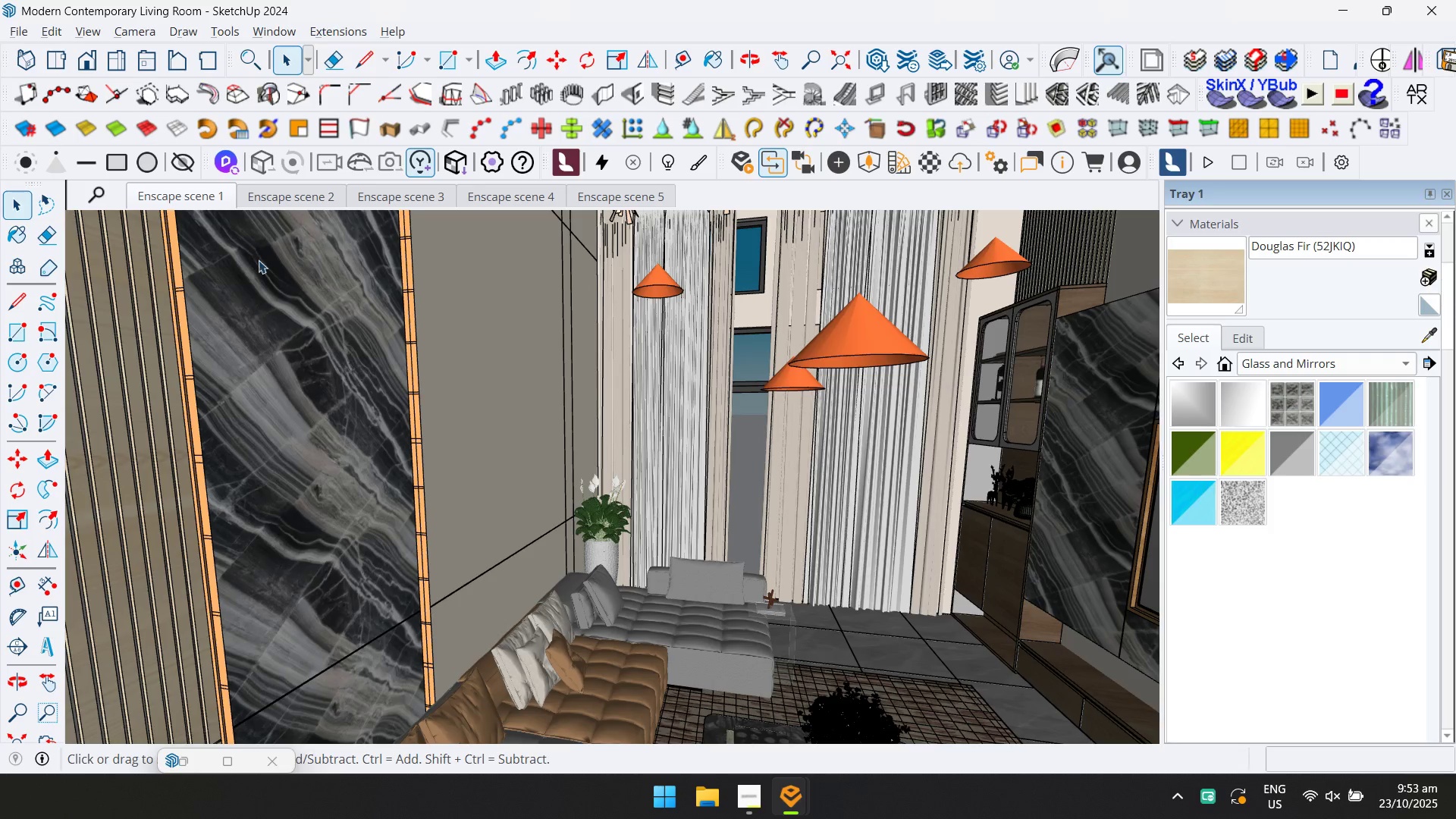 
scroll: coordinate [513, 365], scroll_direction: down, amount: 10.0
 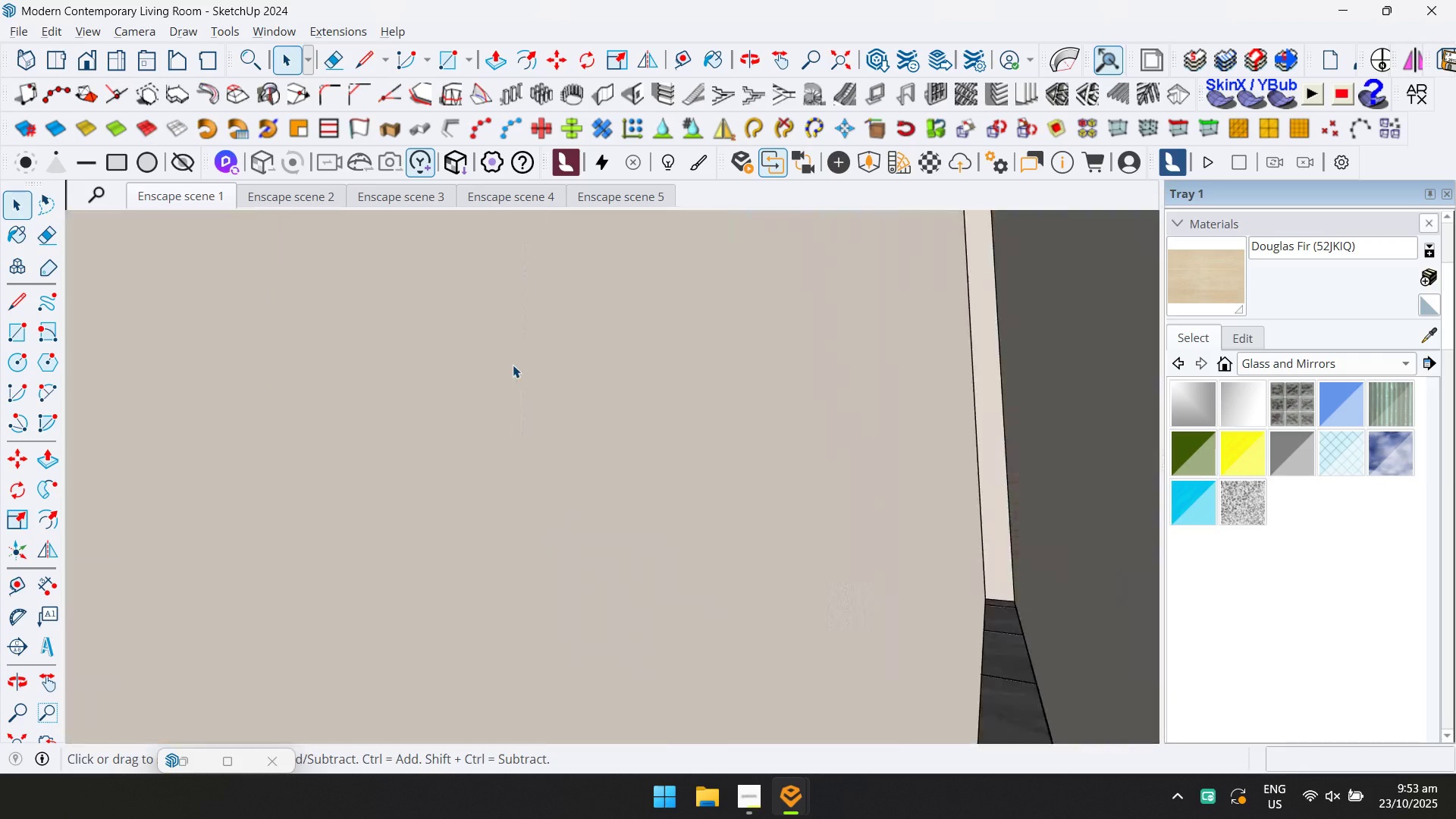 
hold_key(key=ShiftLeft, duration=0.78)
 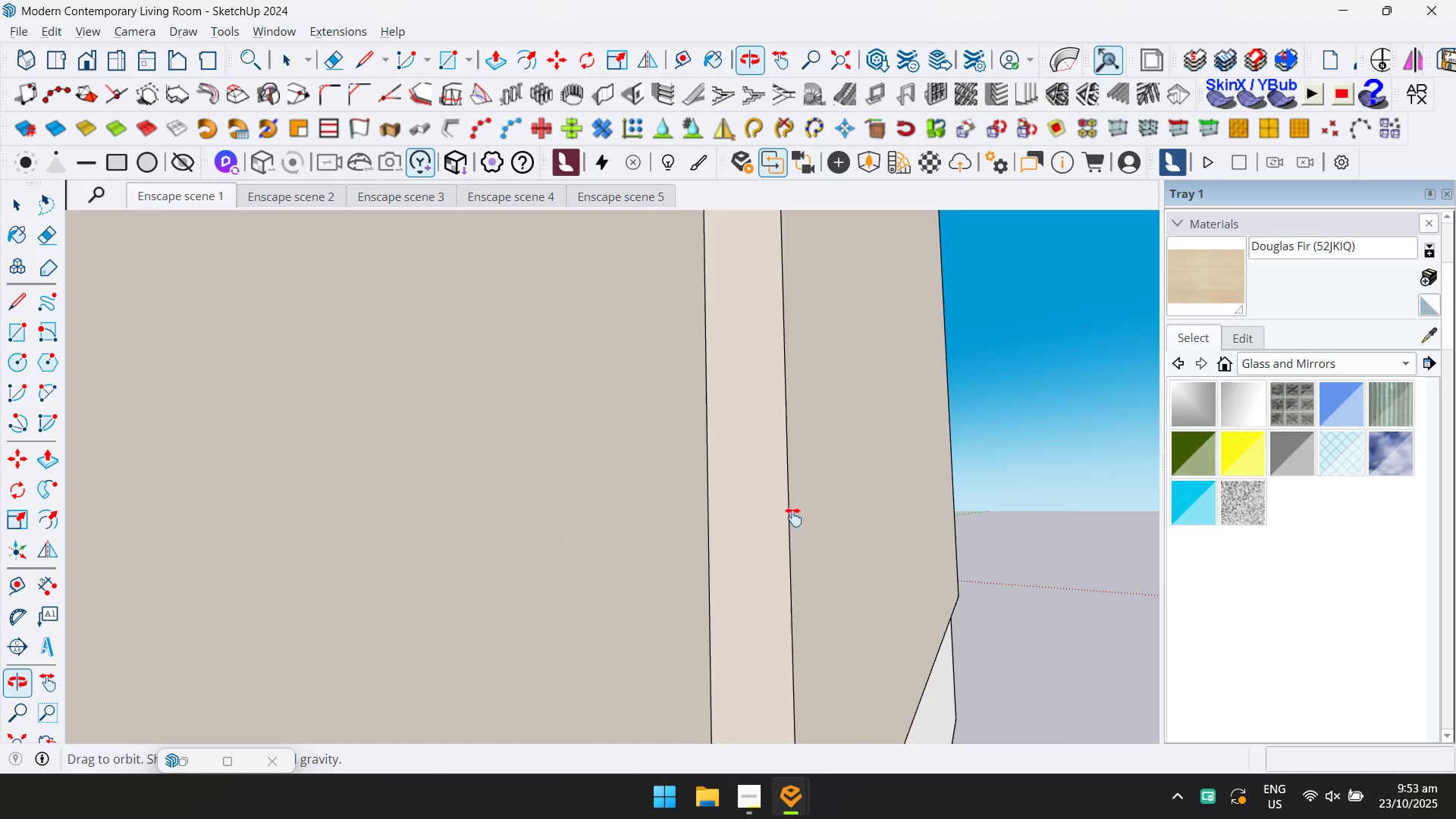 
scroll: coordinate [621, 487], scroll_direction: up, amount: 19.0
 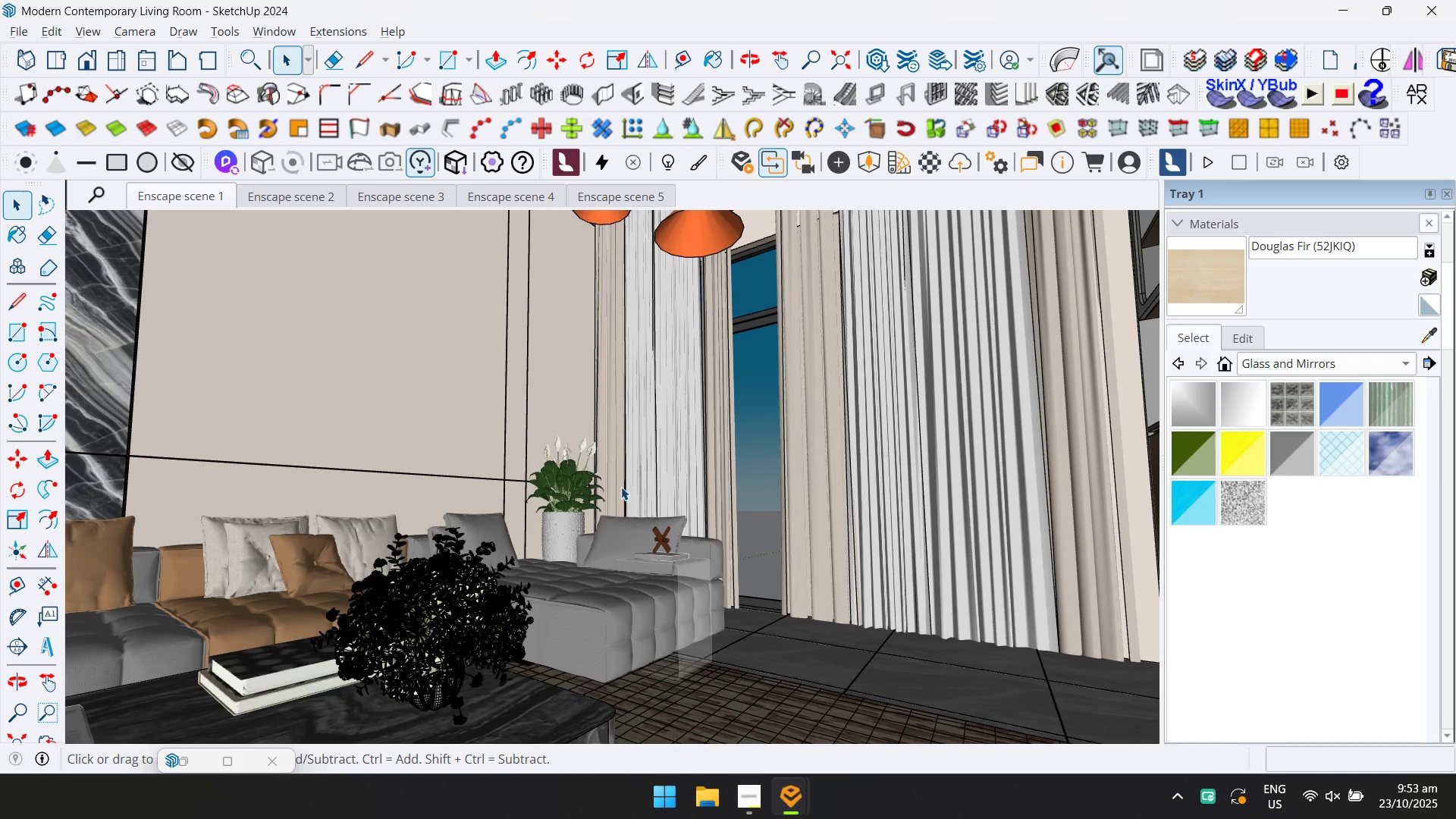 
hold_key(key=ShiftLeft, duration=0.71)
 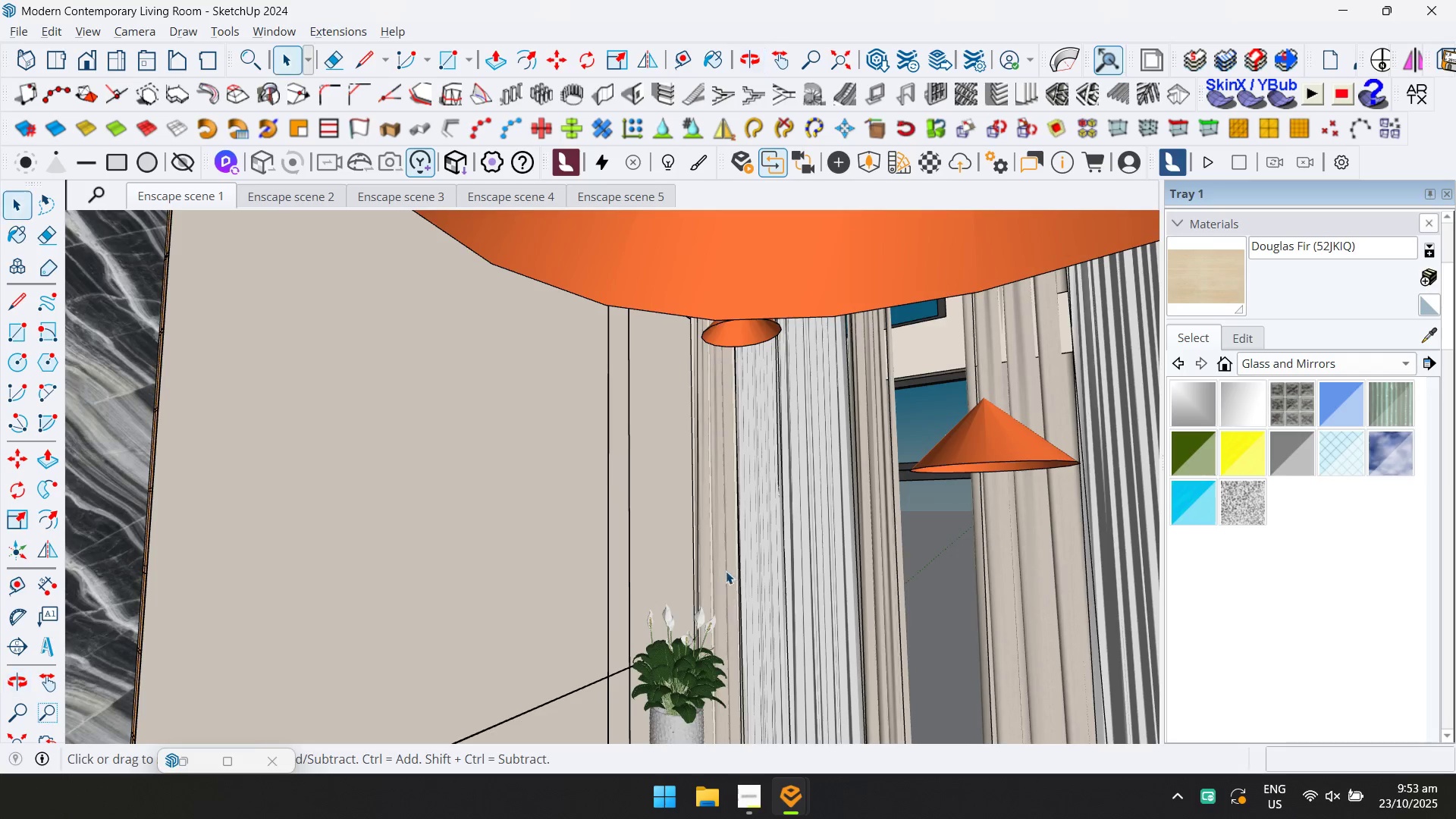 
scroll: coordinate [721, 559], scroll_direction: down, amount: 8.0
 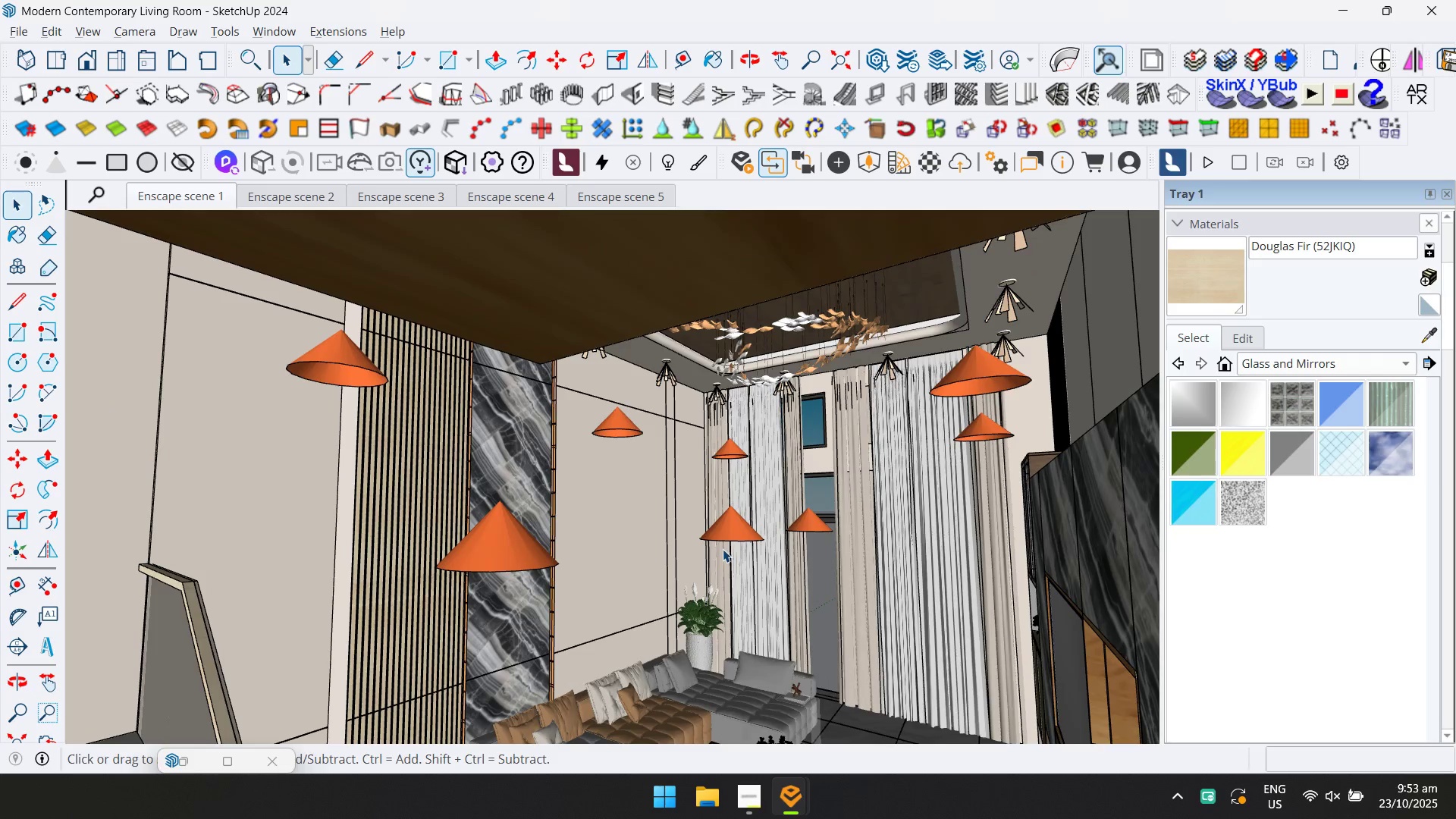 
key(Alt+Tab)
 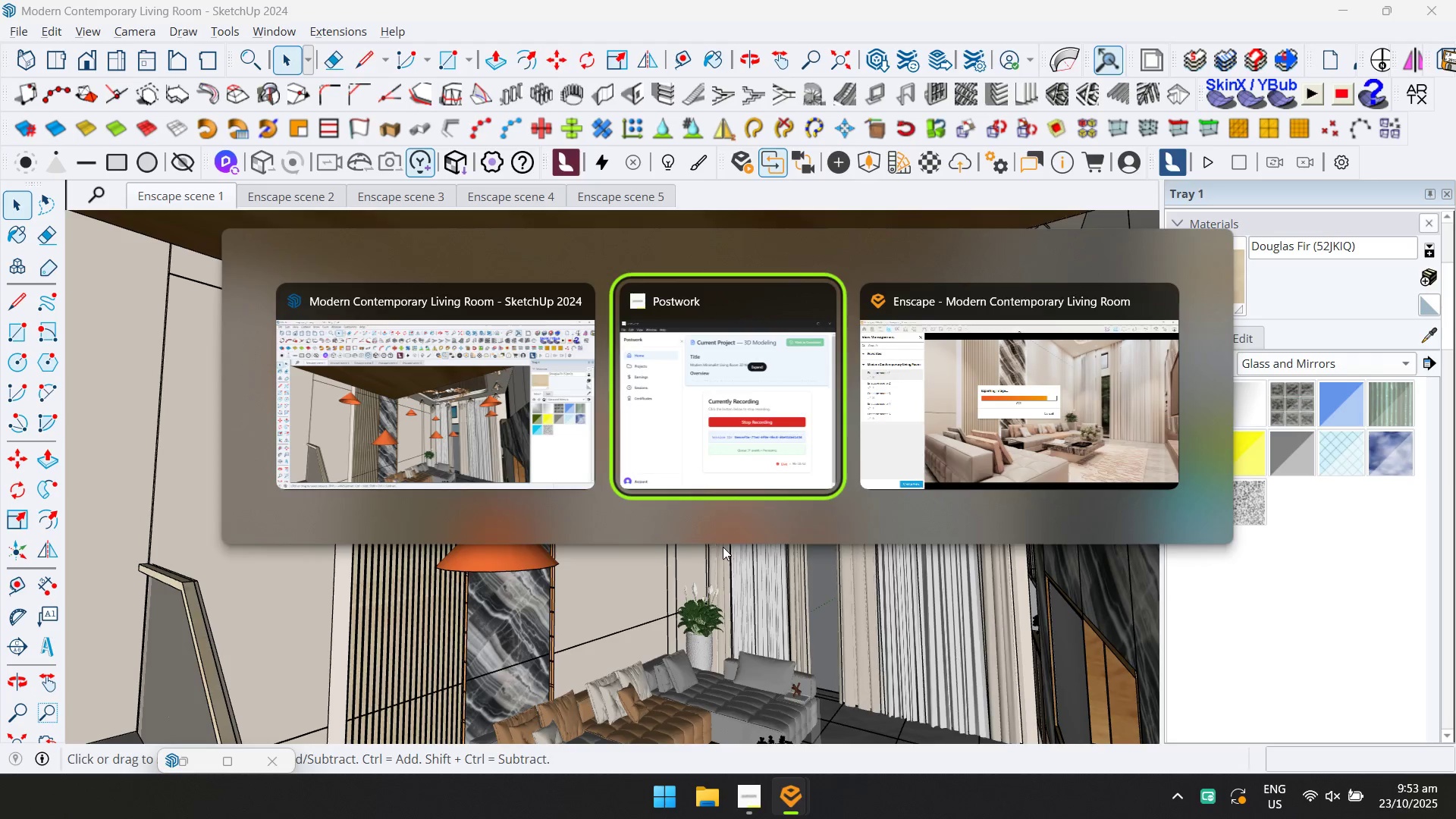 
key(Alt+Tab)
 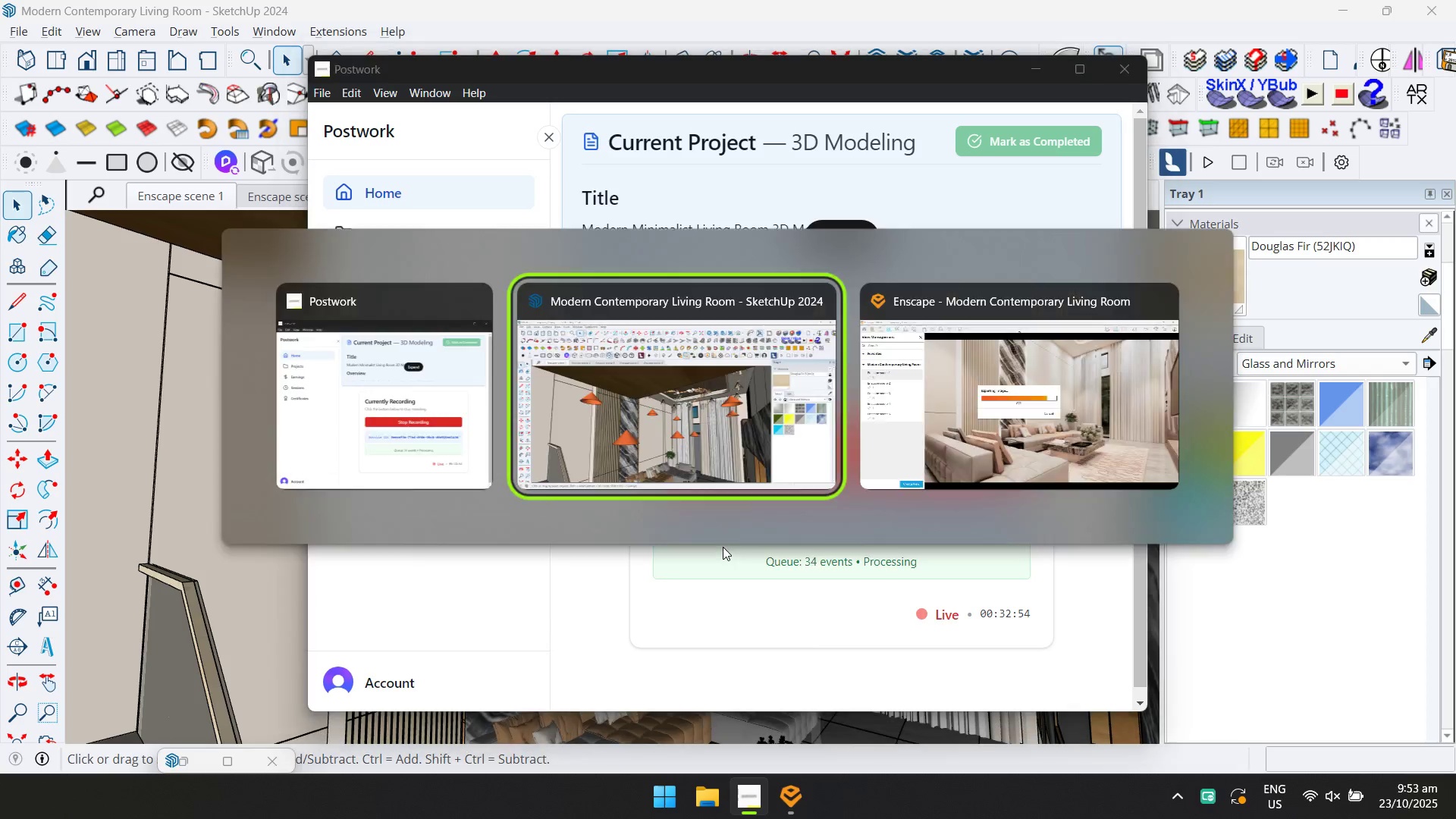 
key(Alt+Tab)
 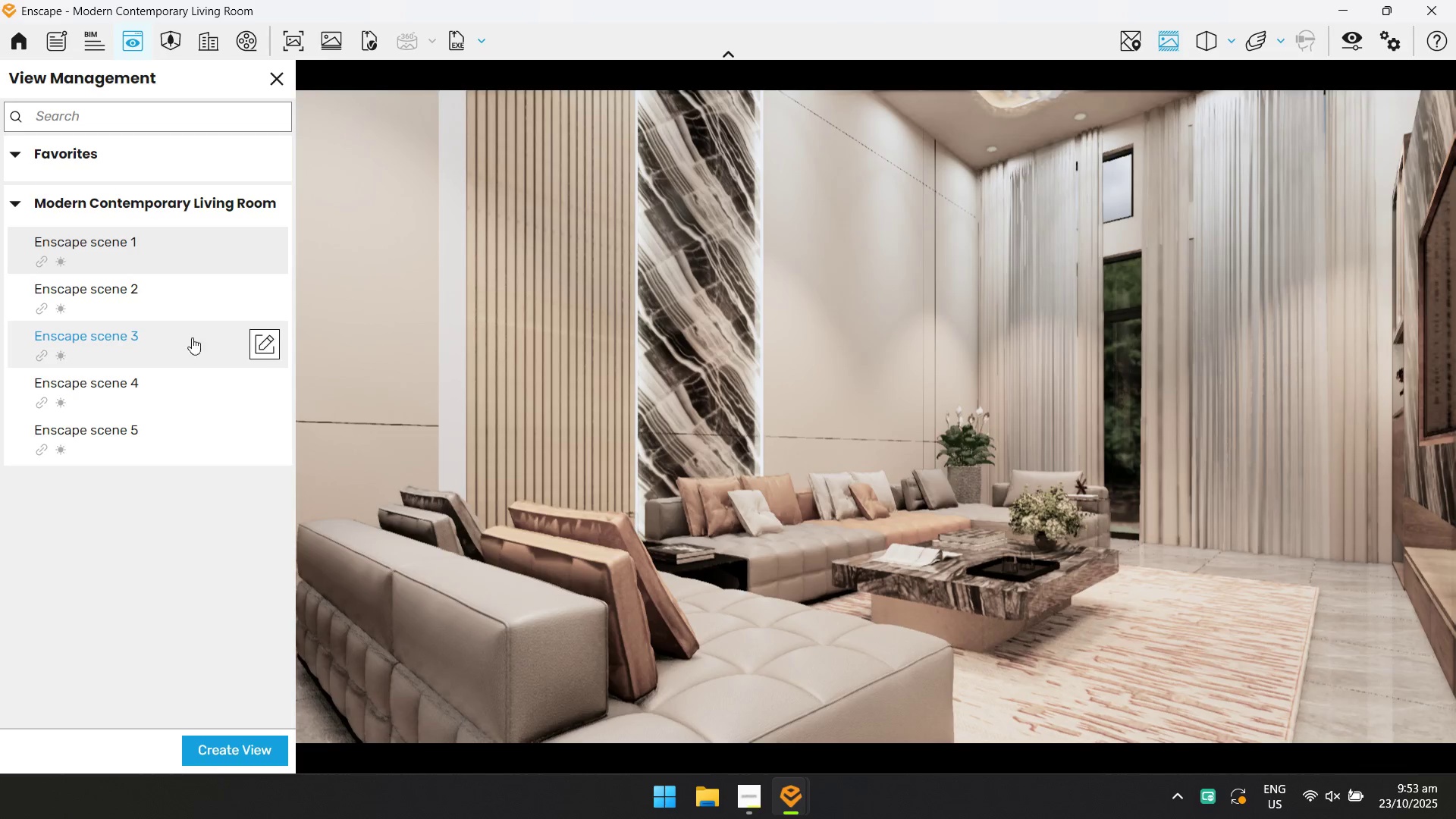 
left_click([159, 308])
 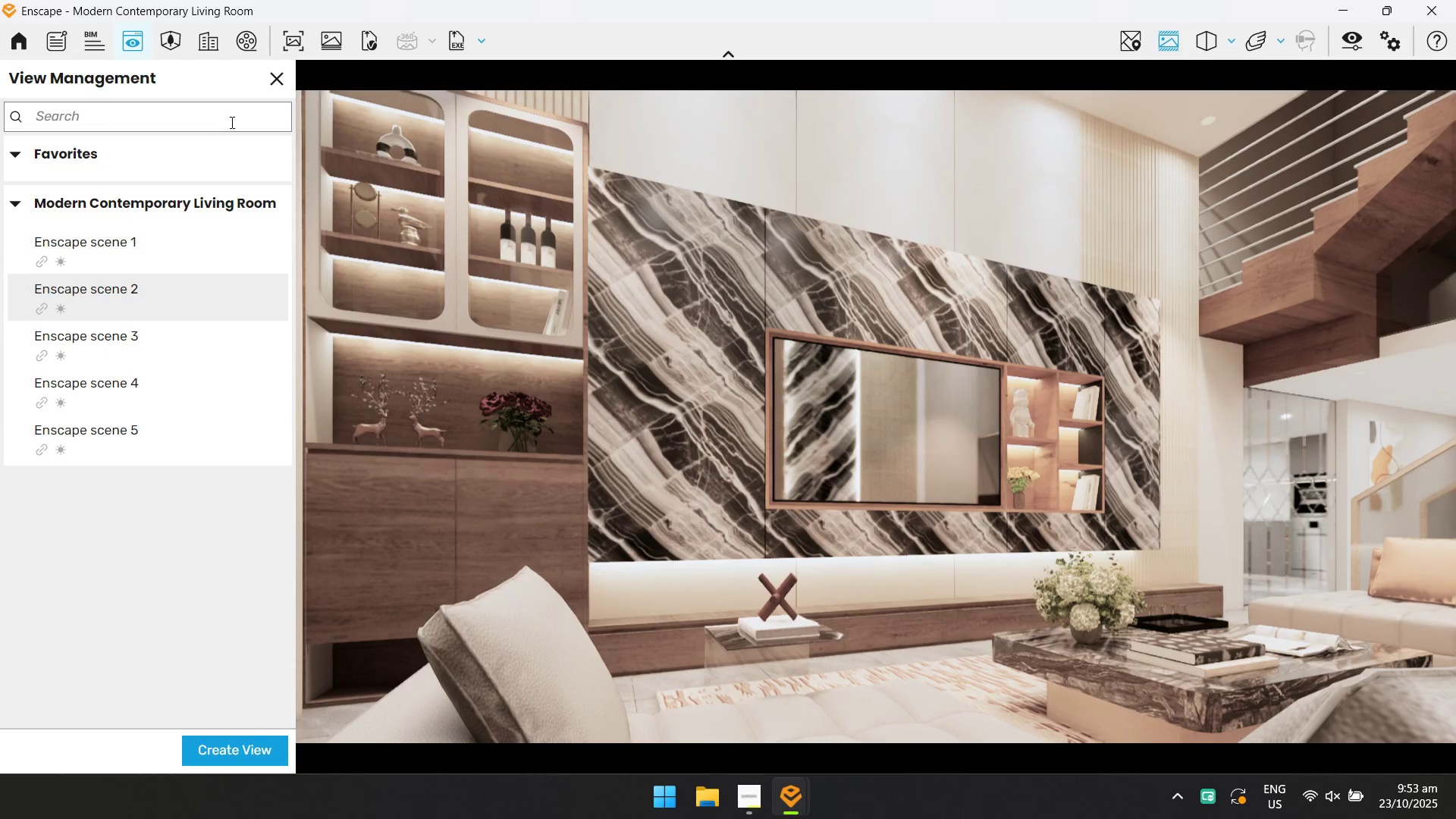 
wait(5.59)
 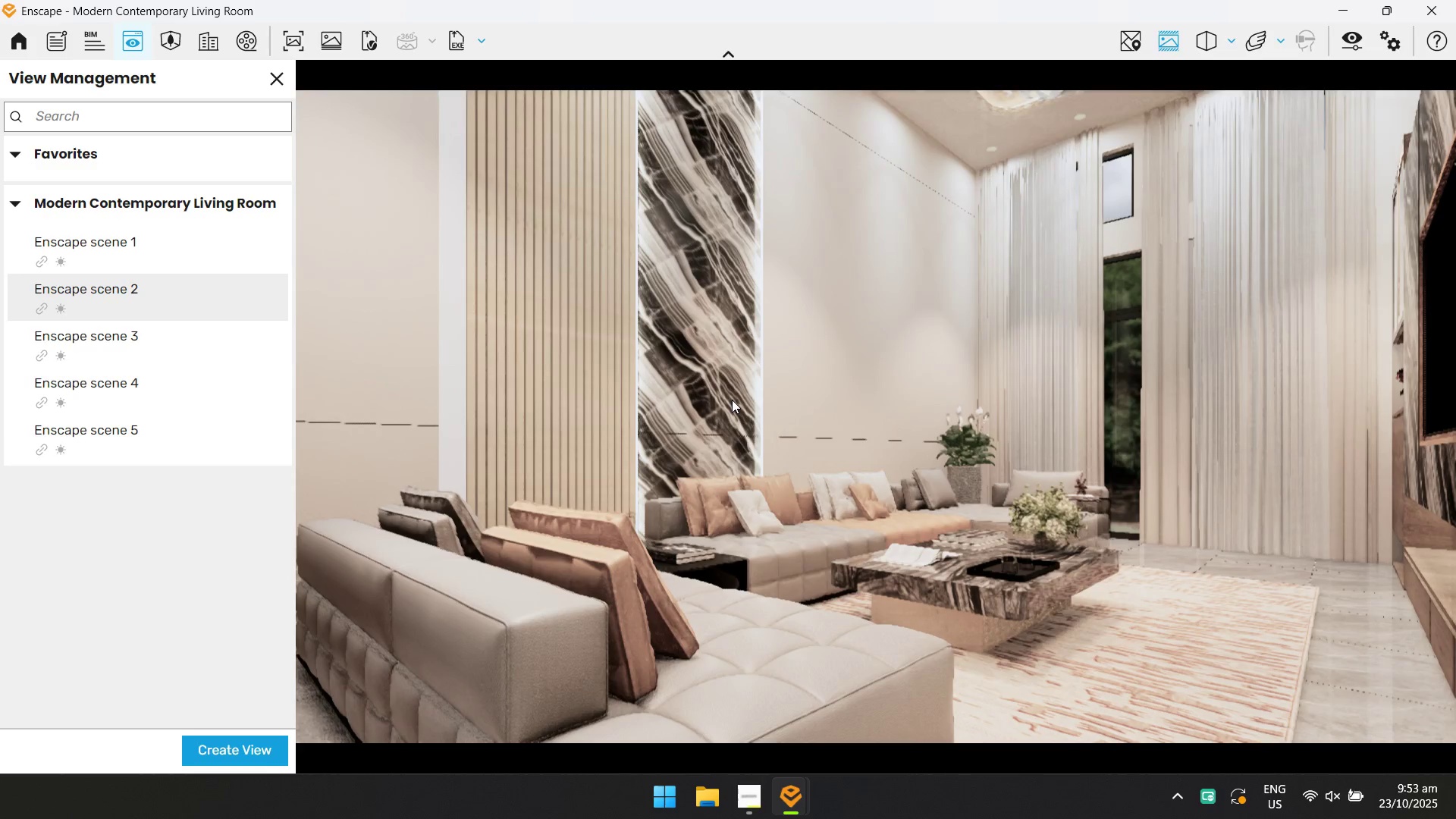 
left_click([297, 50])
 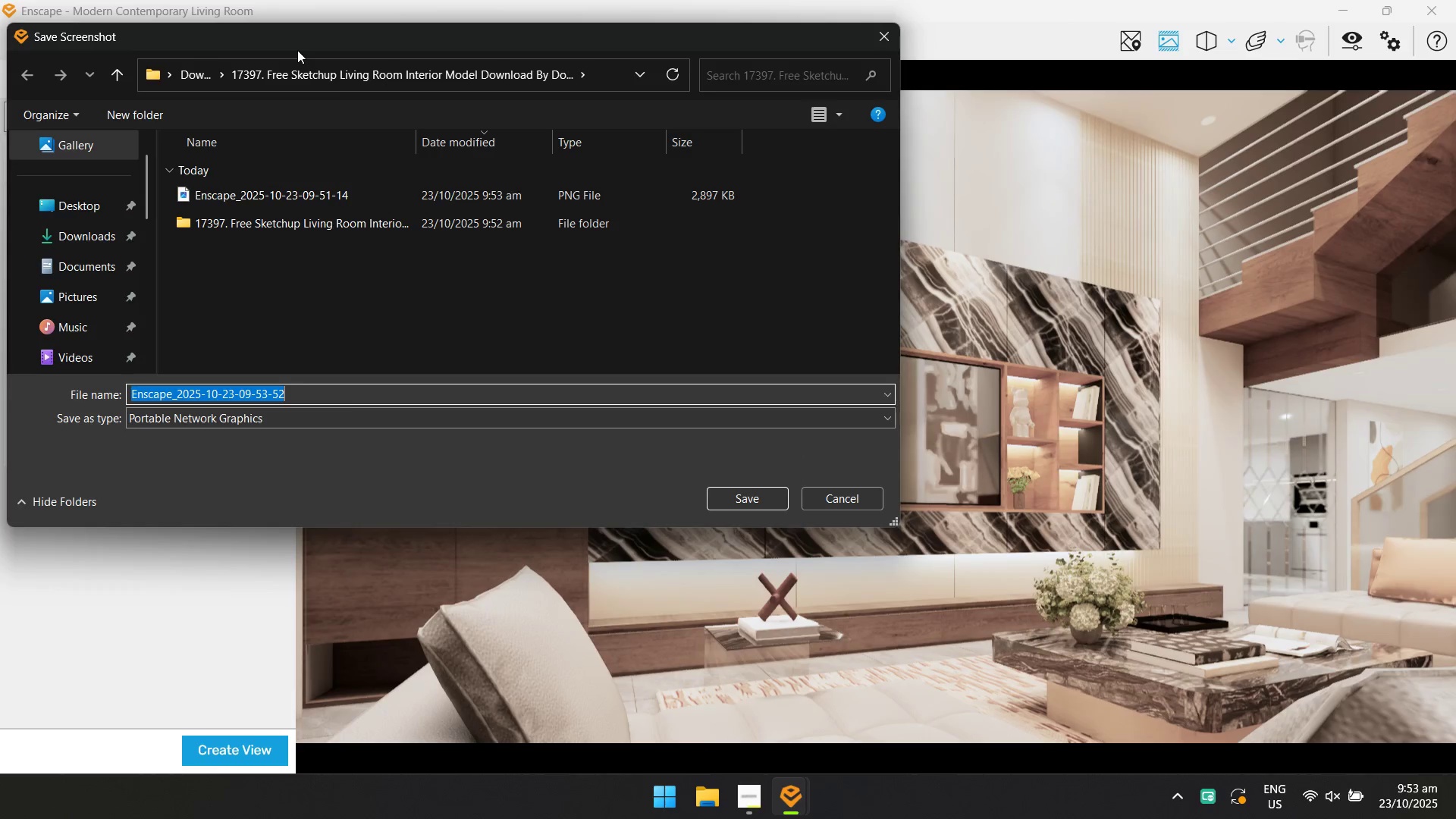 
key(NumpadEnter)
 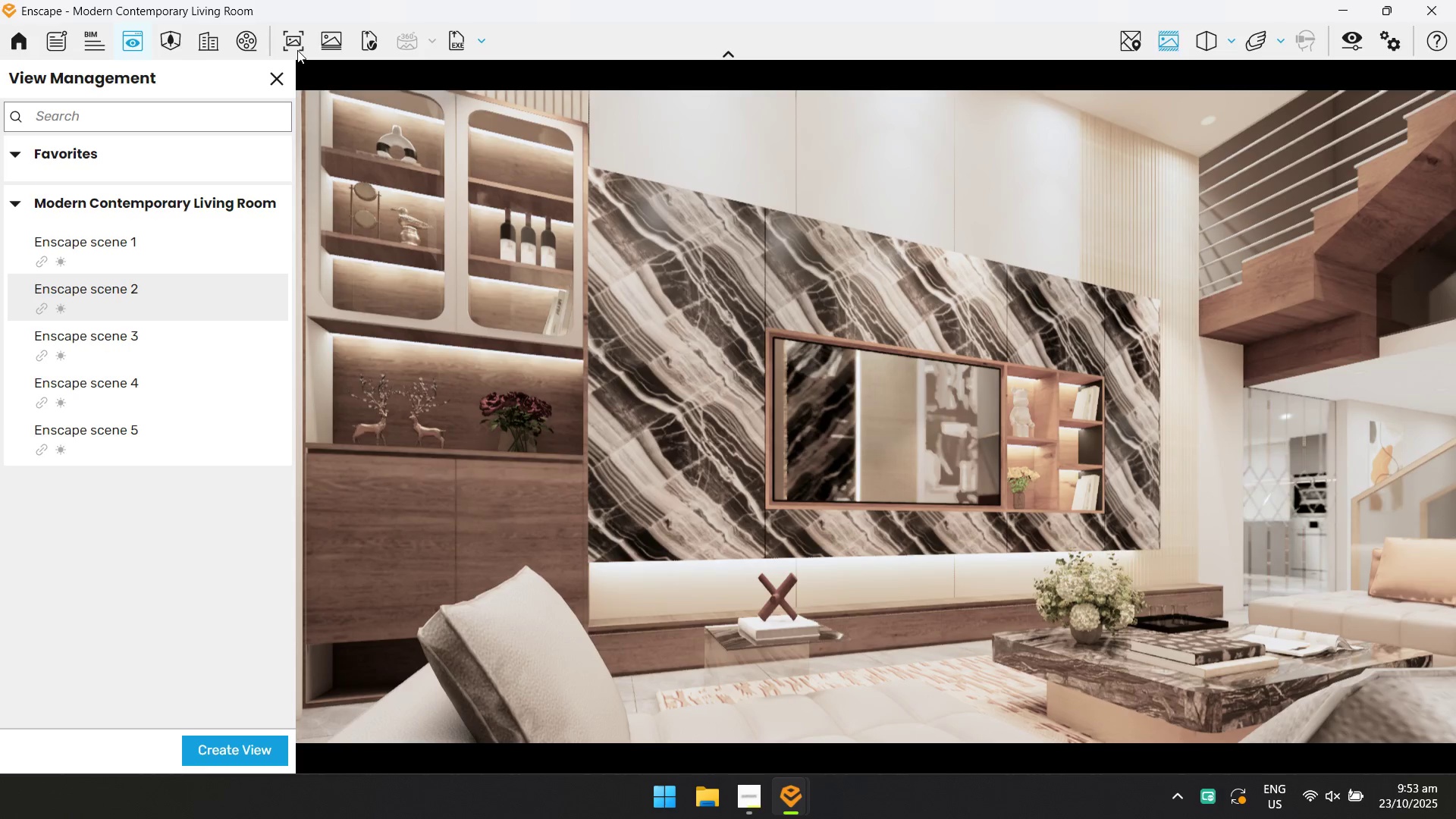 
key(Alt+Tab)
 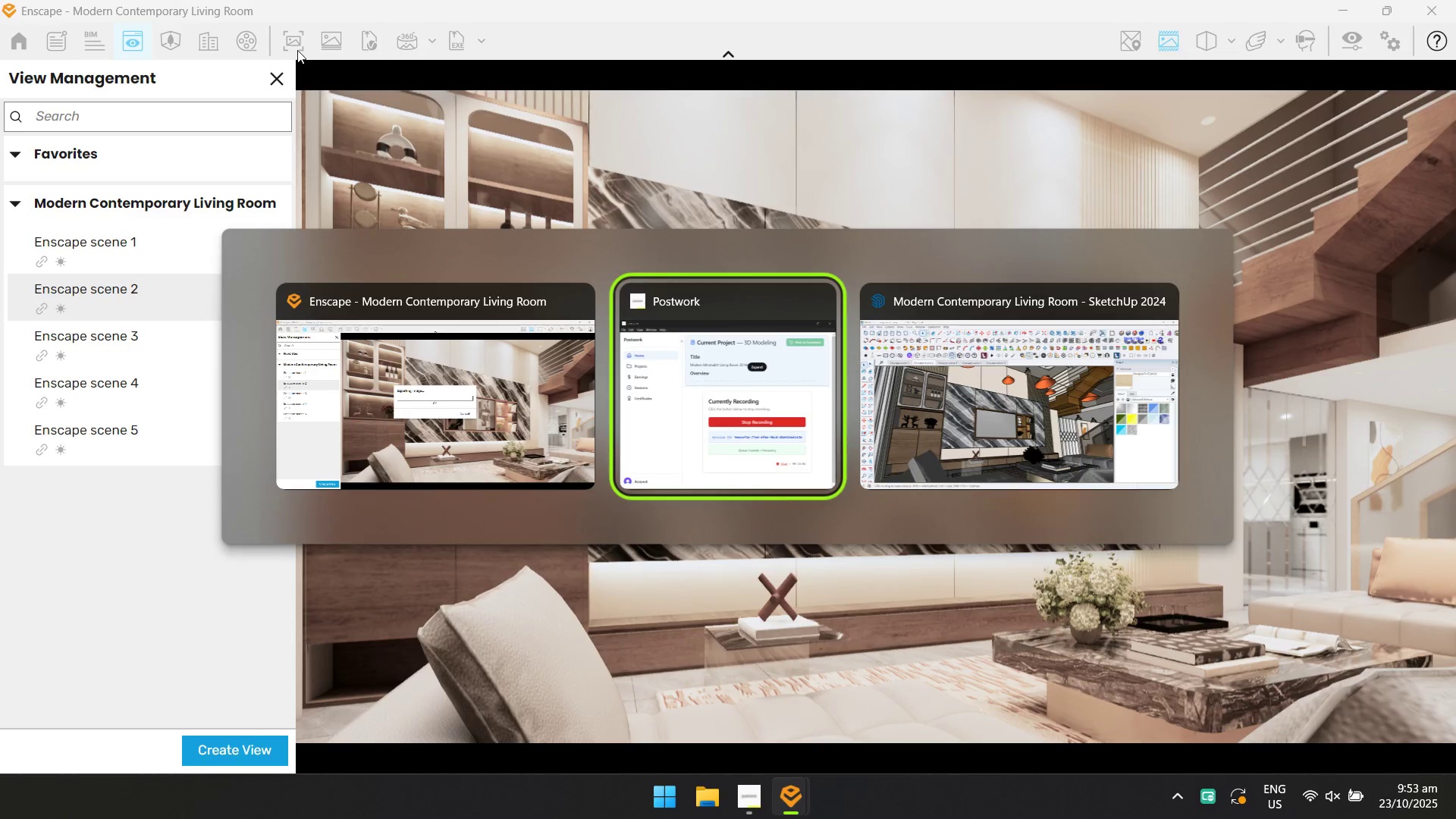 
key(Alt+Tab)
 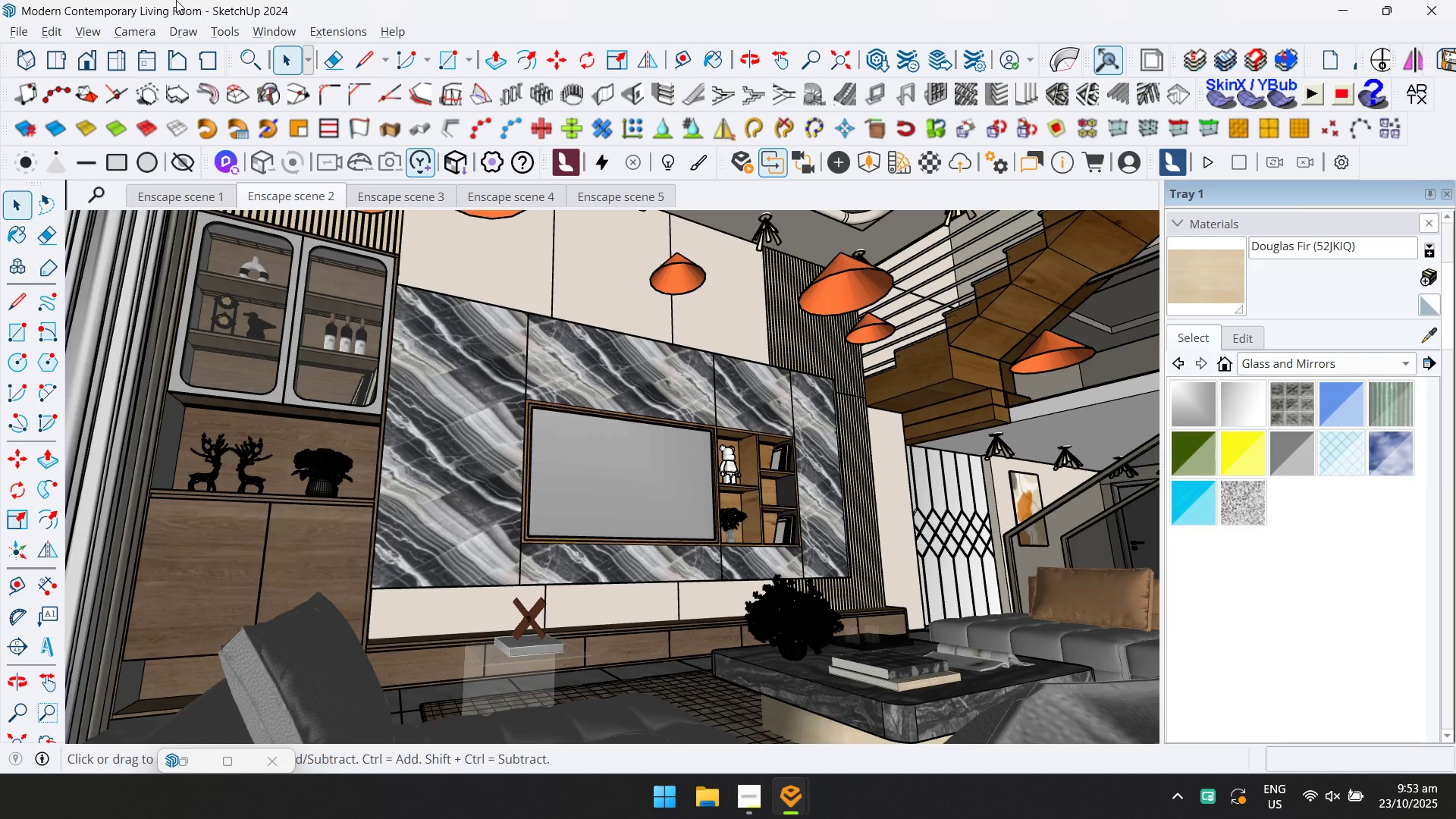 
scroll: coordinate [711, 557], scroll_direction: up, amount: 4.0
 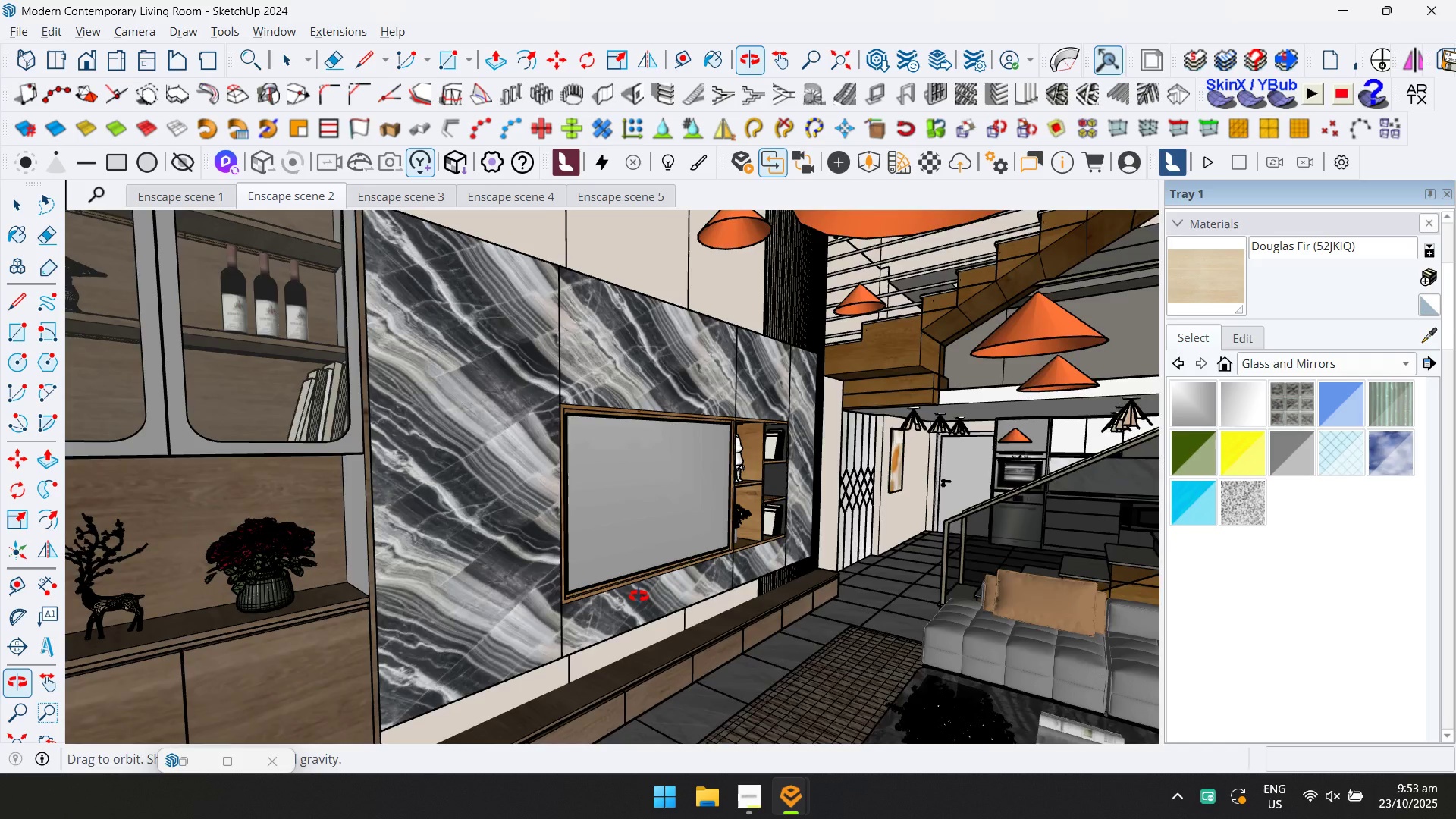 
hold_key(key=ShiftLeft, duration=0.63)
 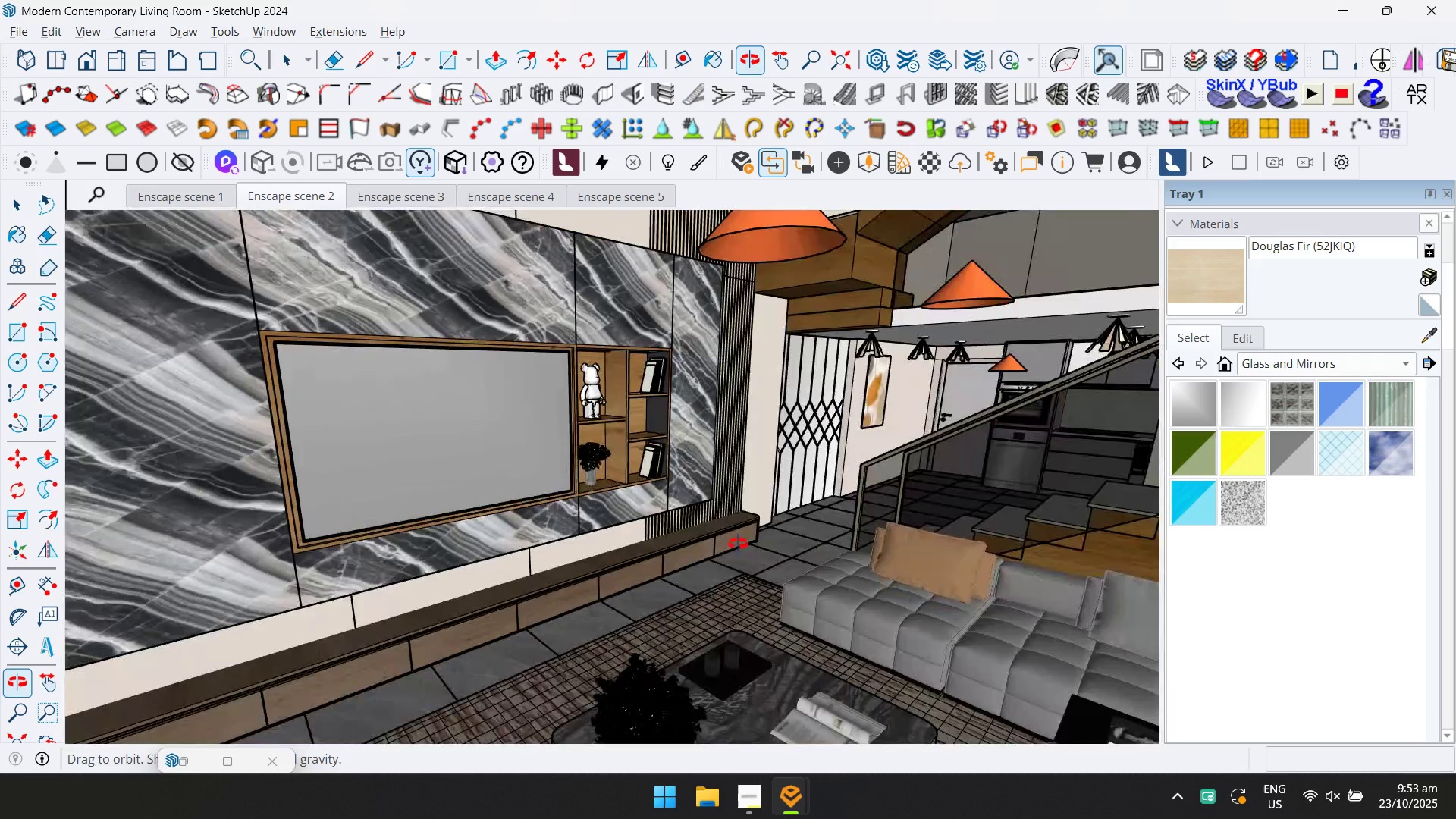 
hold_key(key=ShiftLeft, duration=0.54)
 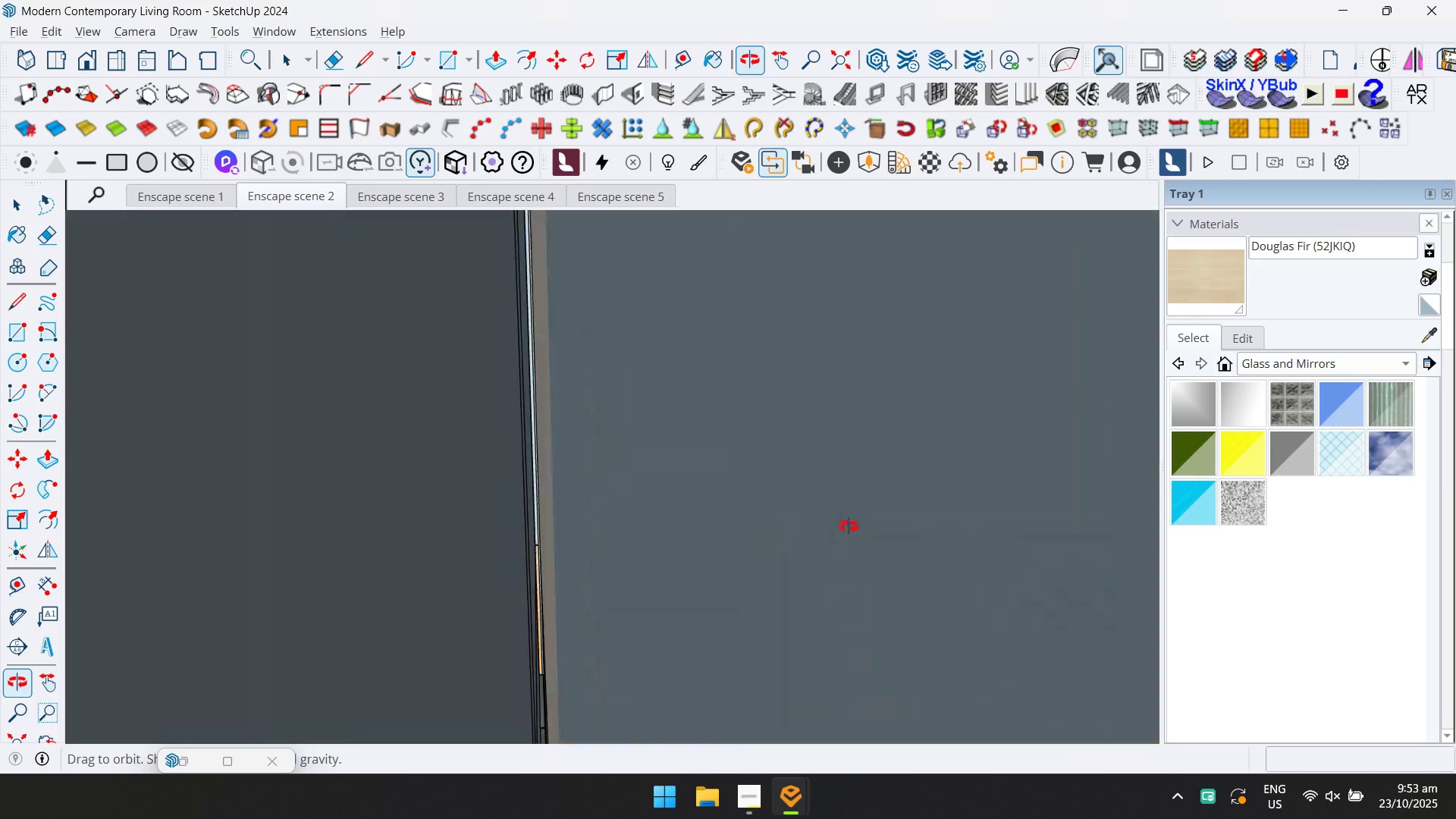 
hold_key(key=ShiftLeft, duration=0.97)
 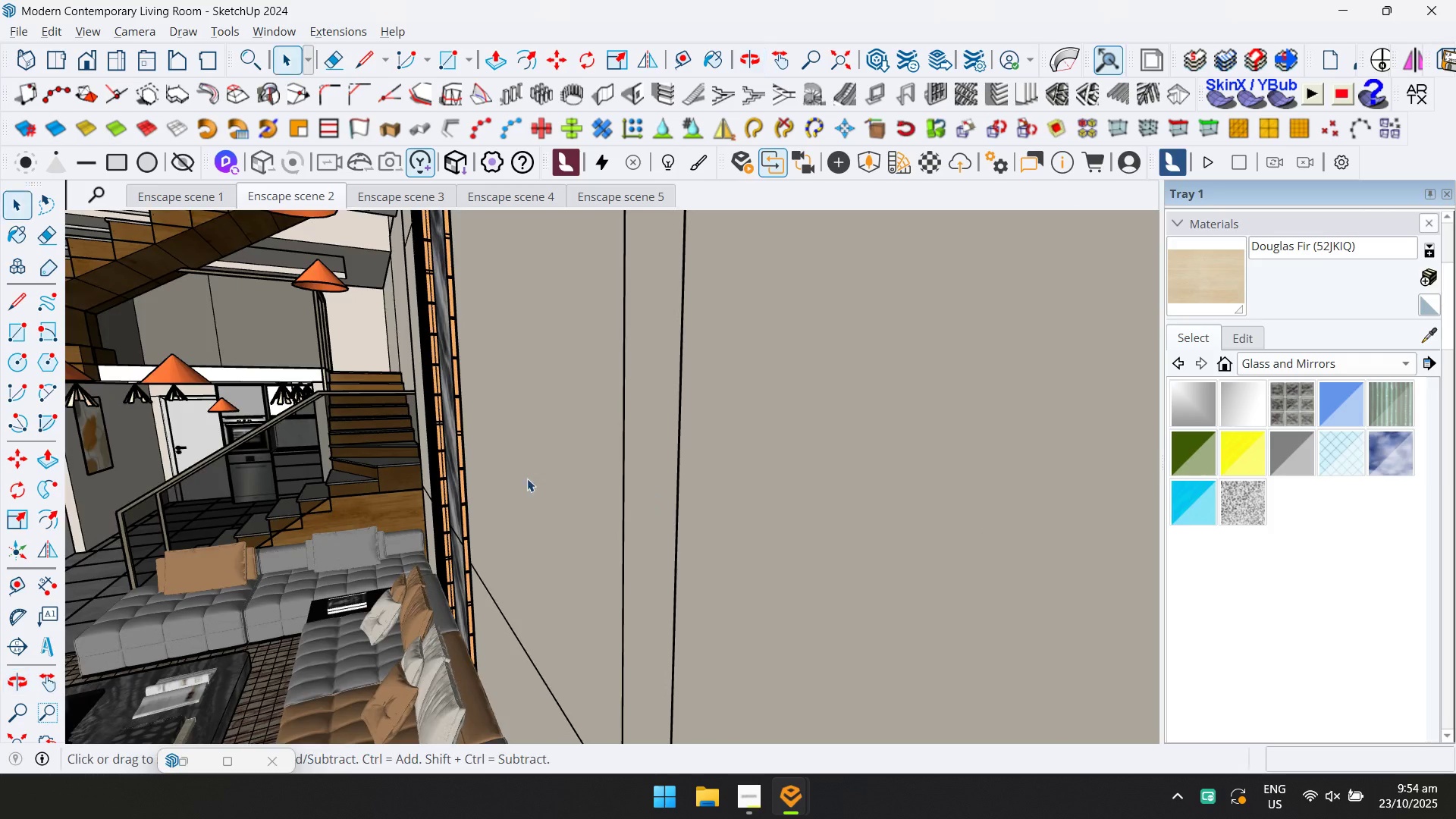 
hold_key(key=ShiftLeft, duration=0.54)
 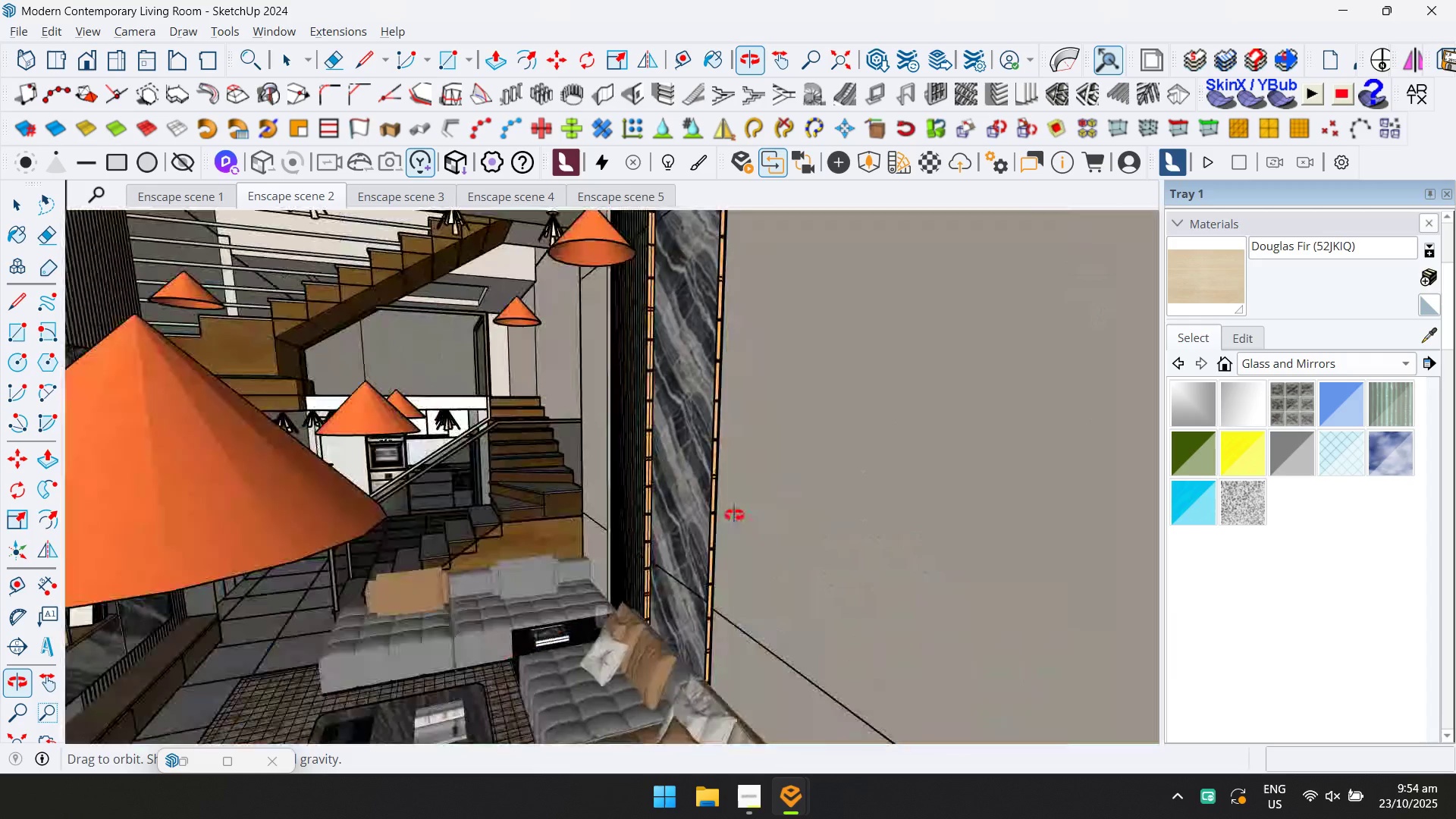 
scroll: coordinate [427, 491], scroll_direction: none, amount: 0.0
 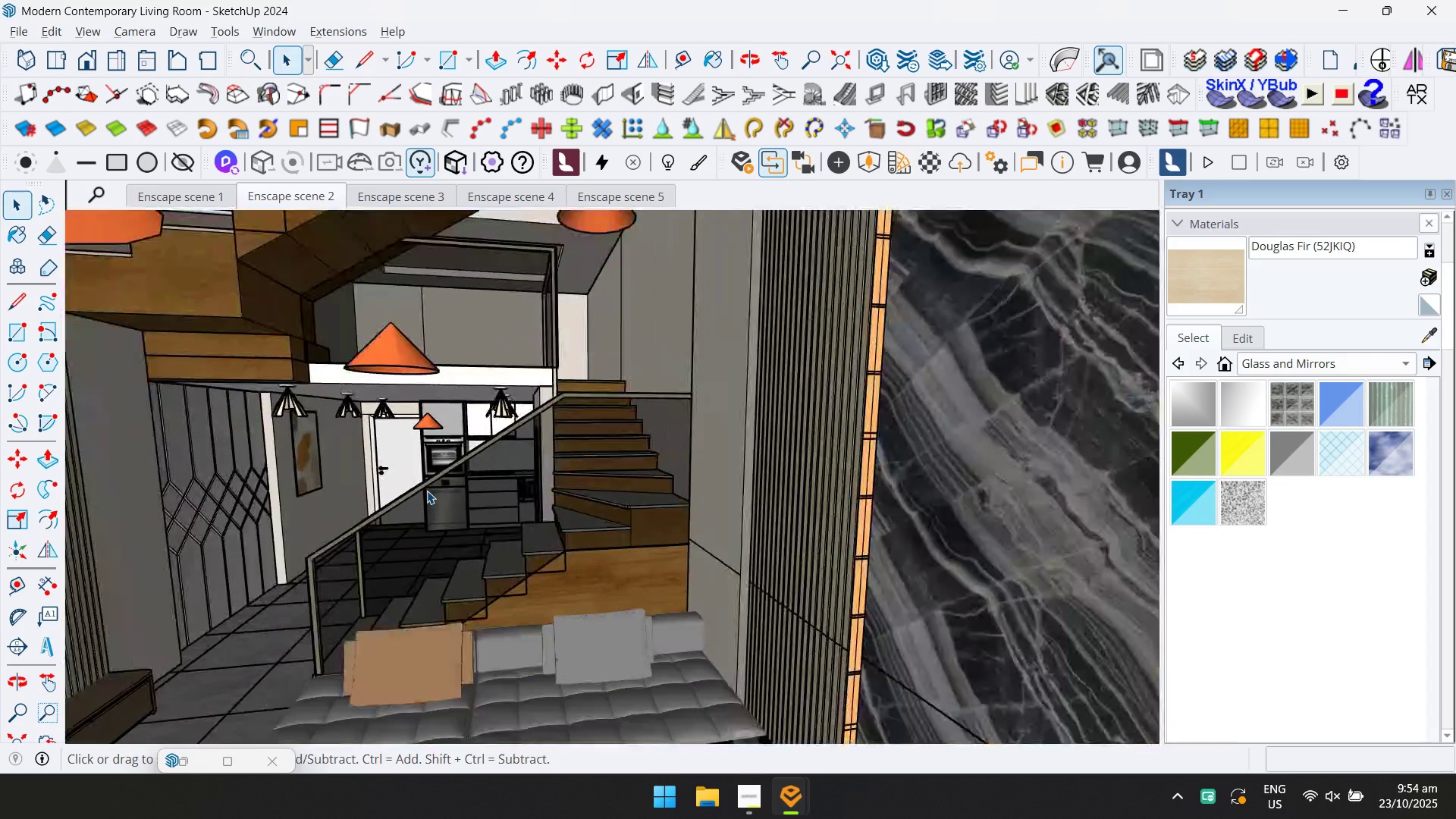 
hold_key(key=ShiftLeft, duration=0.51)
 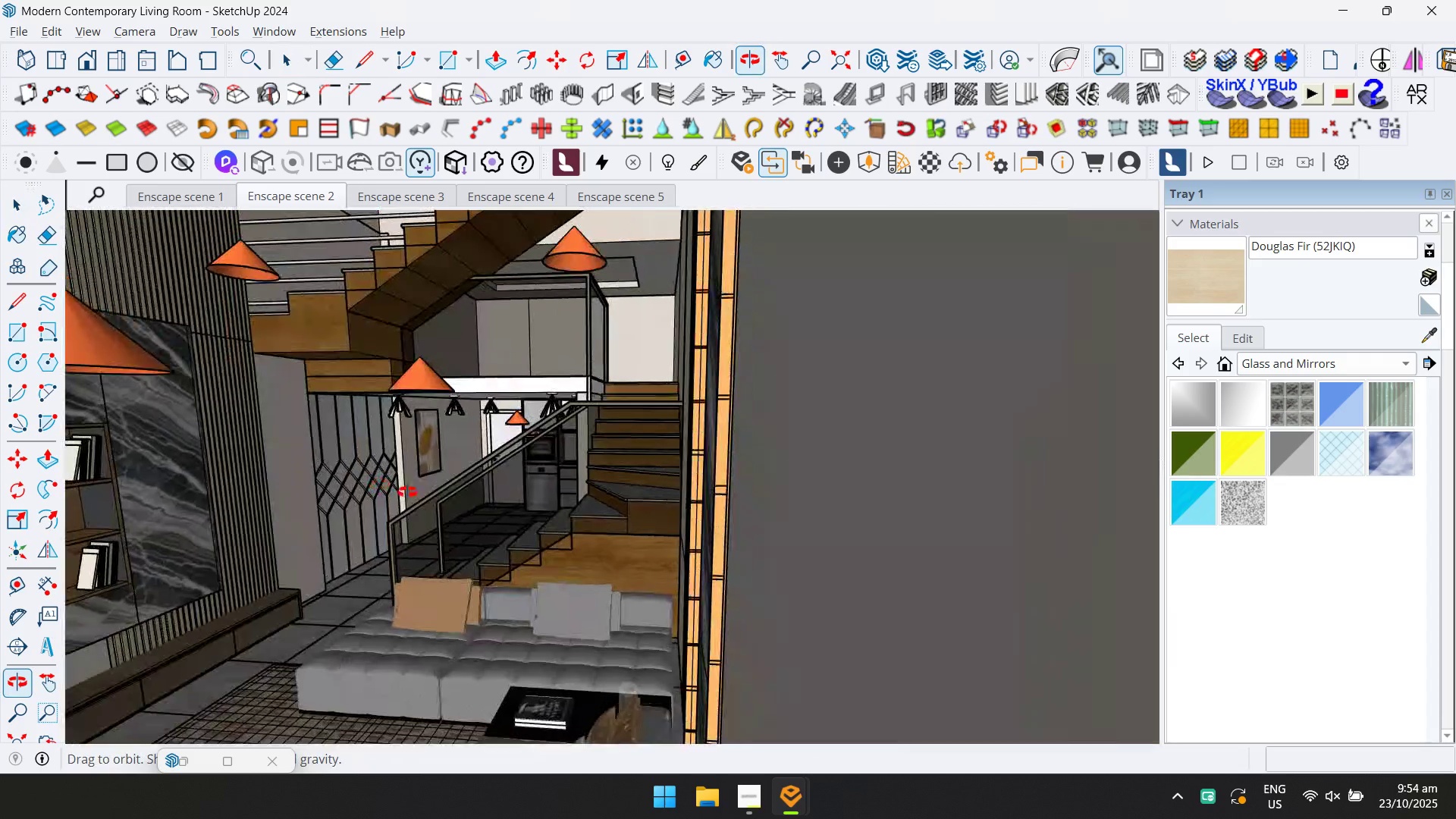 
hold_key(key=ShiftLeft, duration=0.4)
 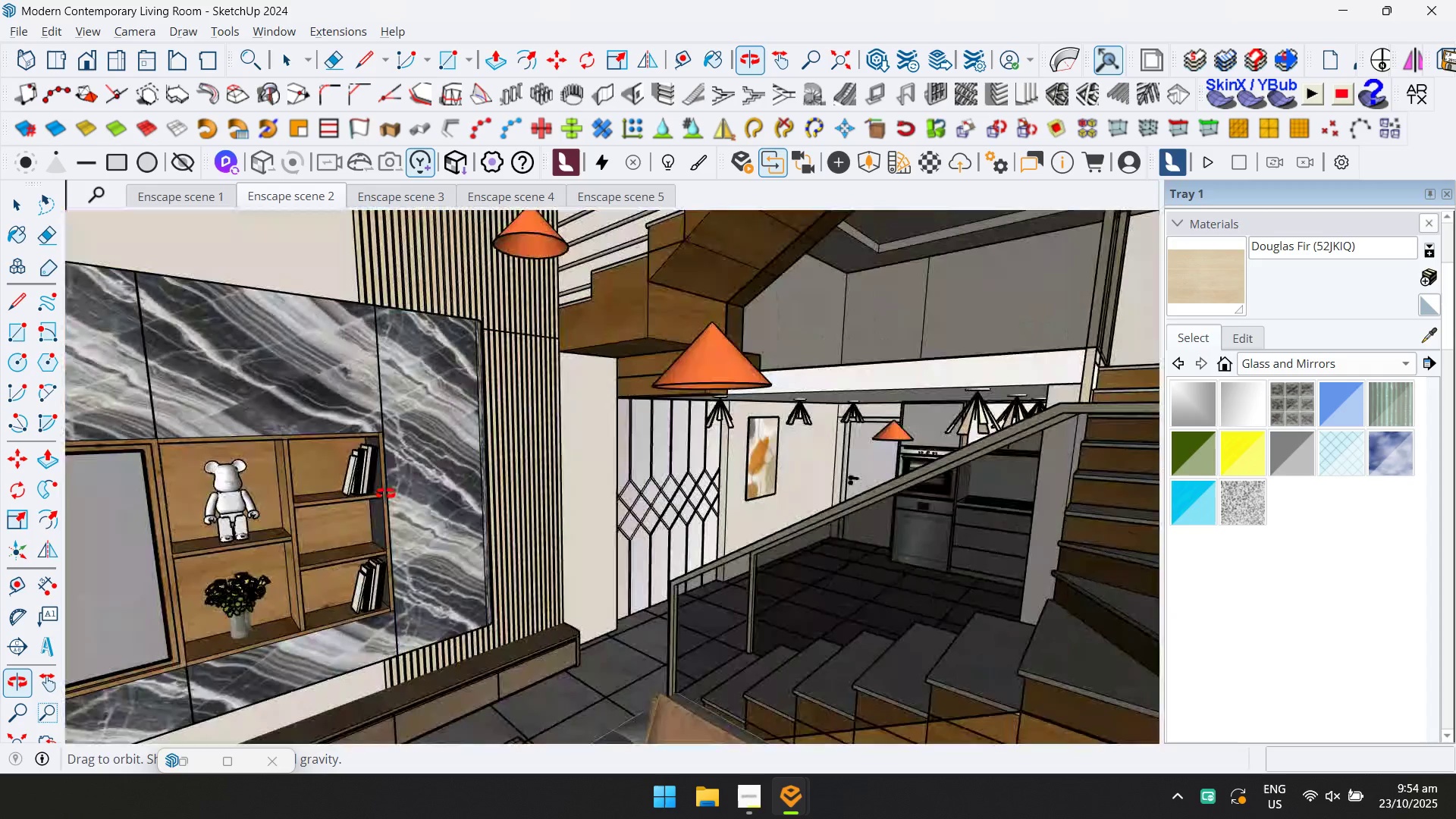 
key(Shift+ShiftLeft)
 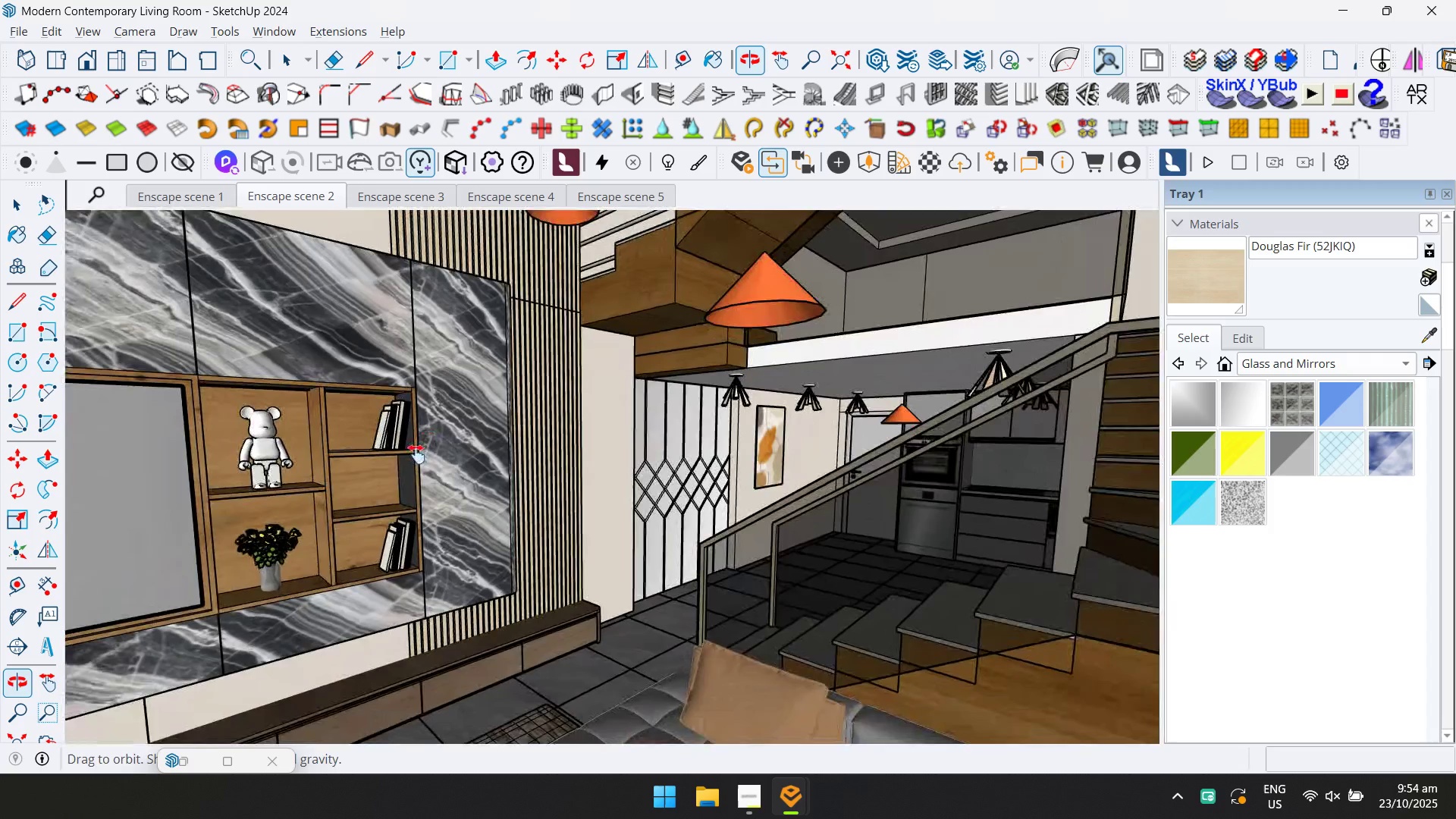 
key(Alt+Tab)
 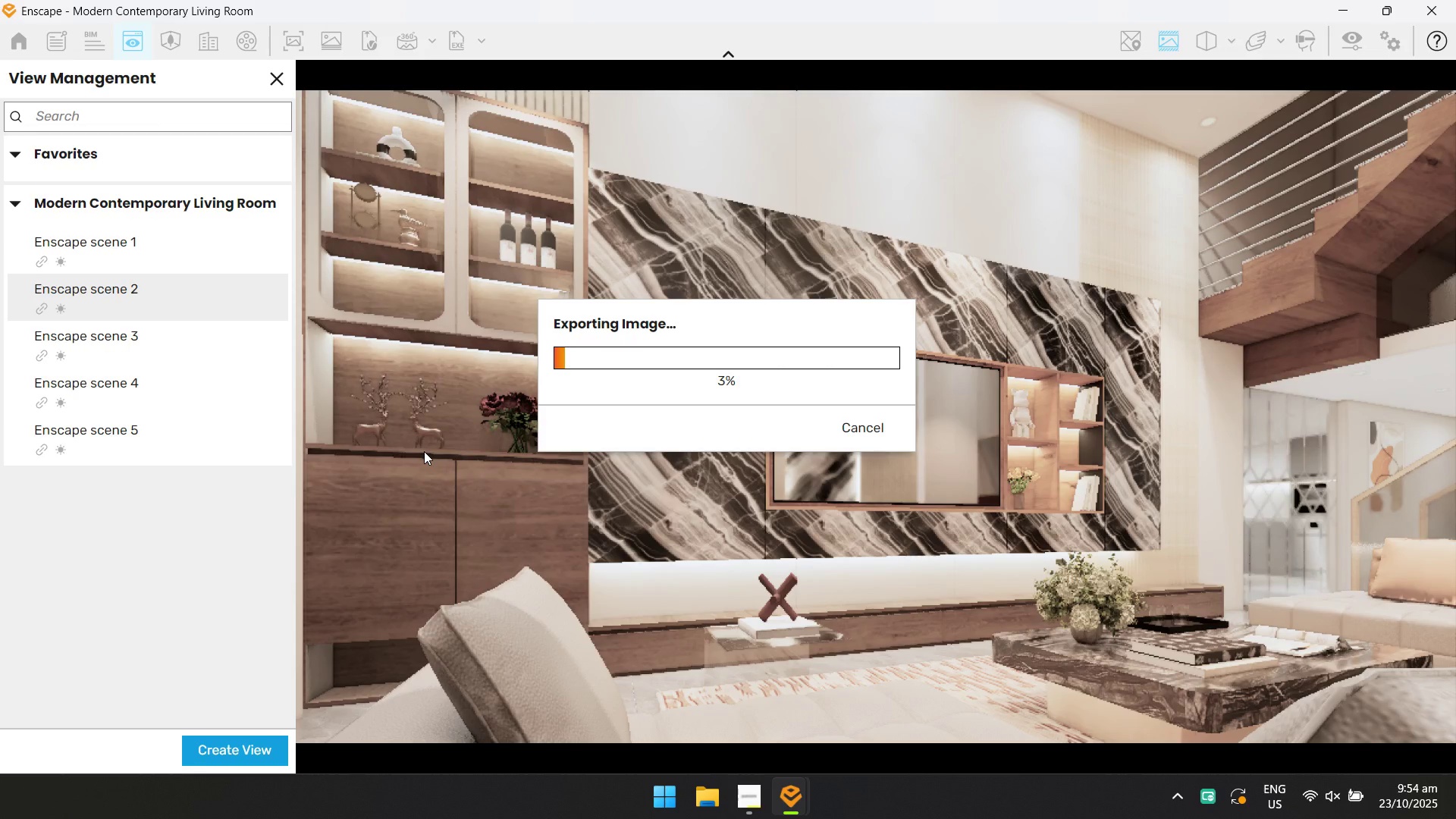 
wait(10.76)
 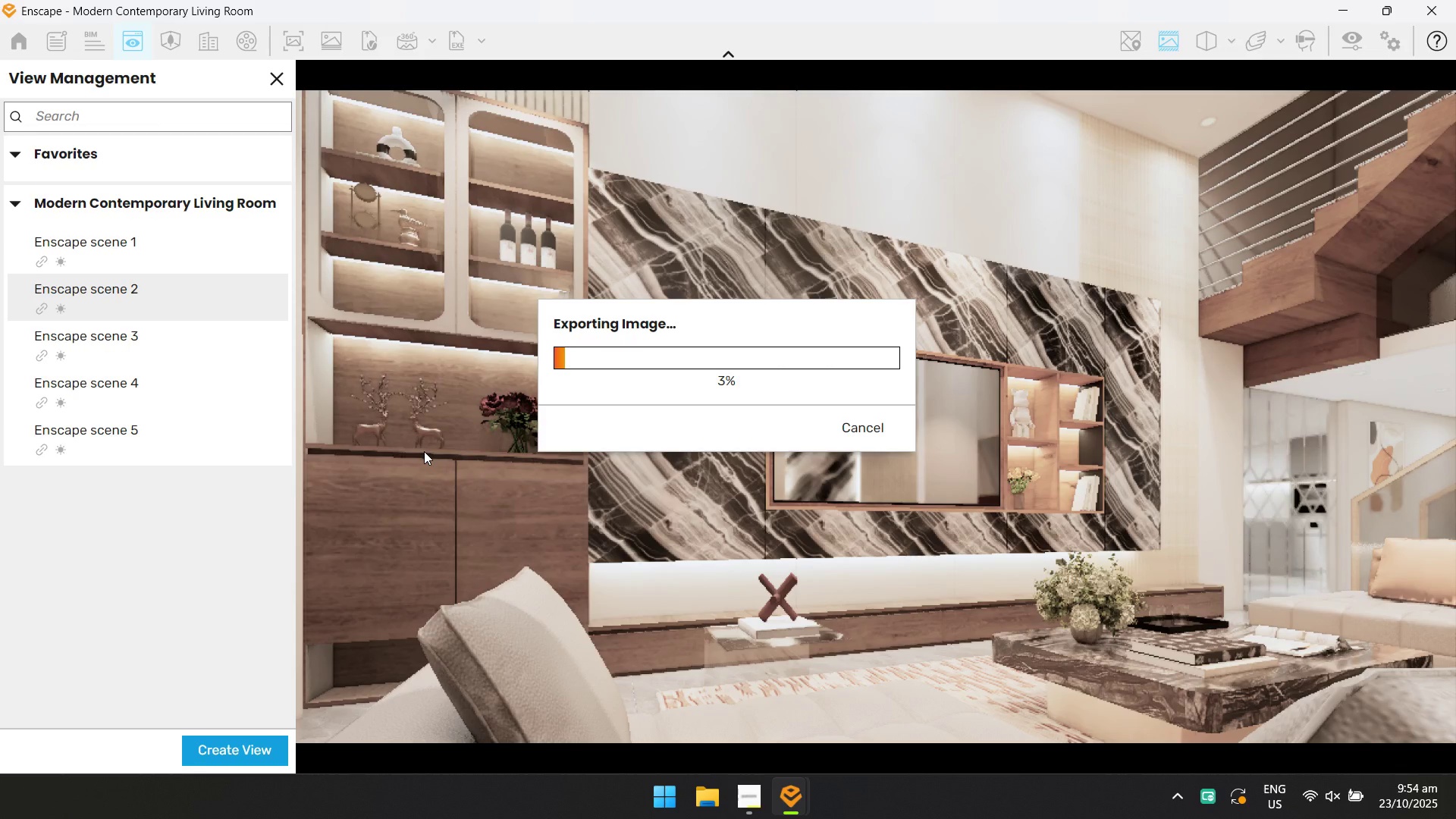 
key(Alt+Tab)
 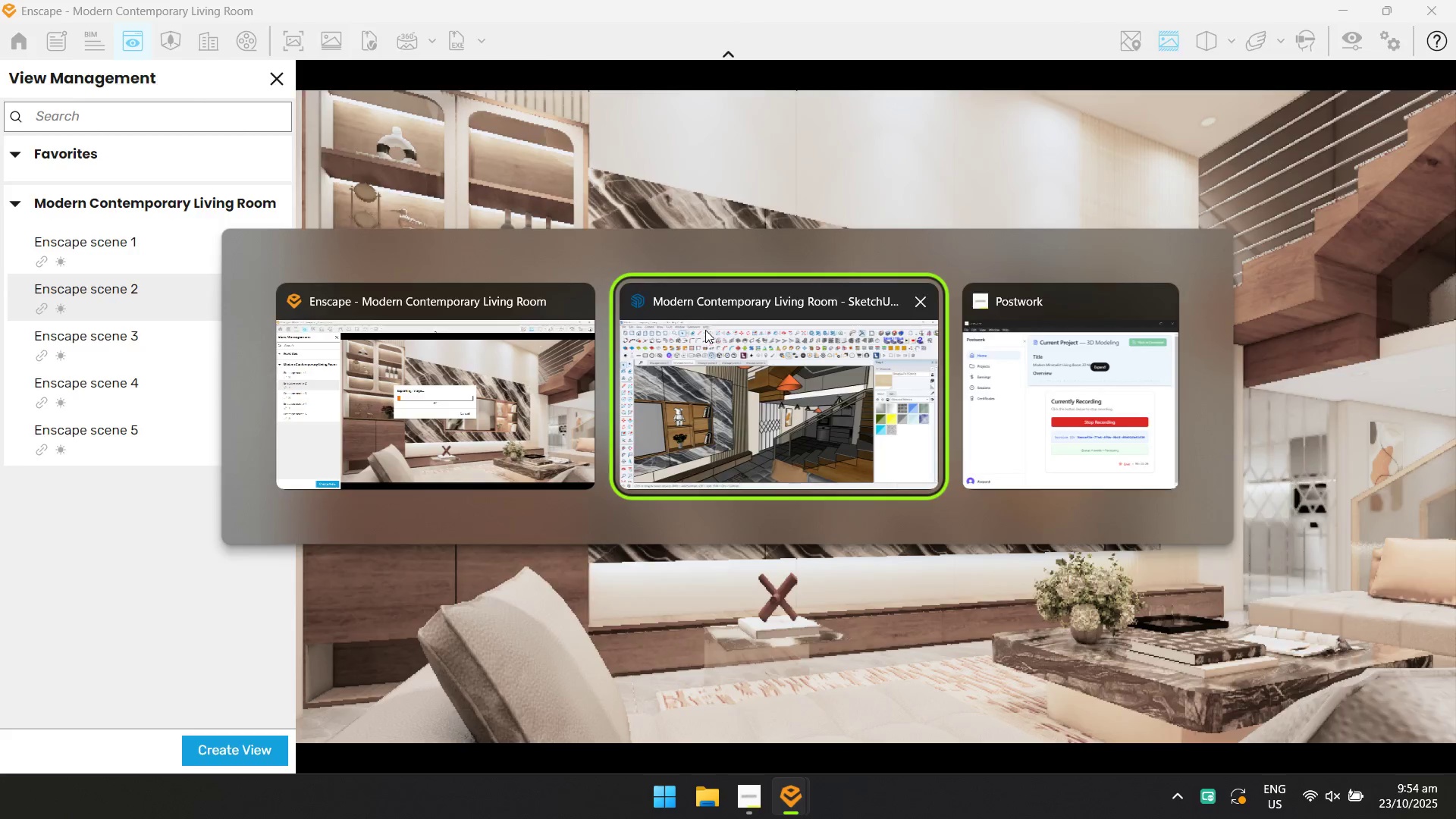 
scroll: coordinate [663, 516], scroll_direction: down, amount: 1.0
 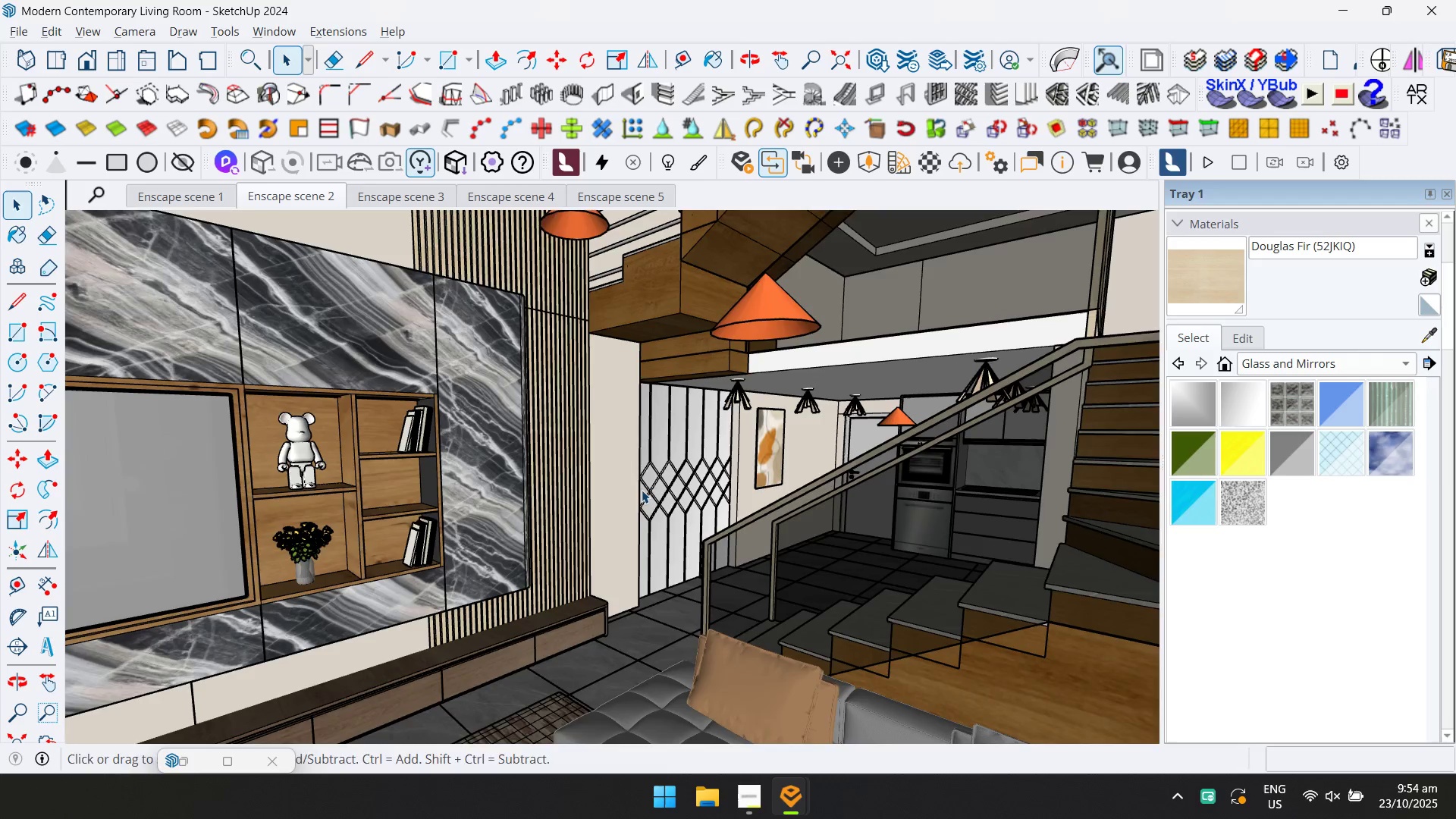 
key(Shift+ShiftLeft)
 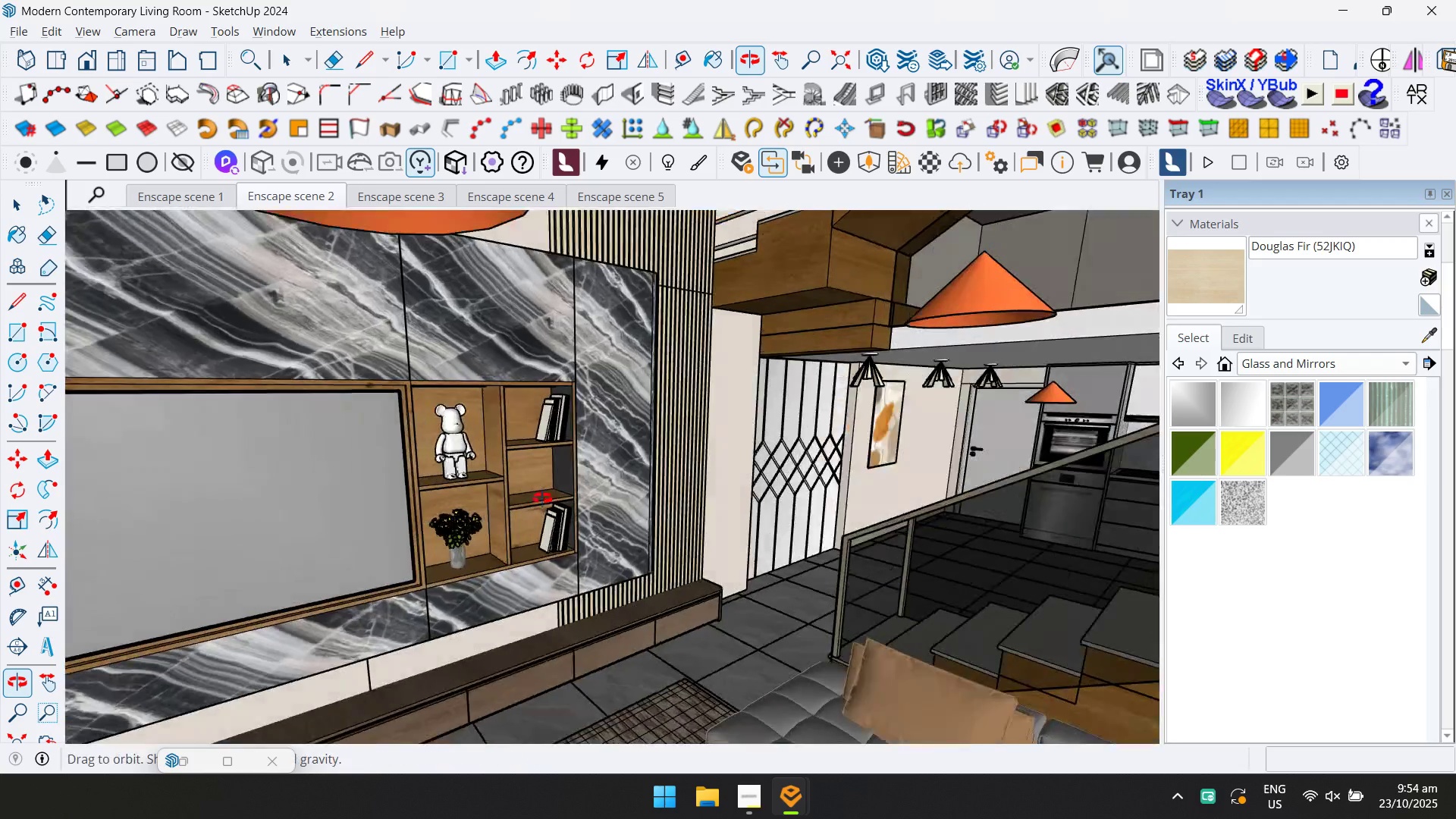 
key(Alt+Tab)
 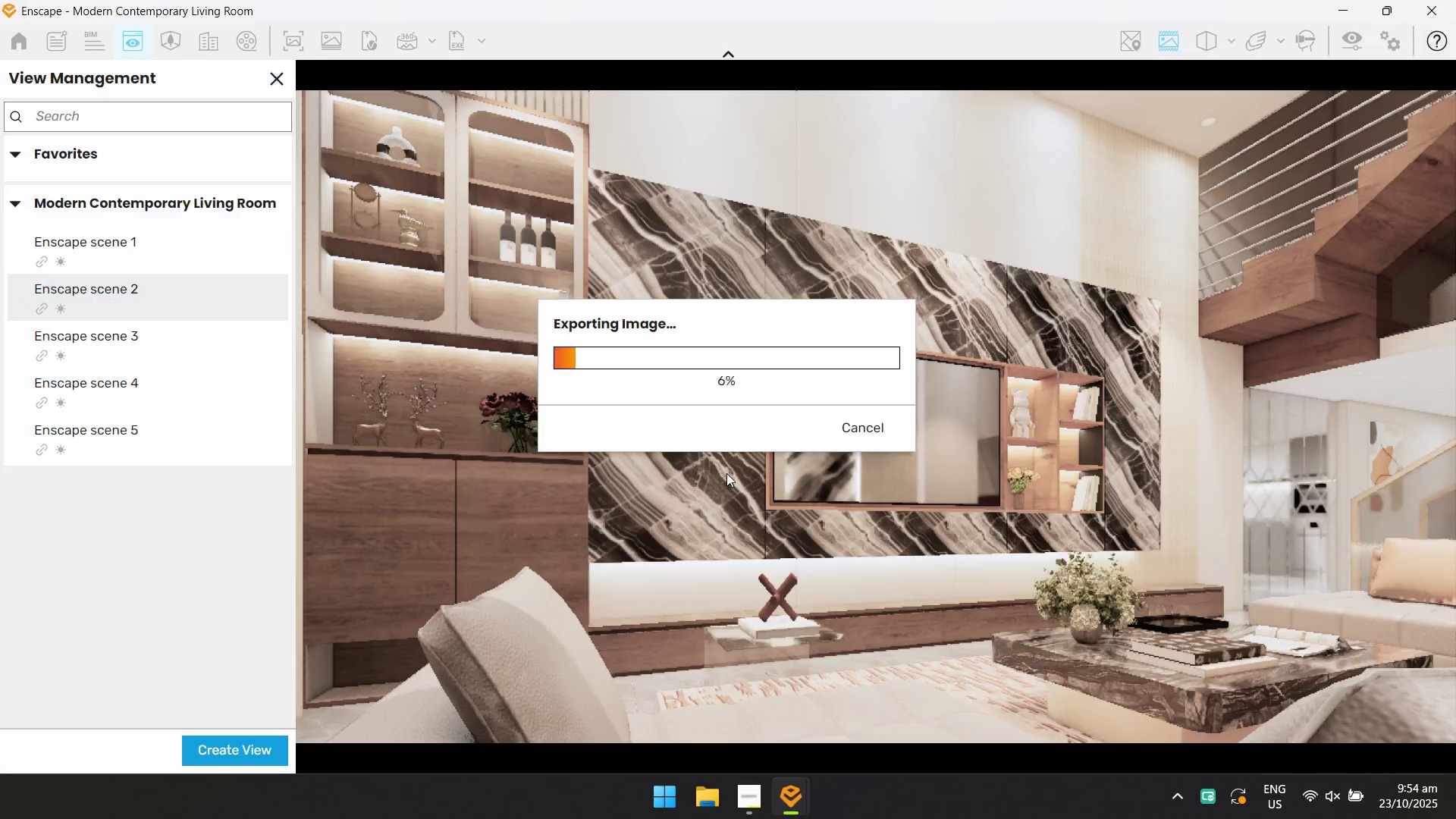 
key(Alt+Tab)
 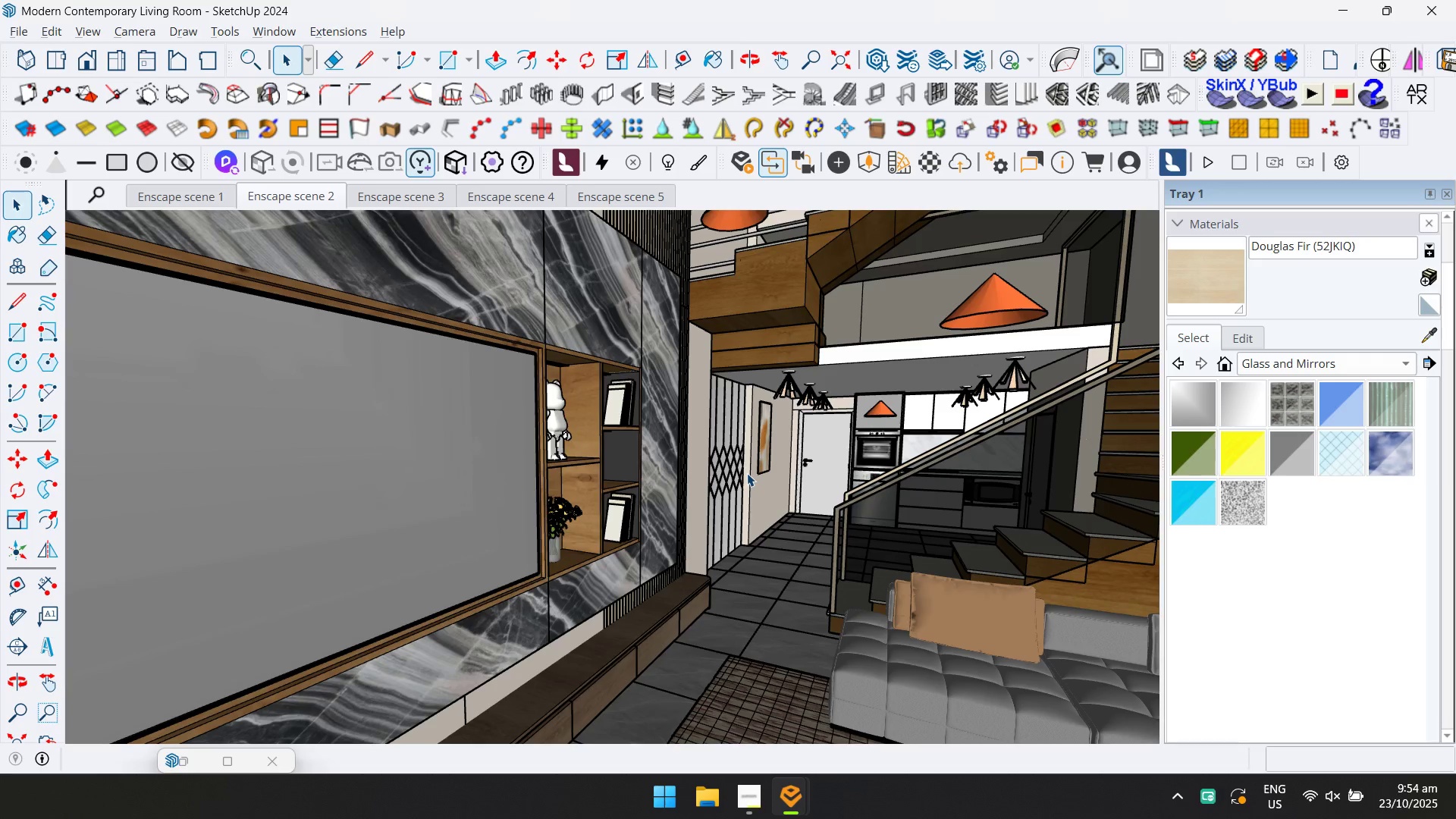 
key(Alt+Tab)
 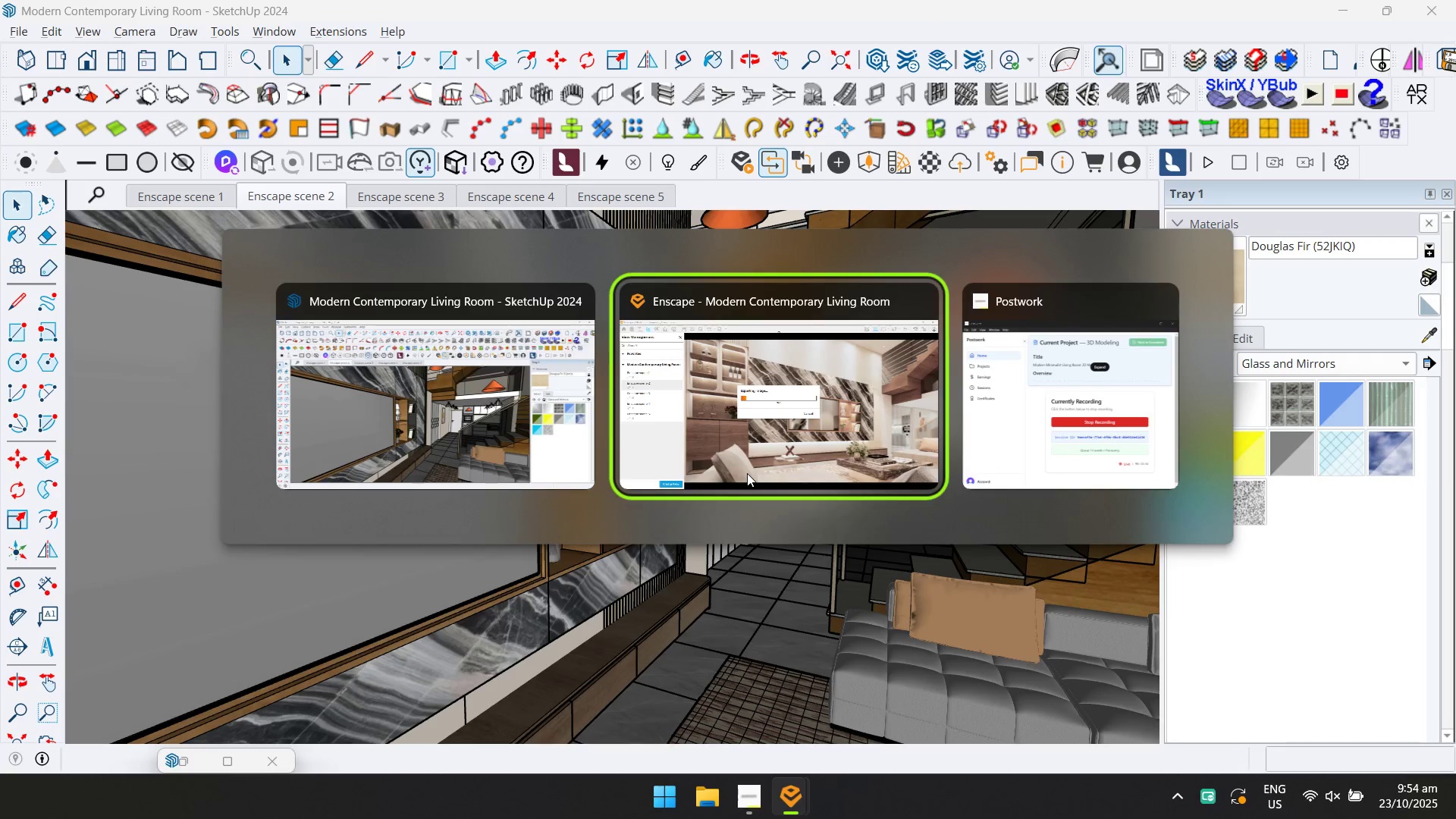 
key(Alt+Tab)
 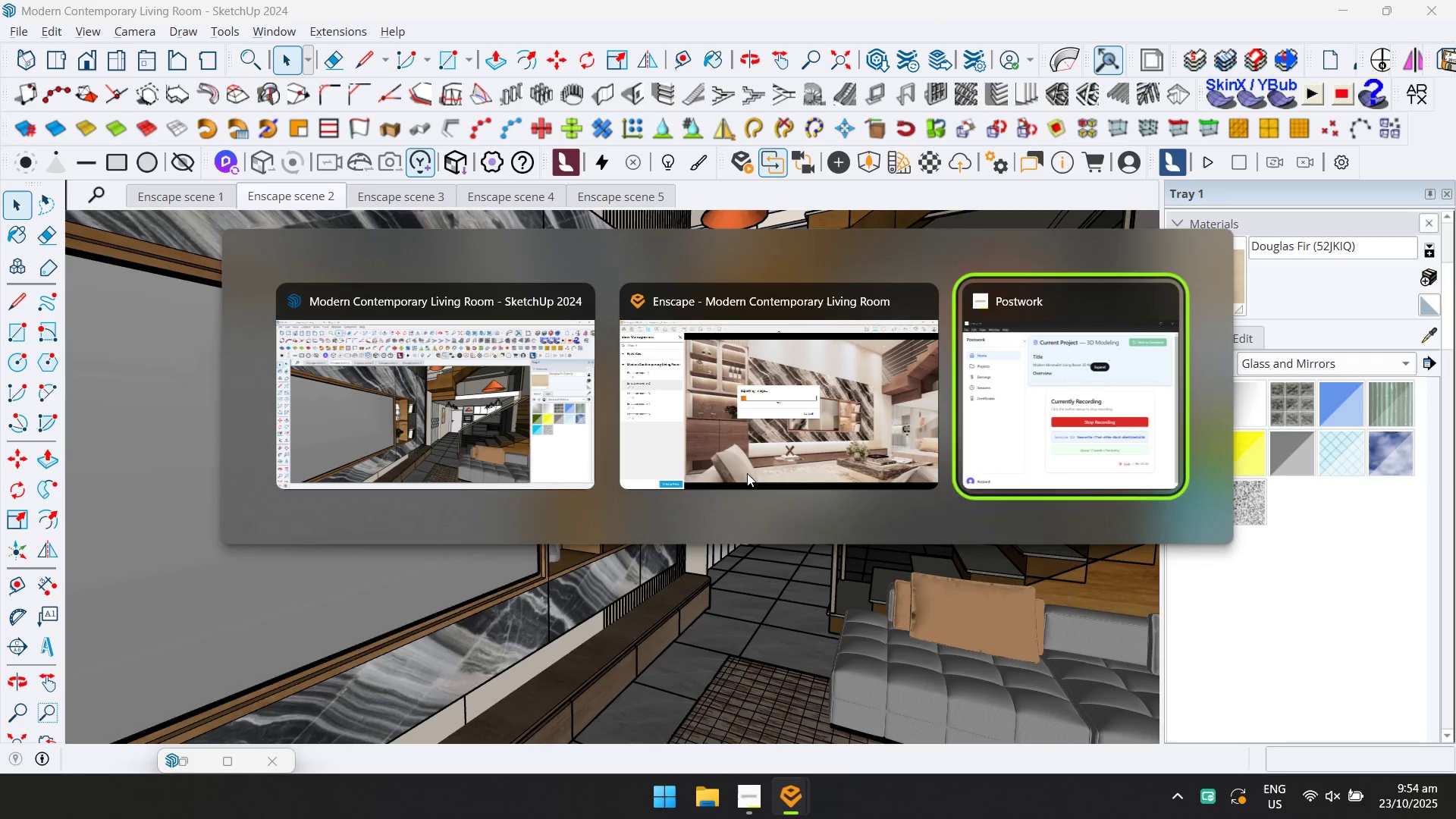 
key(Alt+Tab)
 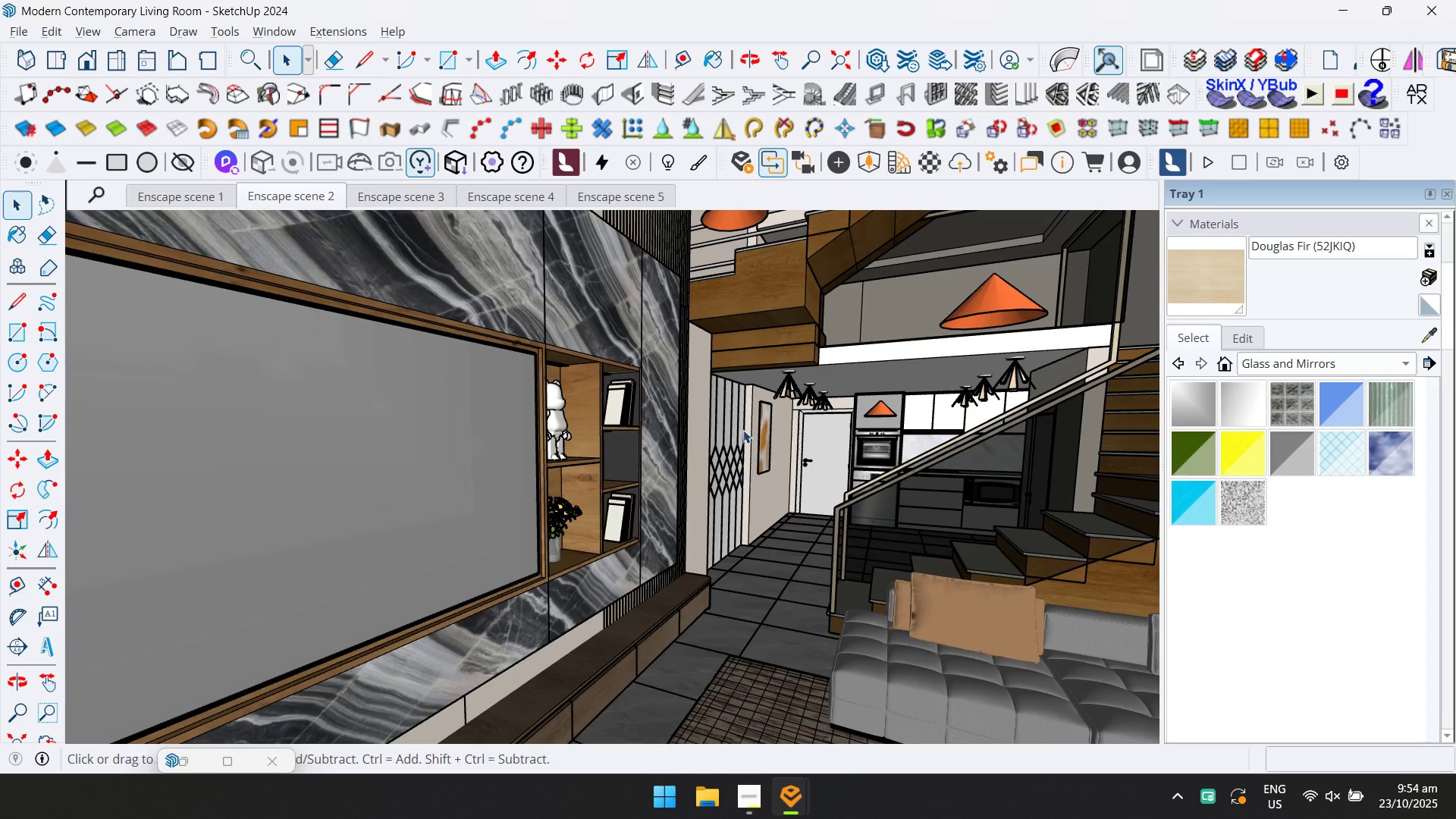 
scroll: coordinate [665, 504], scroll_direction: down, amount: 4.0
 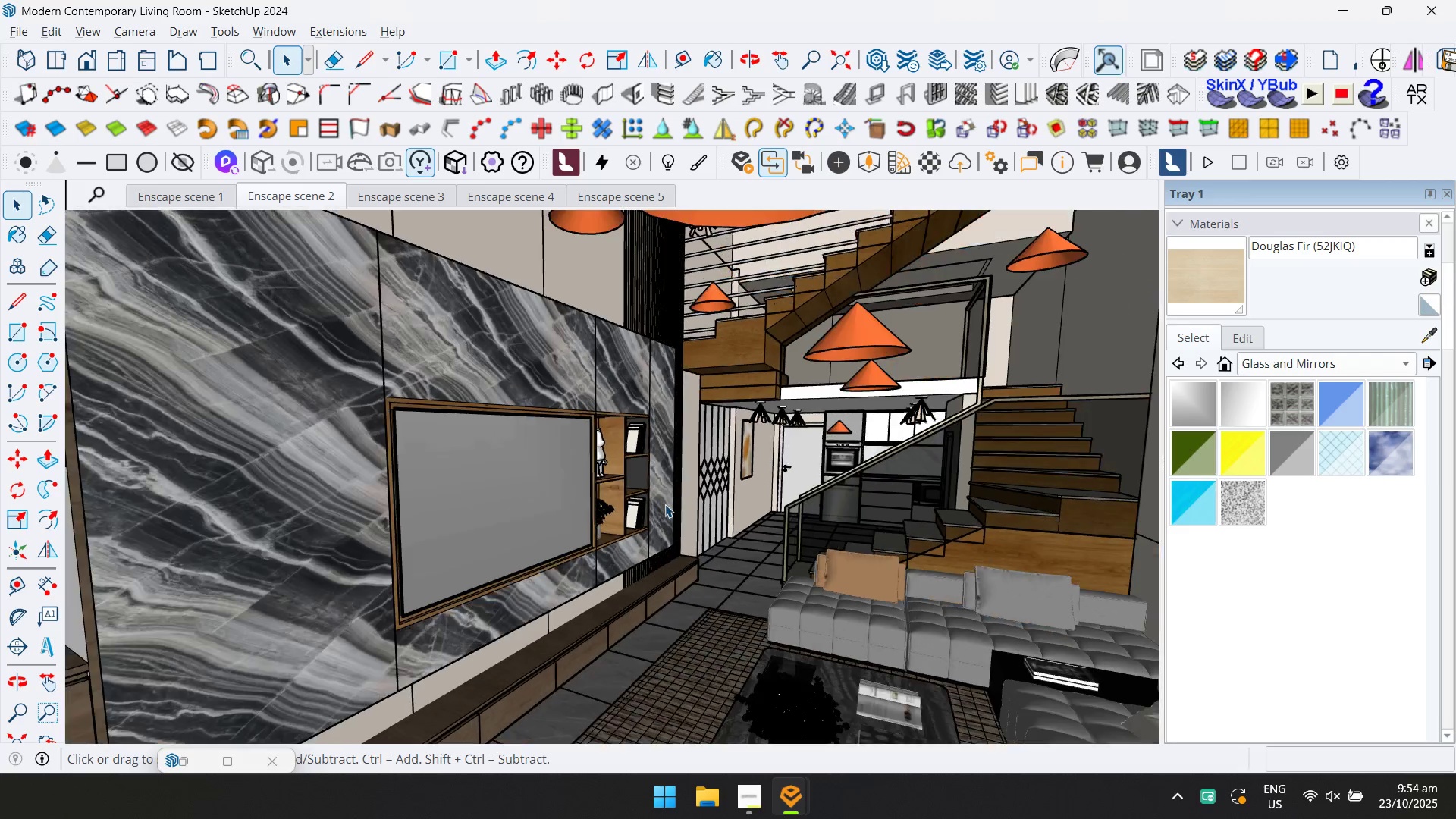 
hold_key(key=ShiftLeft, duration=0.37)
 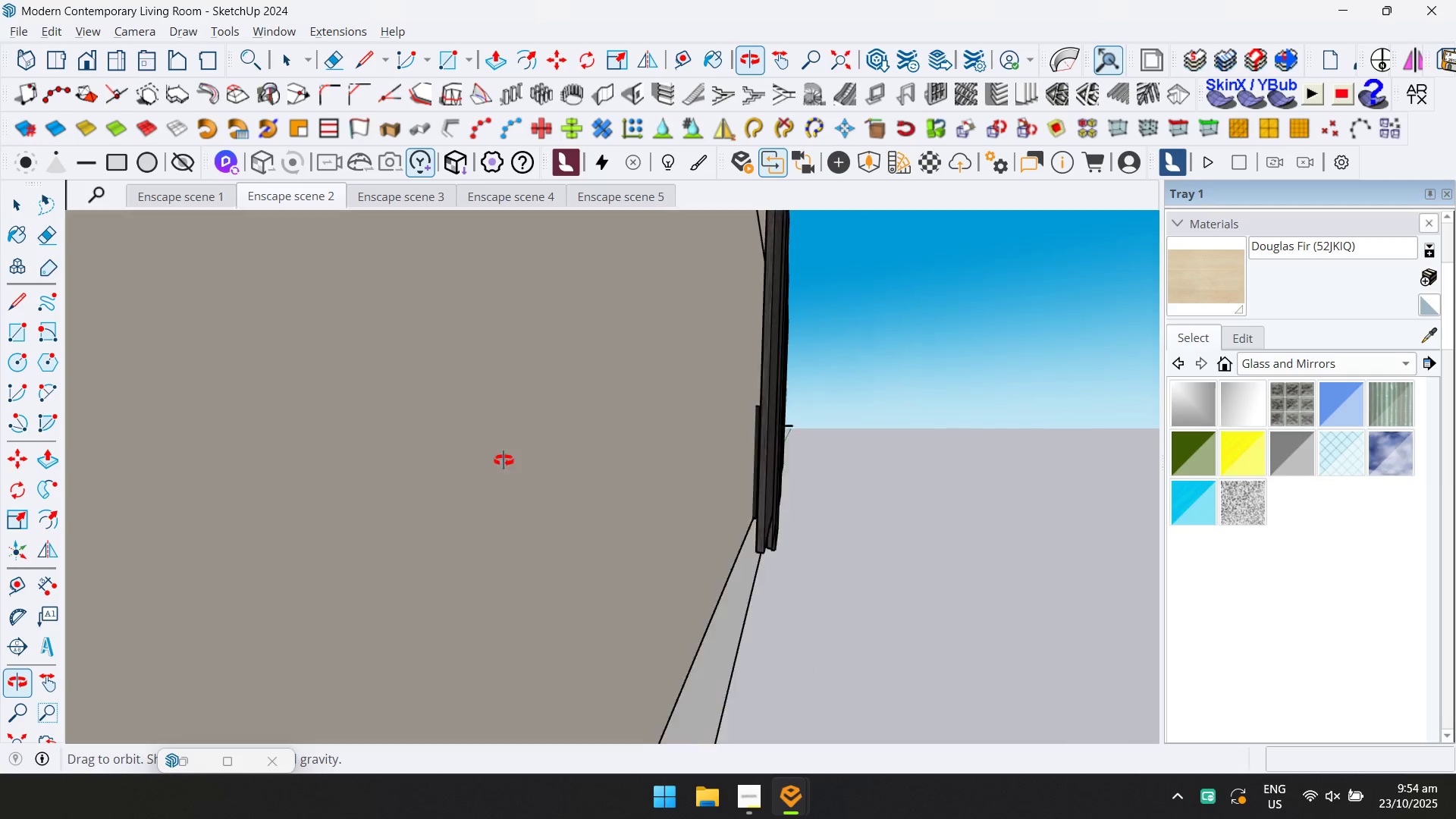 
hold_key(key=ShiftLeft, duration=0.65)
 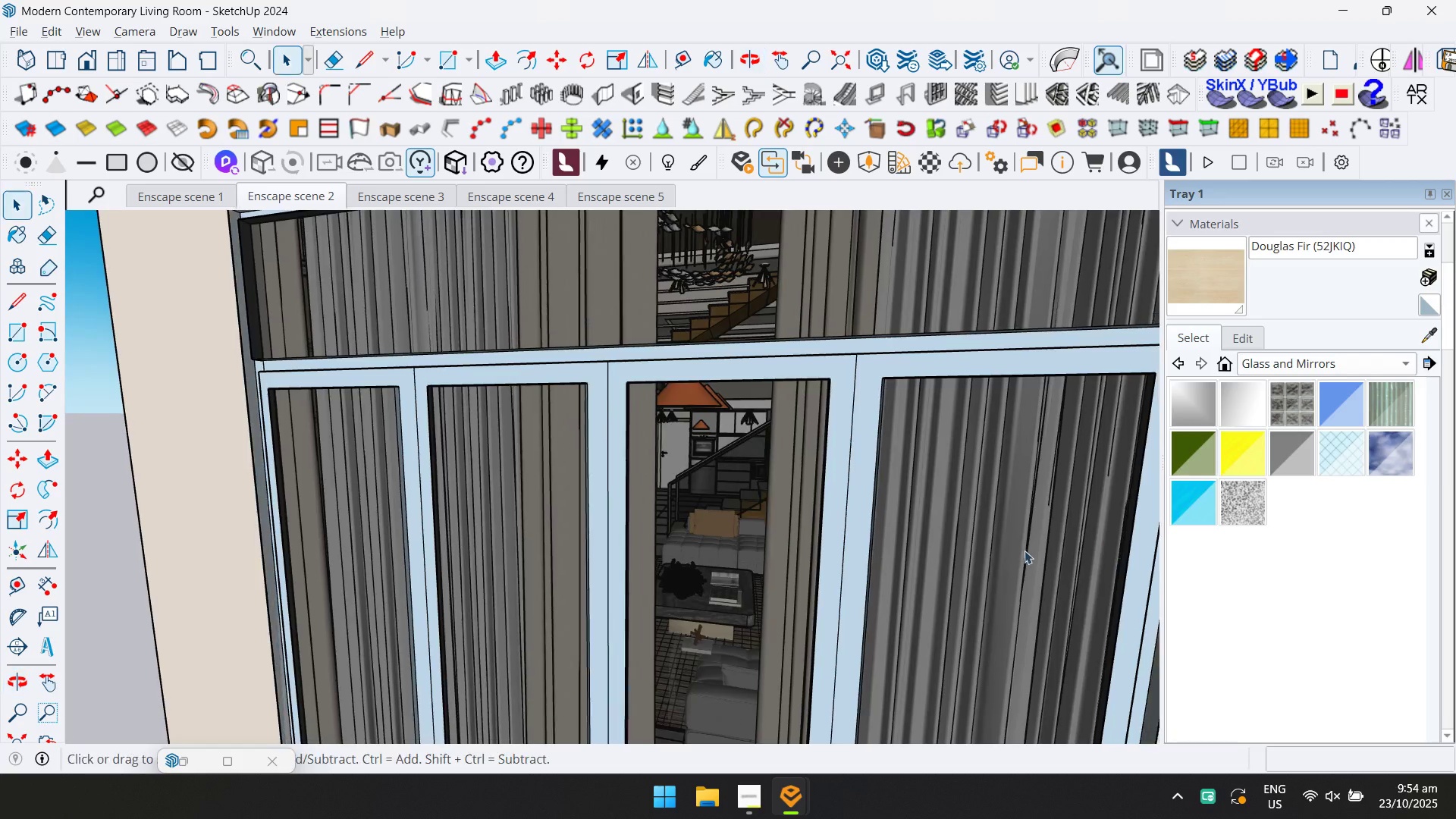 
scroll: coordinate [606, 464], scroll_direction: up, amount: 17.0
 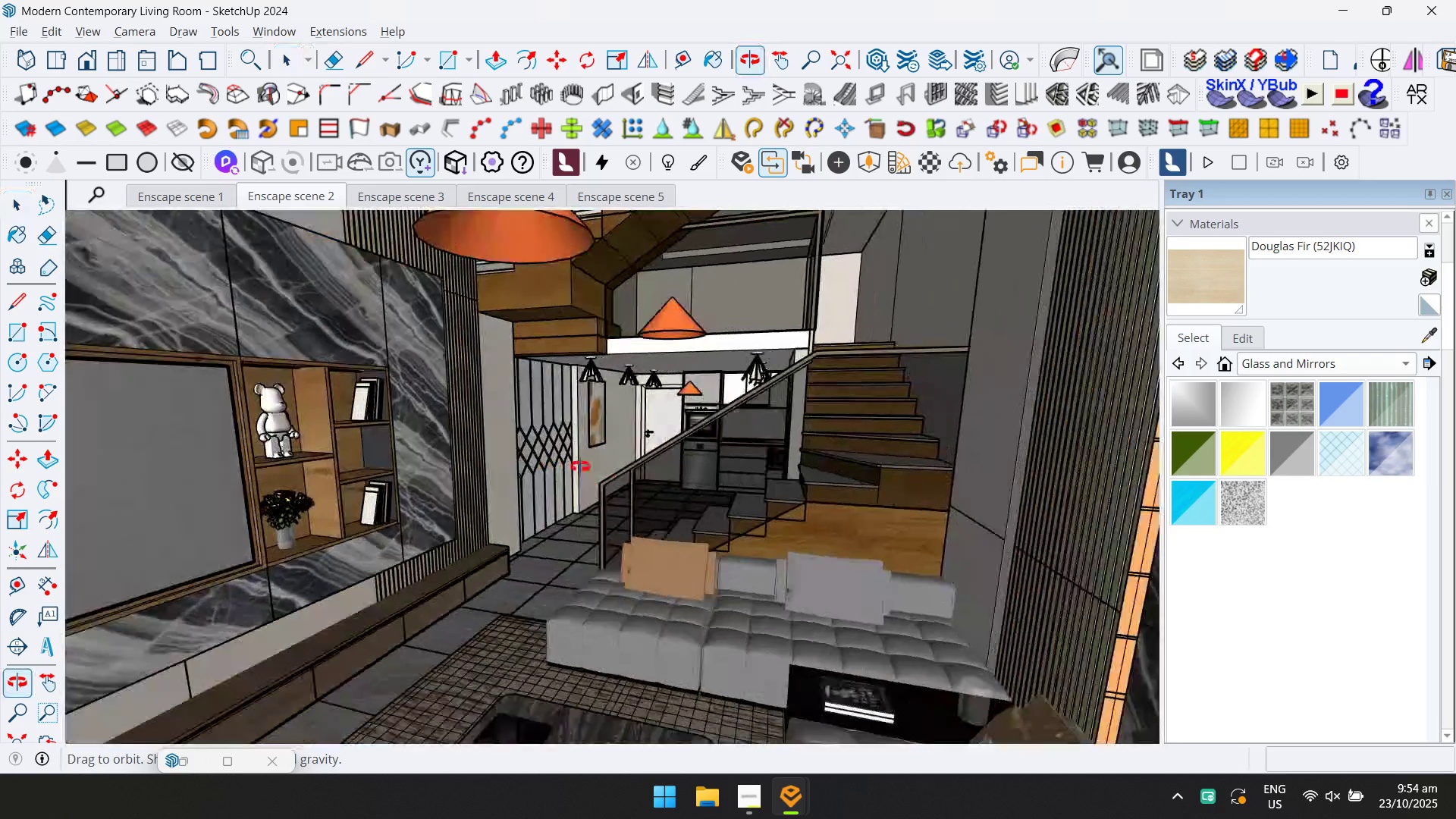 
key(Shift+ShiftLeft)
 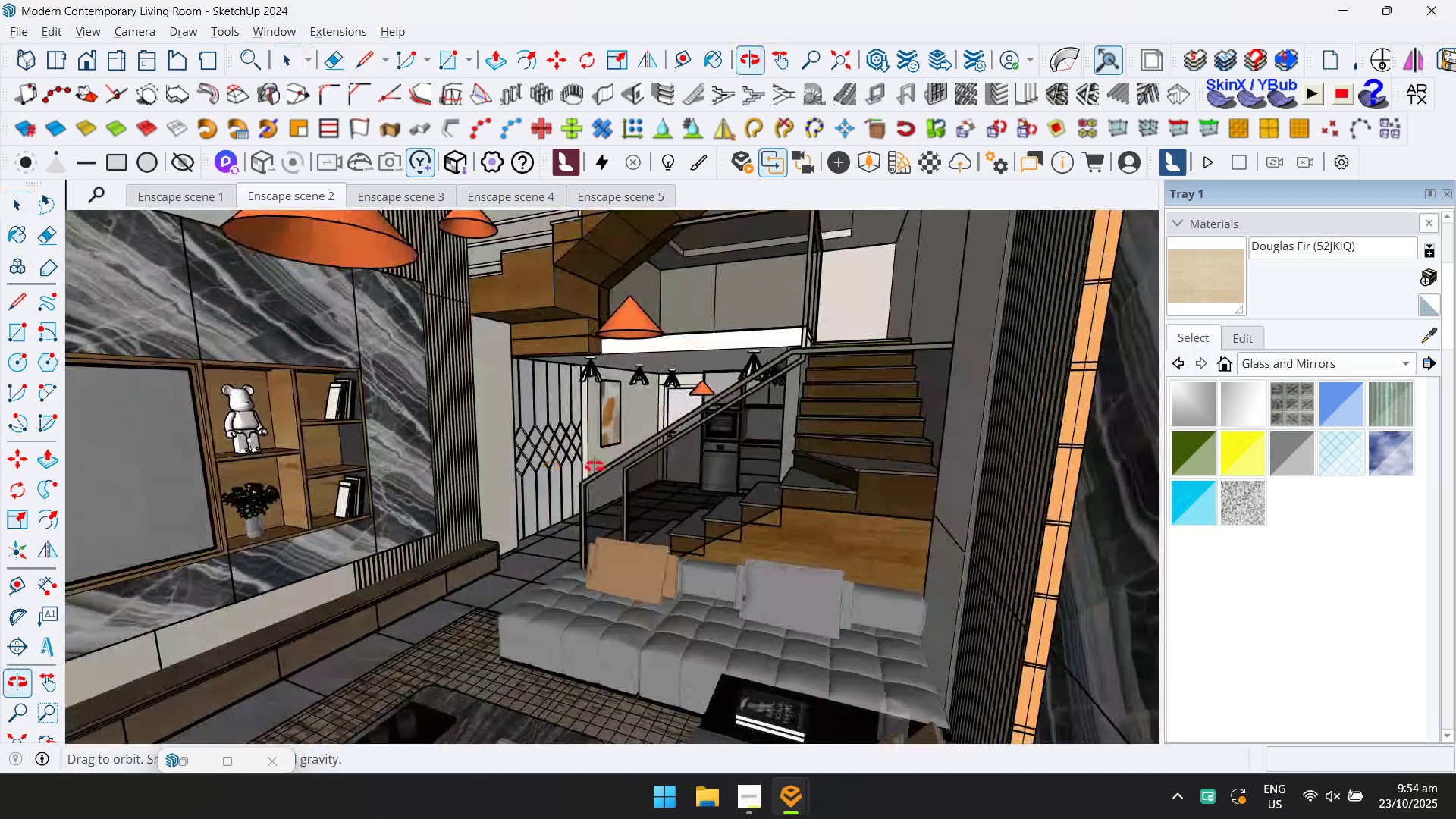 
hold_key(key=ShiftLeft, duration=0.34)
 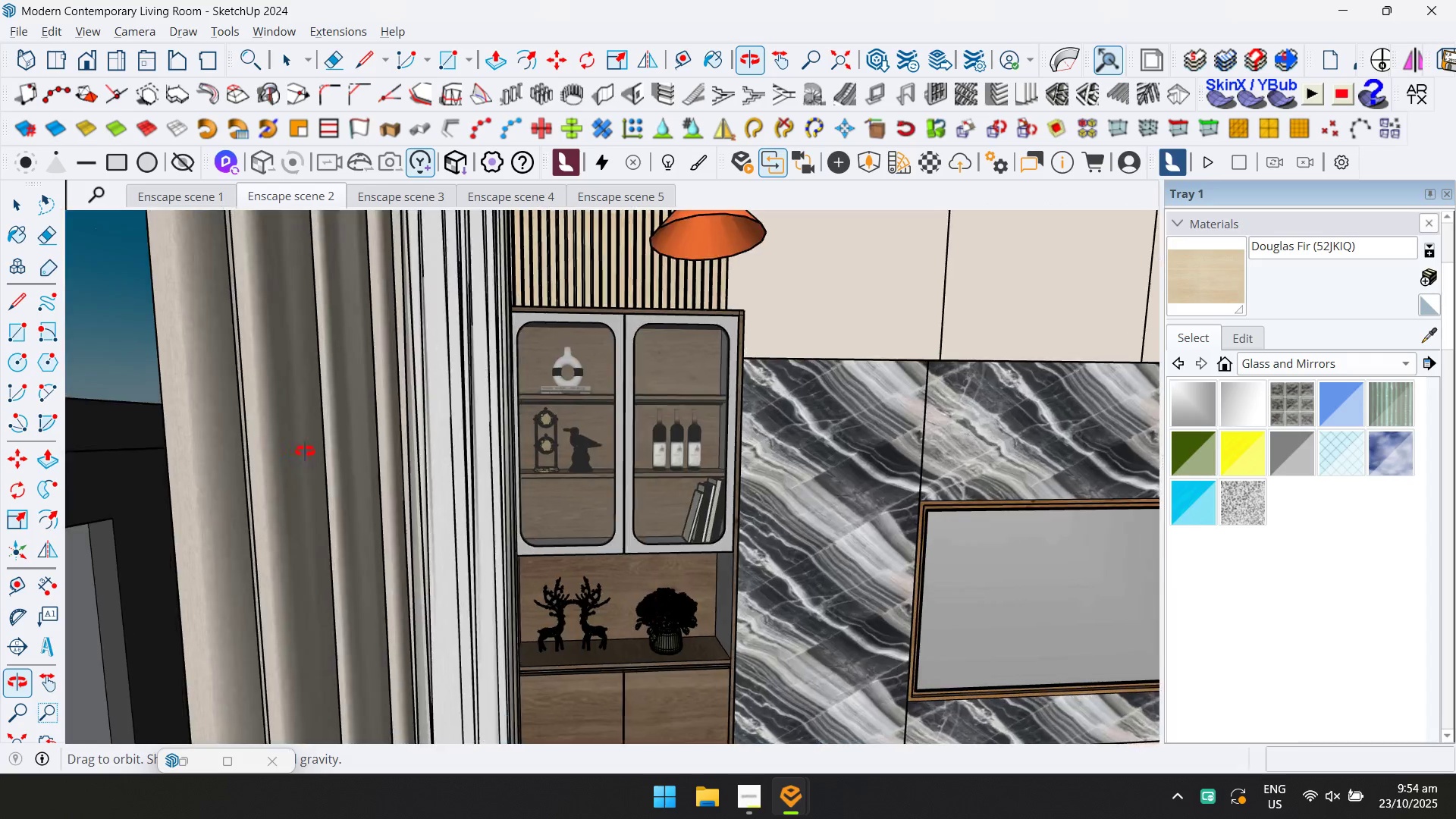 
hold_key(key=ShiftLeft, duration=0.59)
 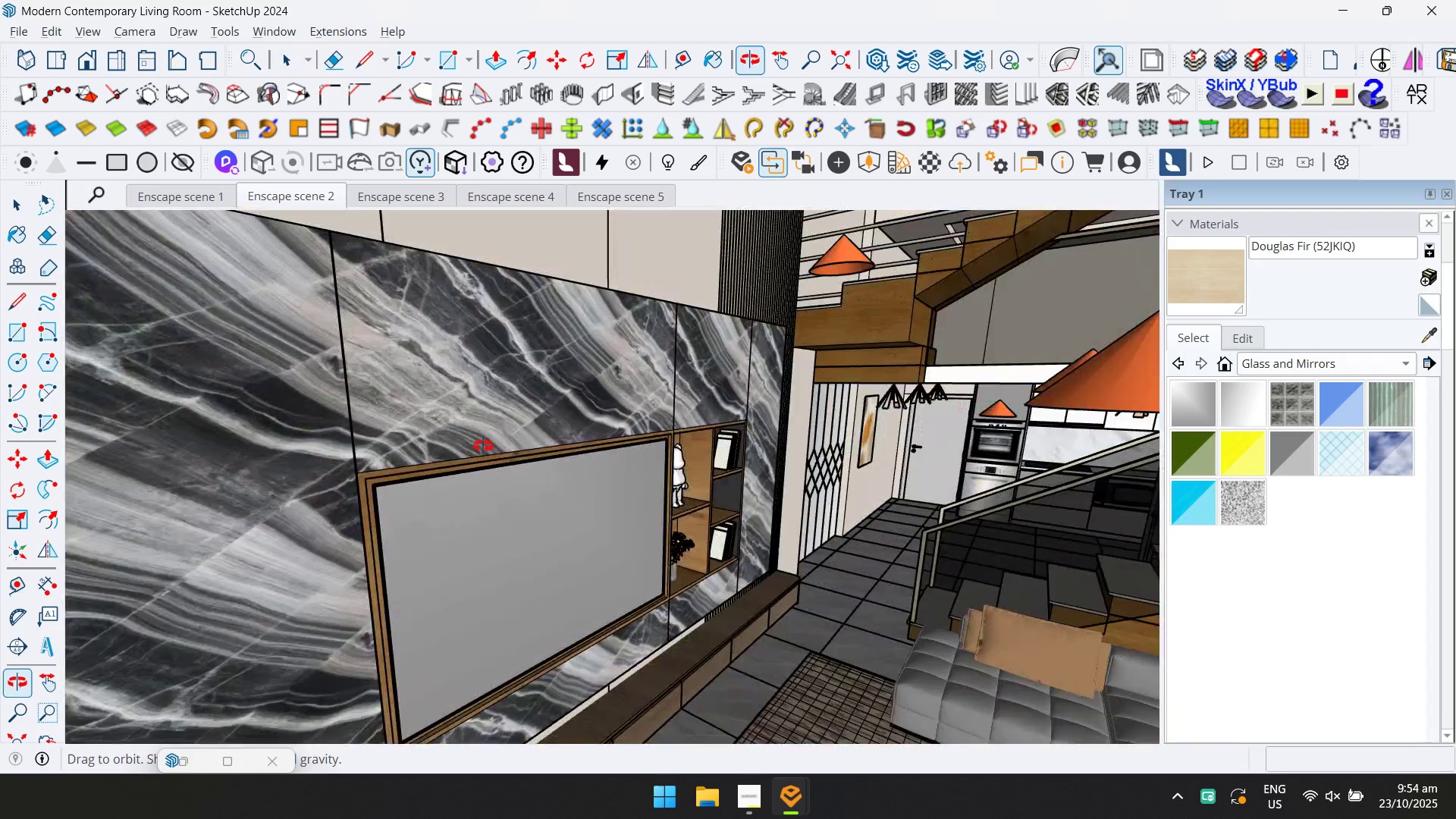 
hold_key(key=ShiftLeft, duration=0.42)
 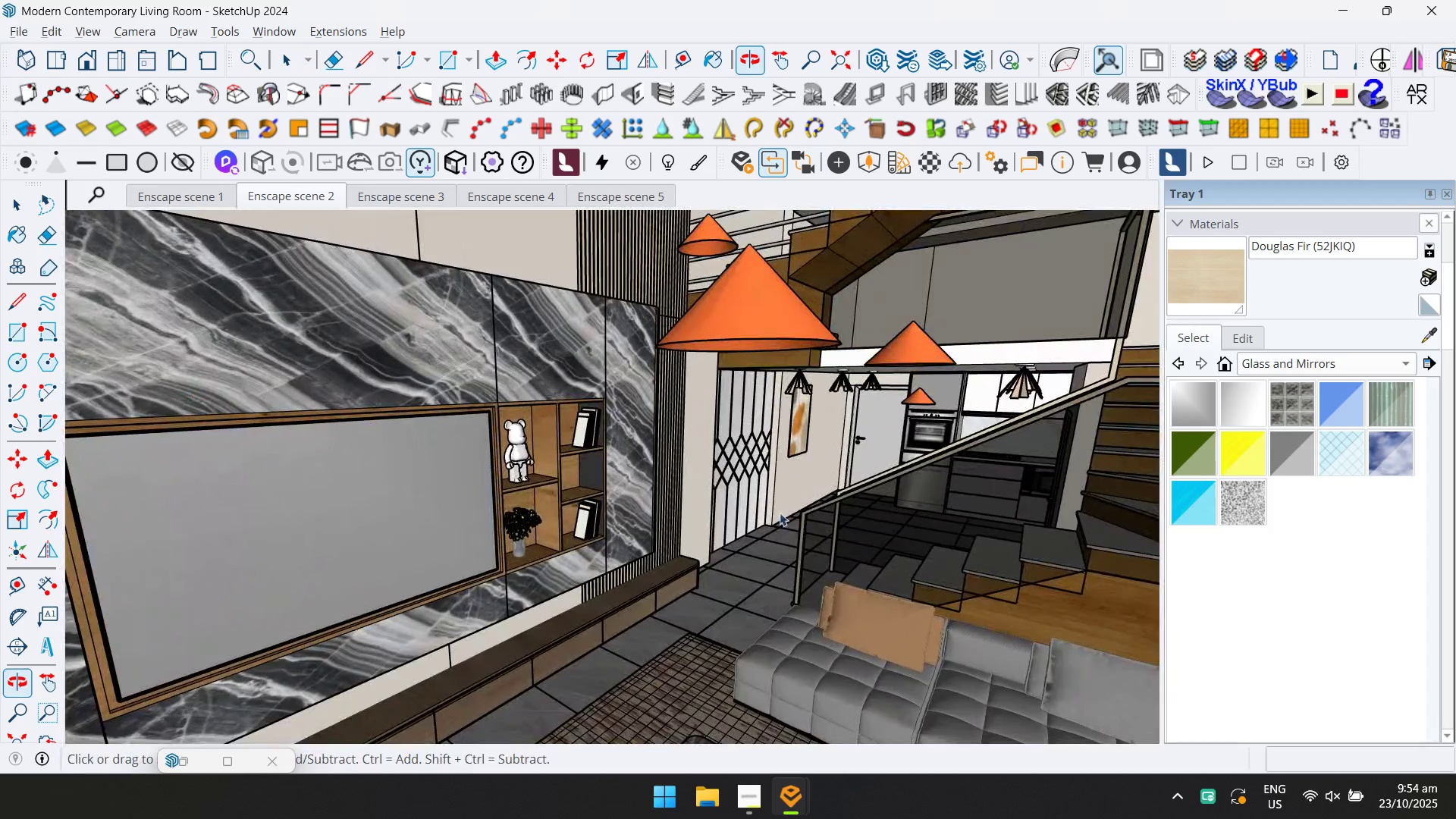 
scroll: coordinate [802, 518], scroll_direction: up, amount: 2.0
 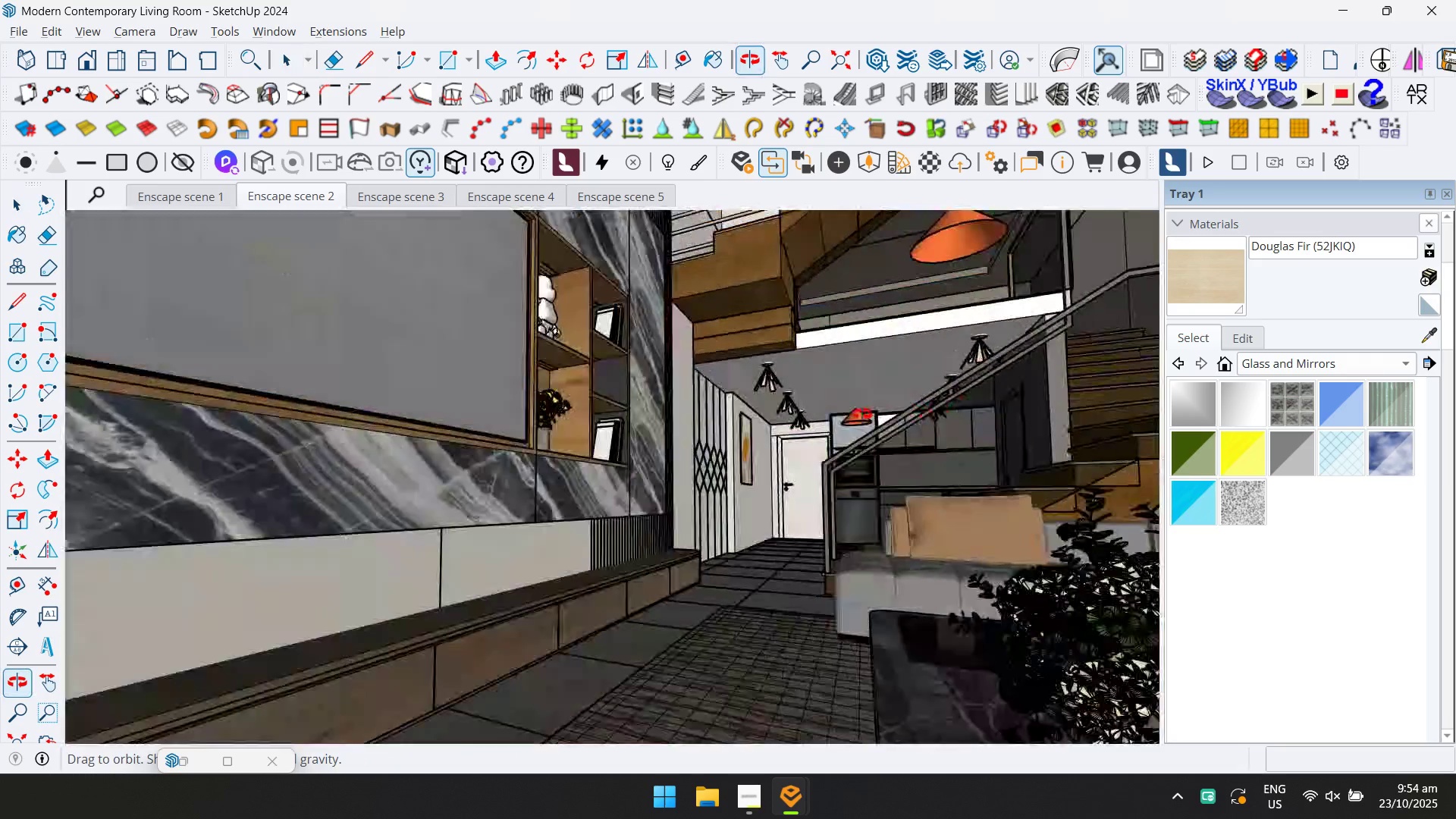 
scroll: coordinate [836, 415], scroll_direction: none, amount: 0.0
 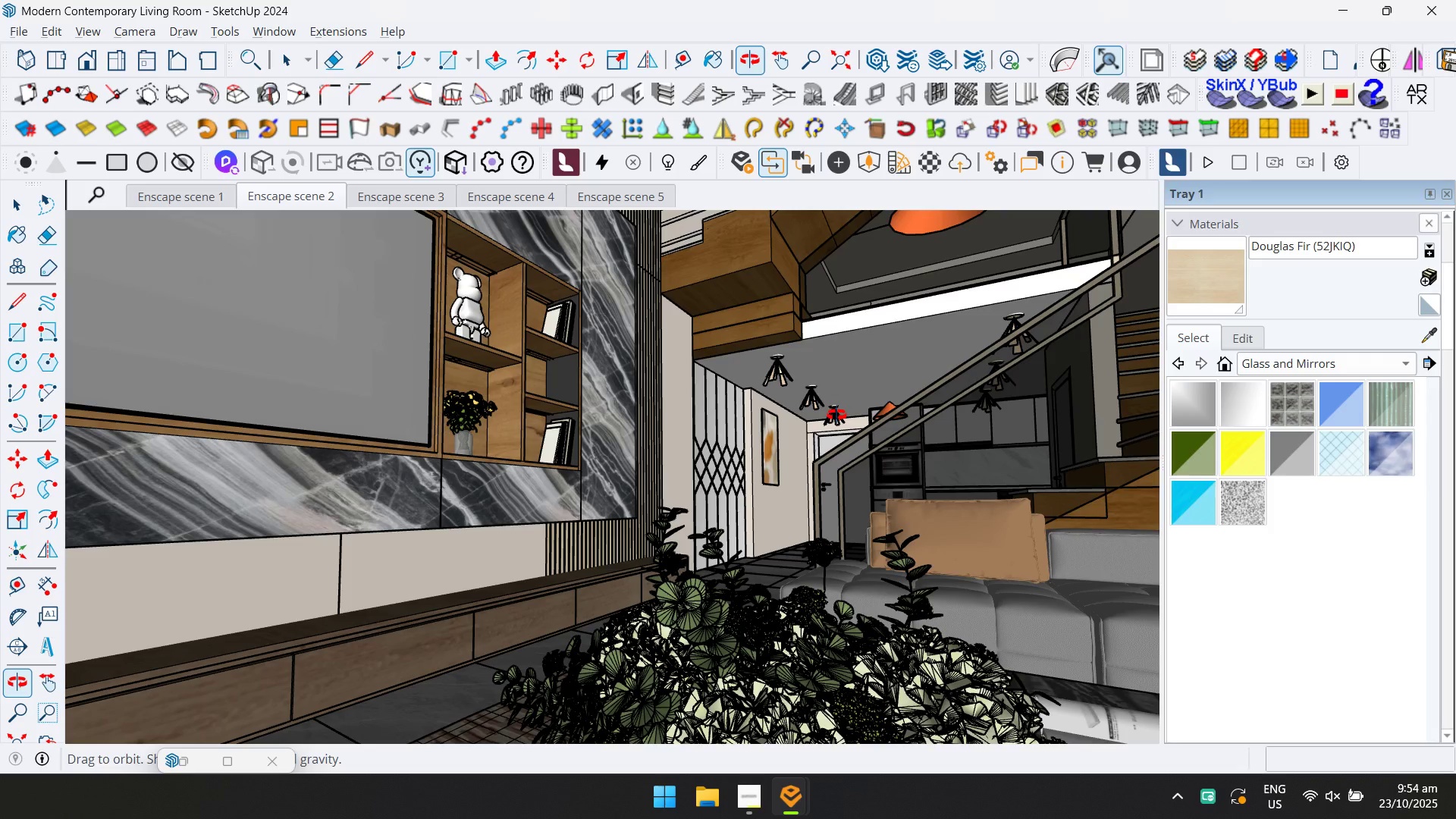 
middle_click([836, 415])
 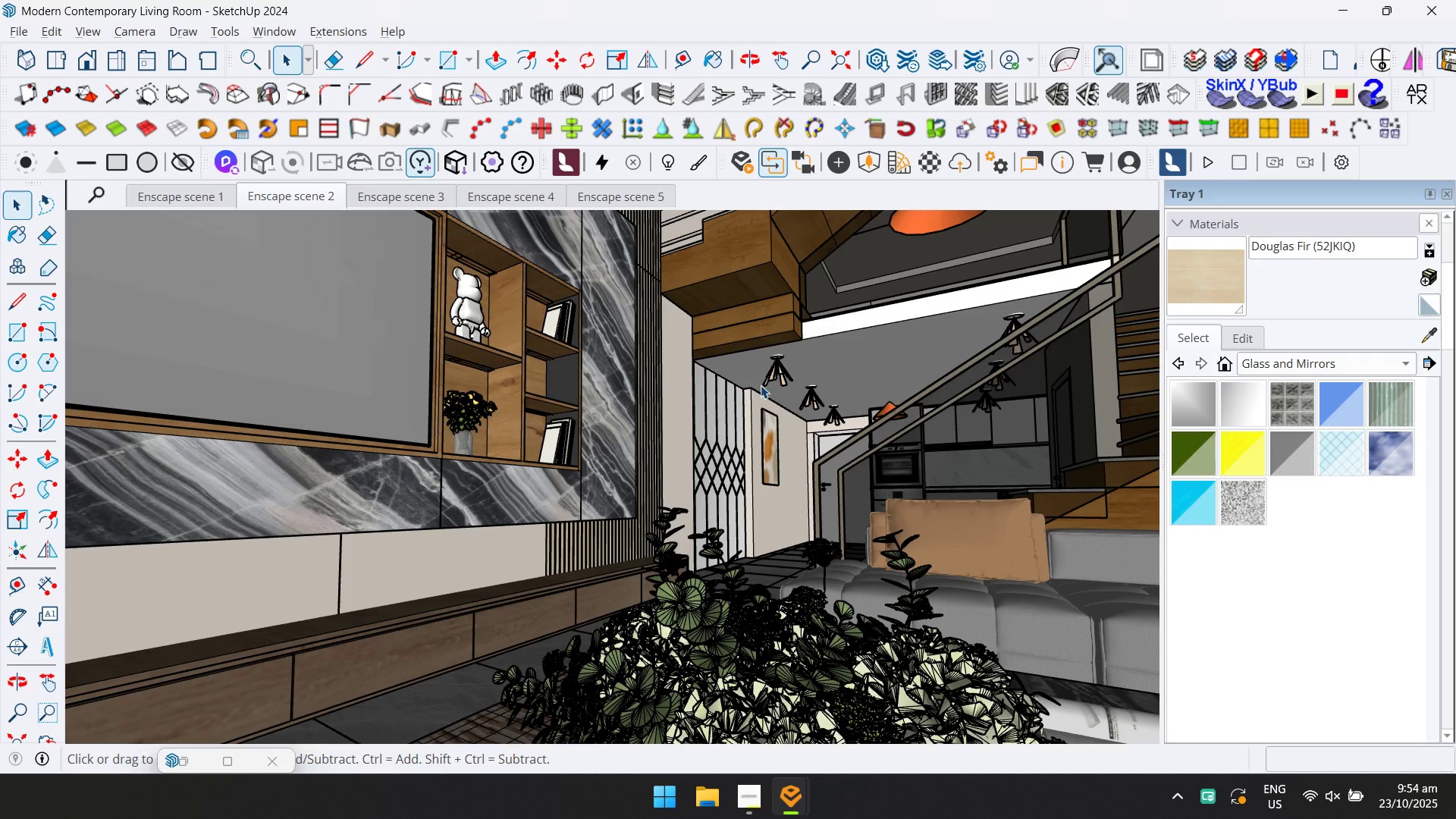 
scroll: coordinate [761, 385], scroll_direction: up, amount: 2.0
 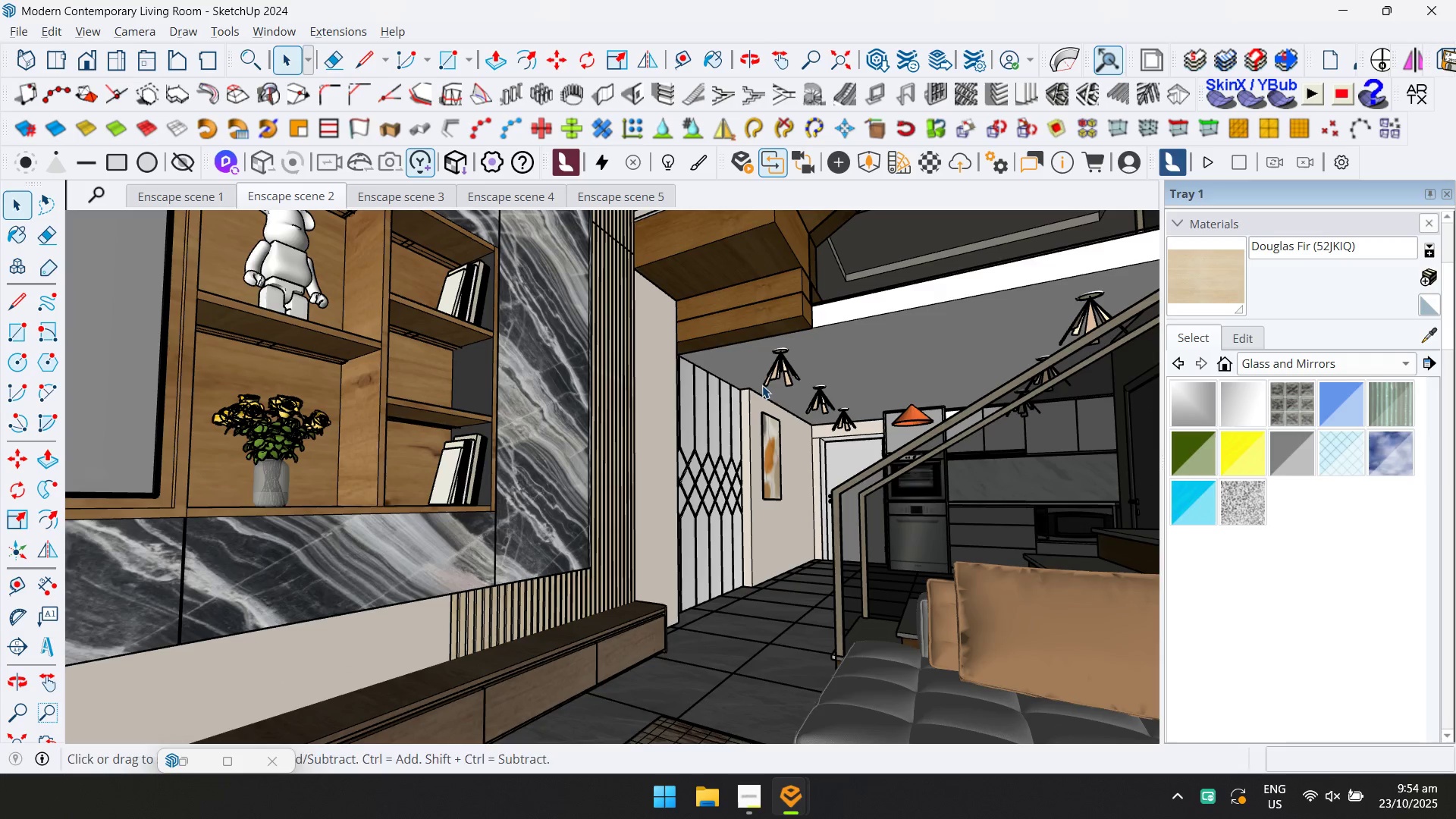 
middle_click([762, 385])
 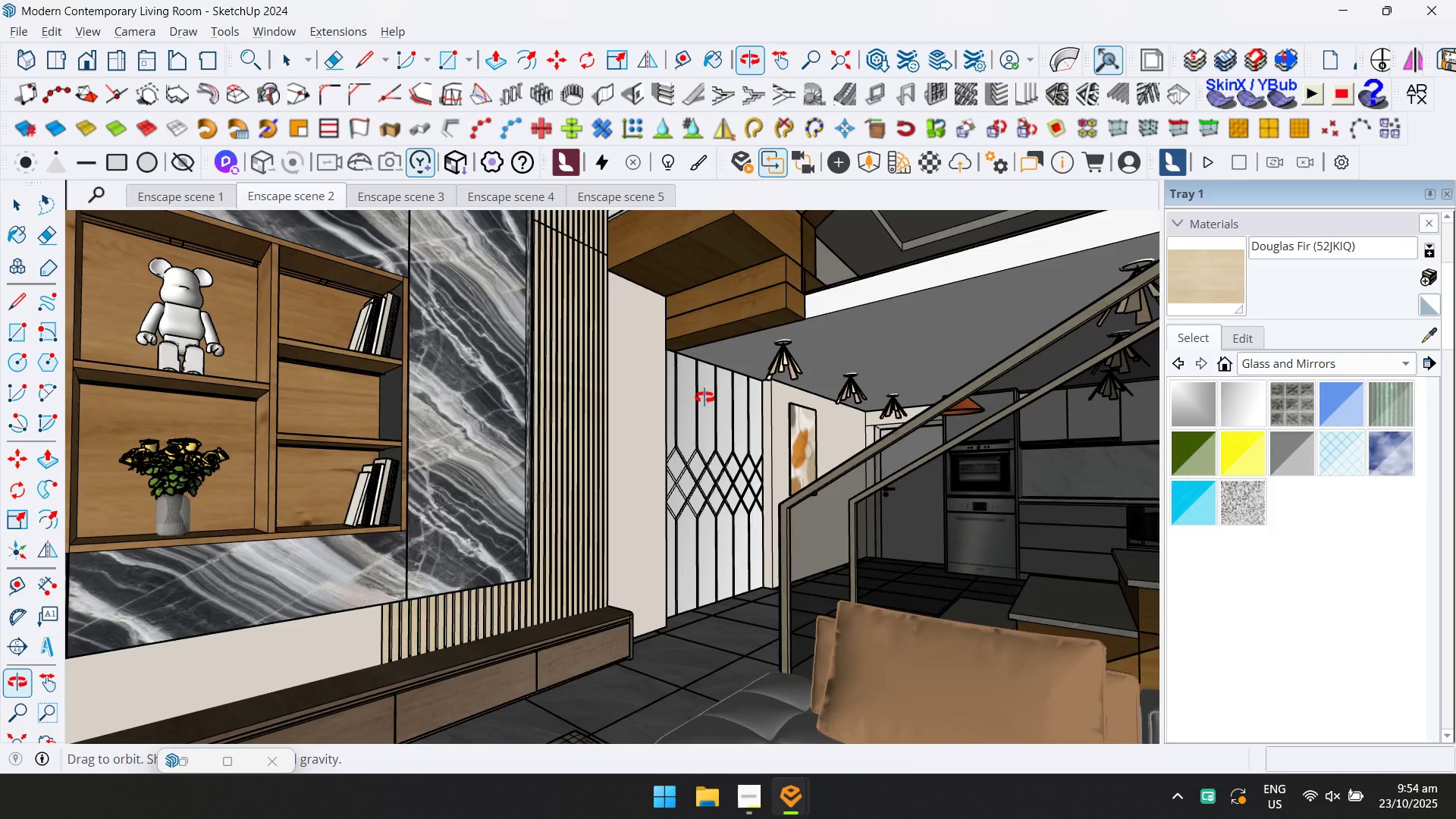 
scroll: coordinate [663, 464], scroll_direction: up, amount: 1.0
 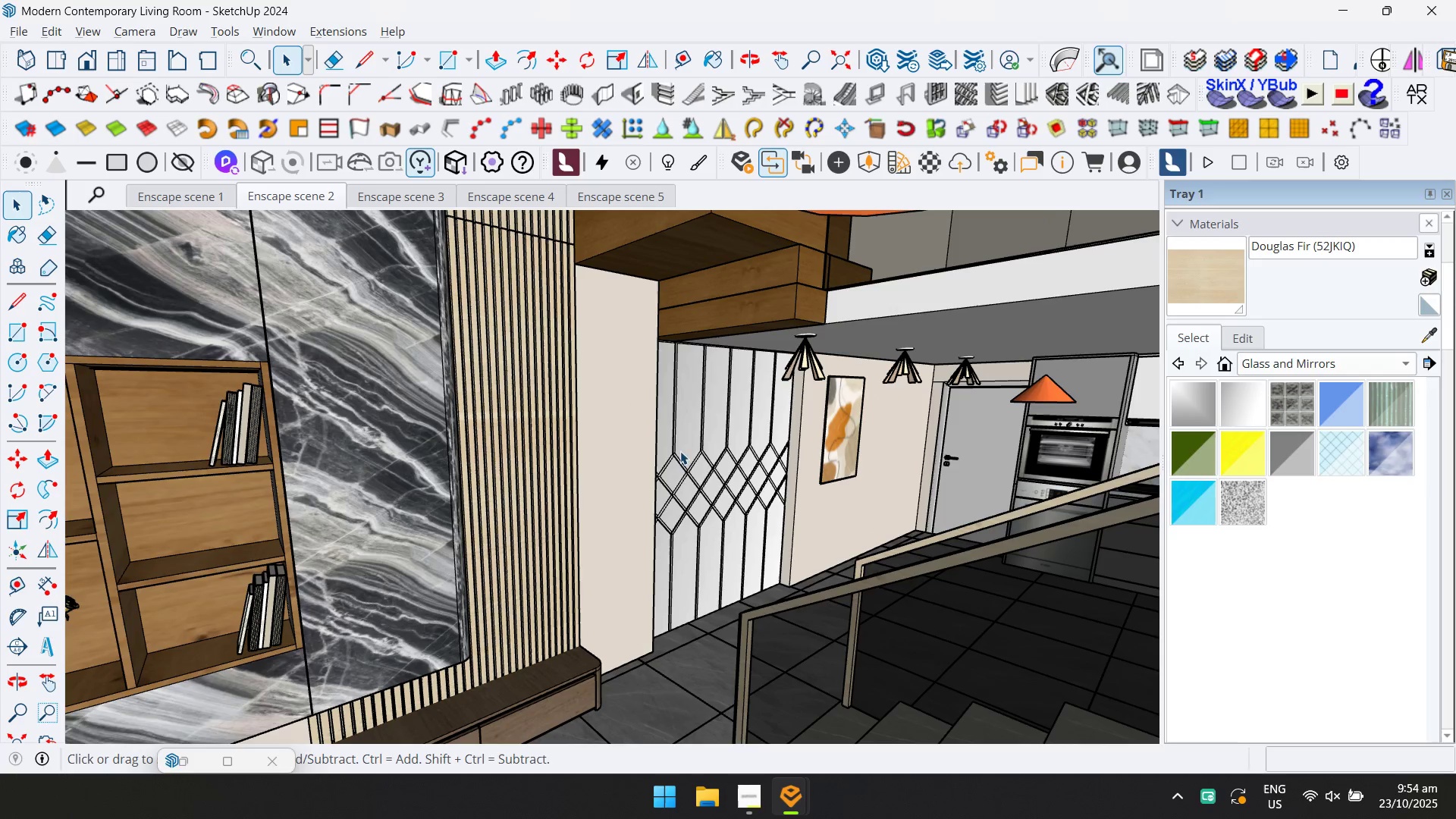 
hold_key(key=ShiftLeft, duration=0.39)
 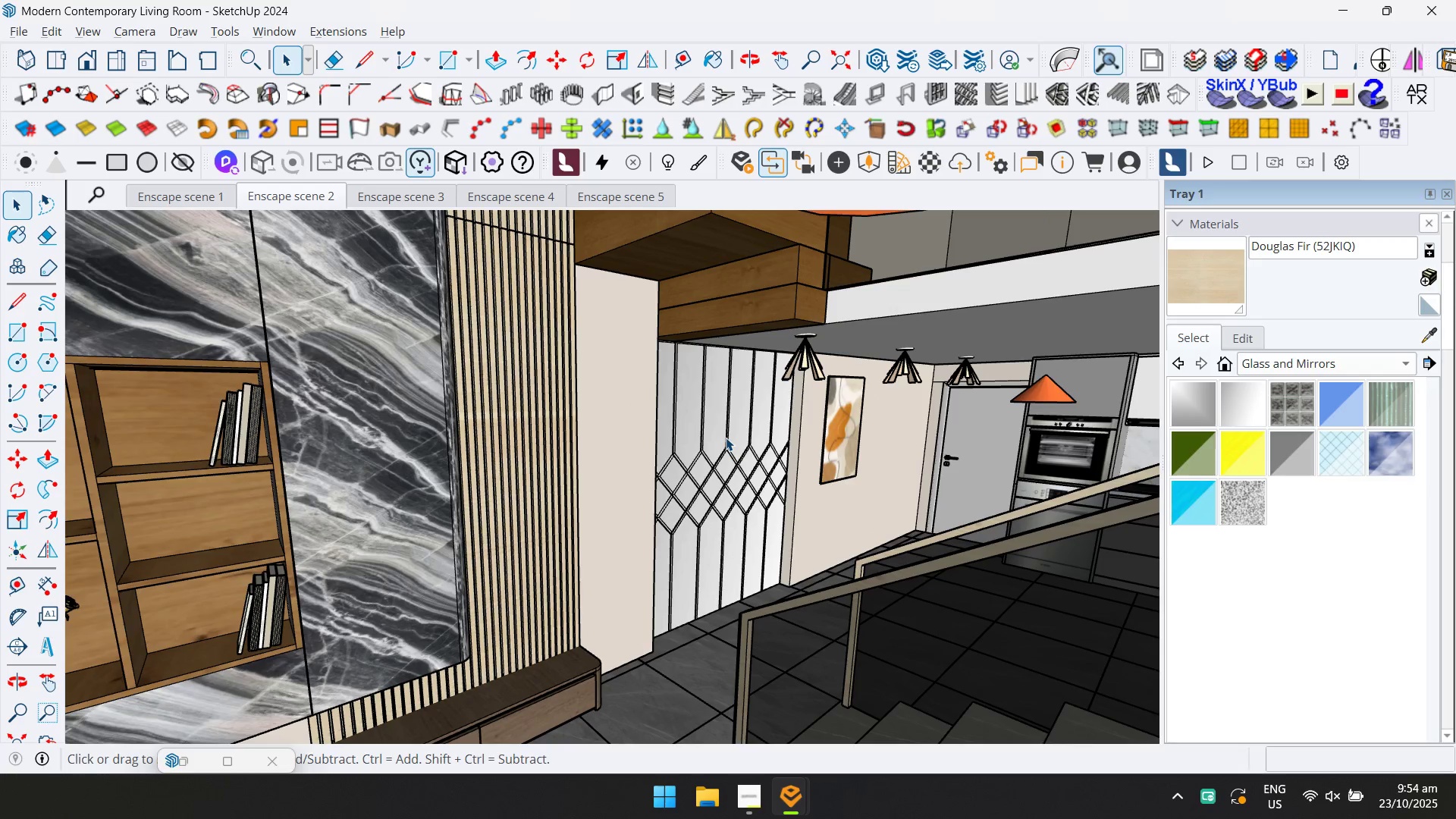 
hold_key(key=ShiftLeft, duration=1.3)
 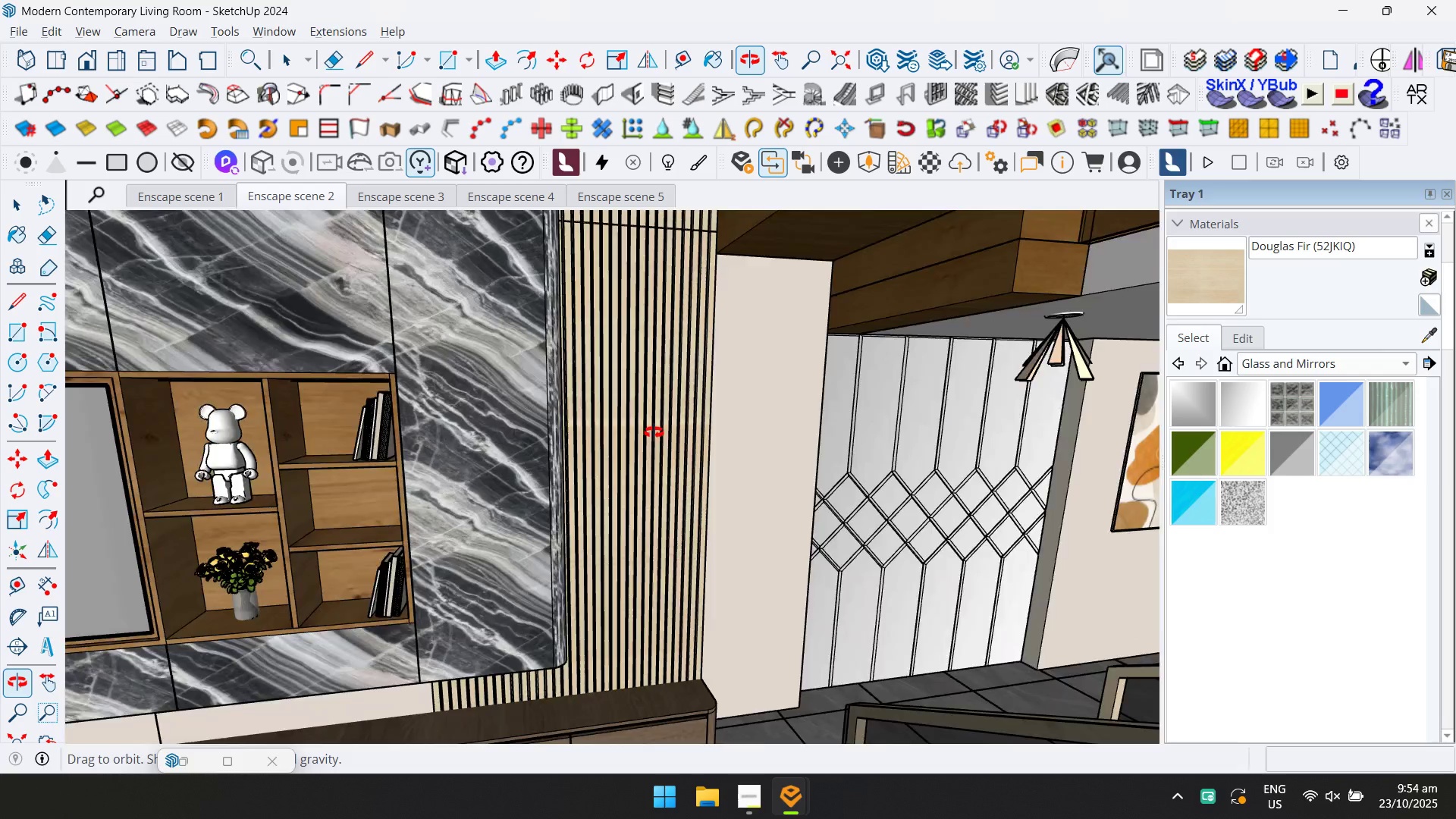 
hold_key(key=ShiftLeft, duration=0.51)
 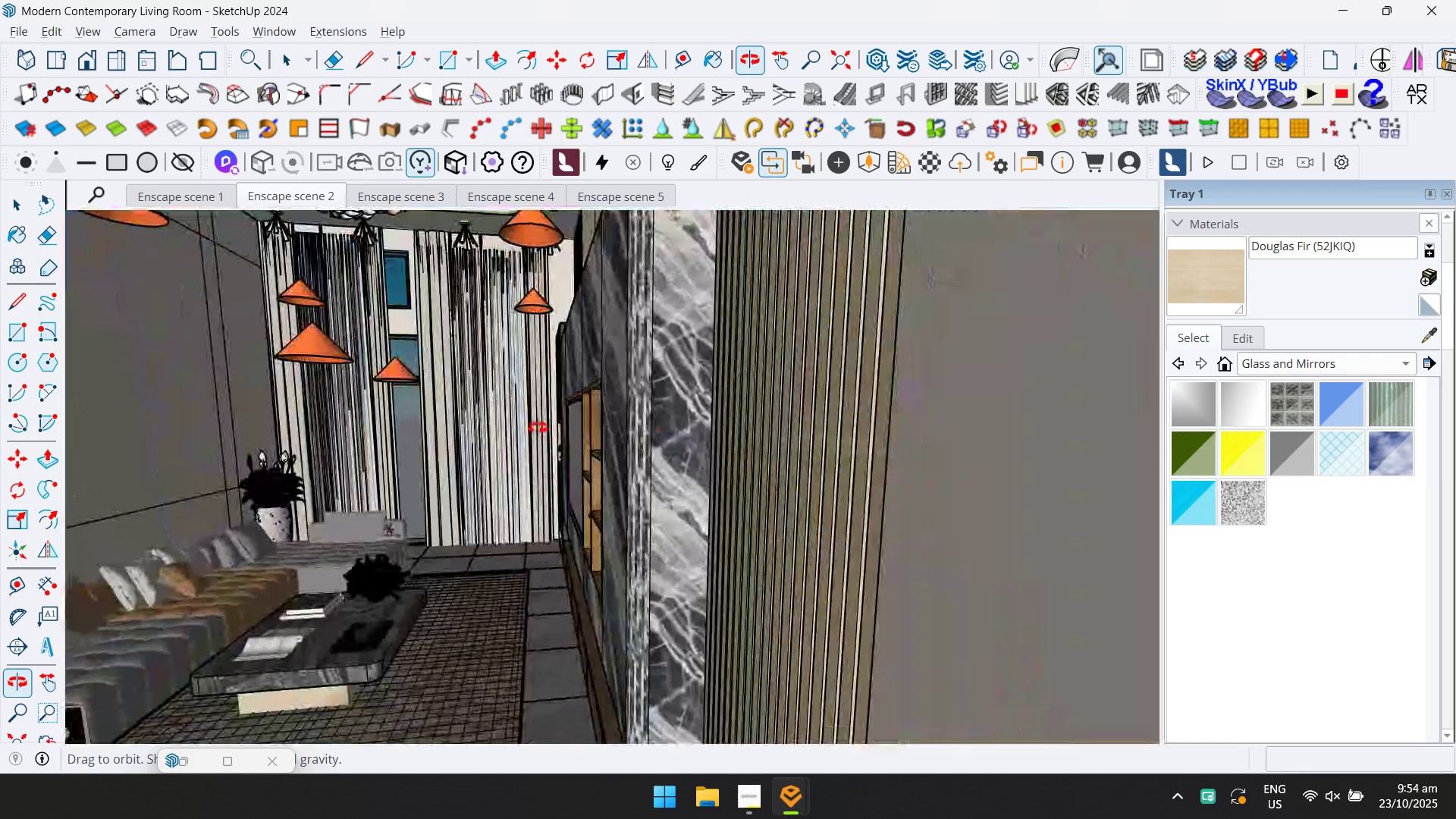 
hold_key(key=ShiftLeft, duration=1.51)
 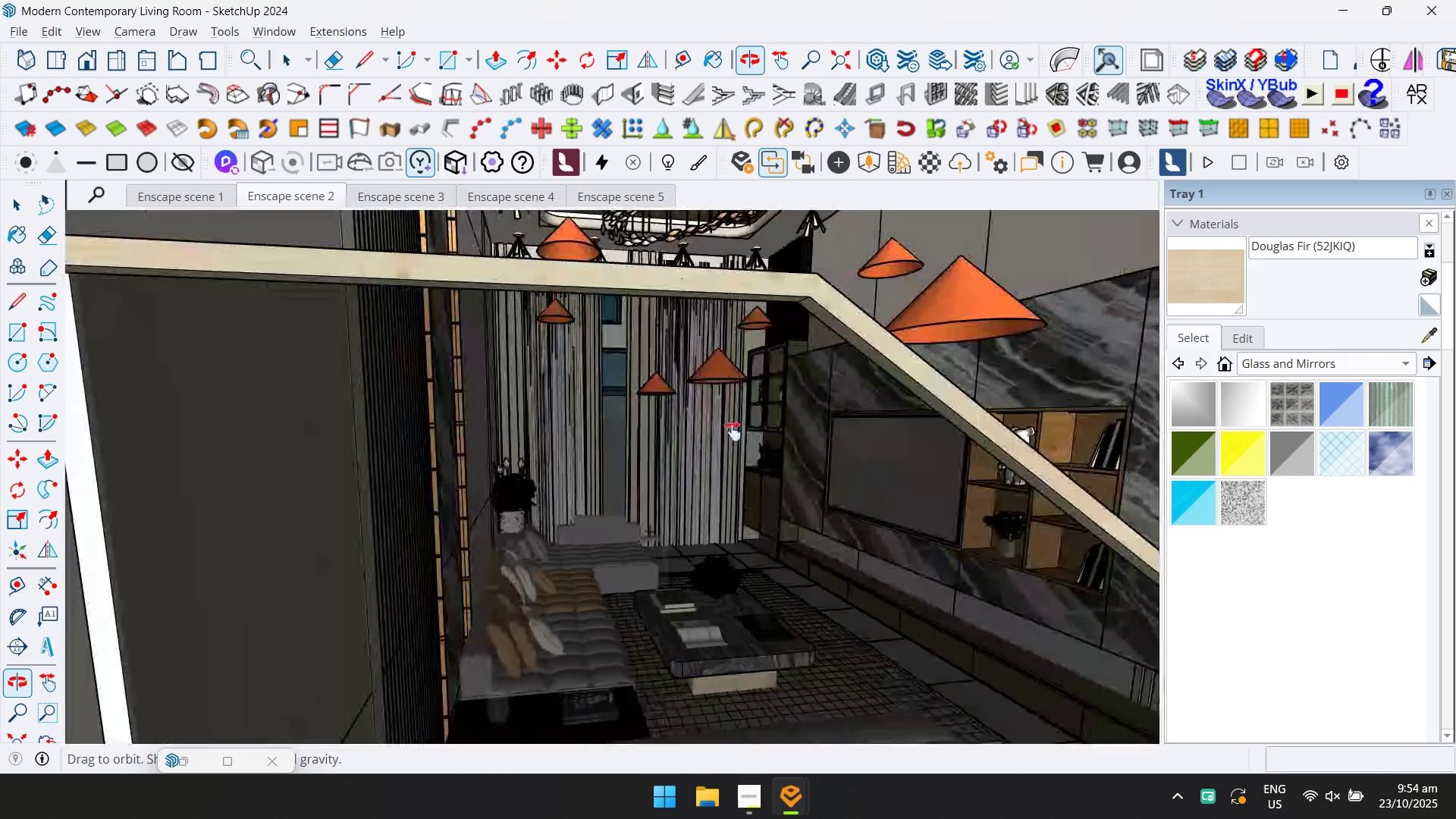 
hold_key(key=ShiftLeft, duration=1.49)
 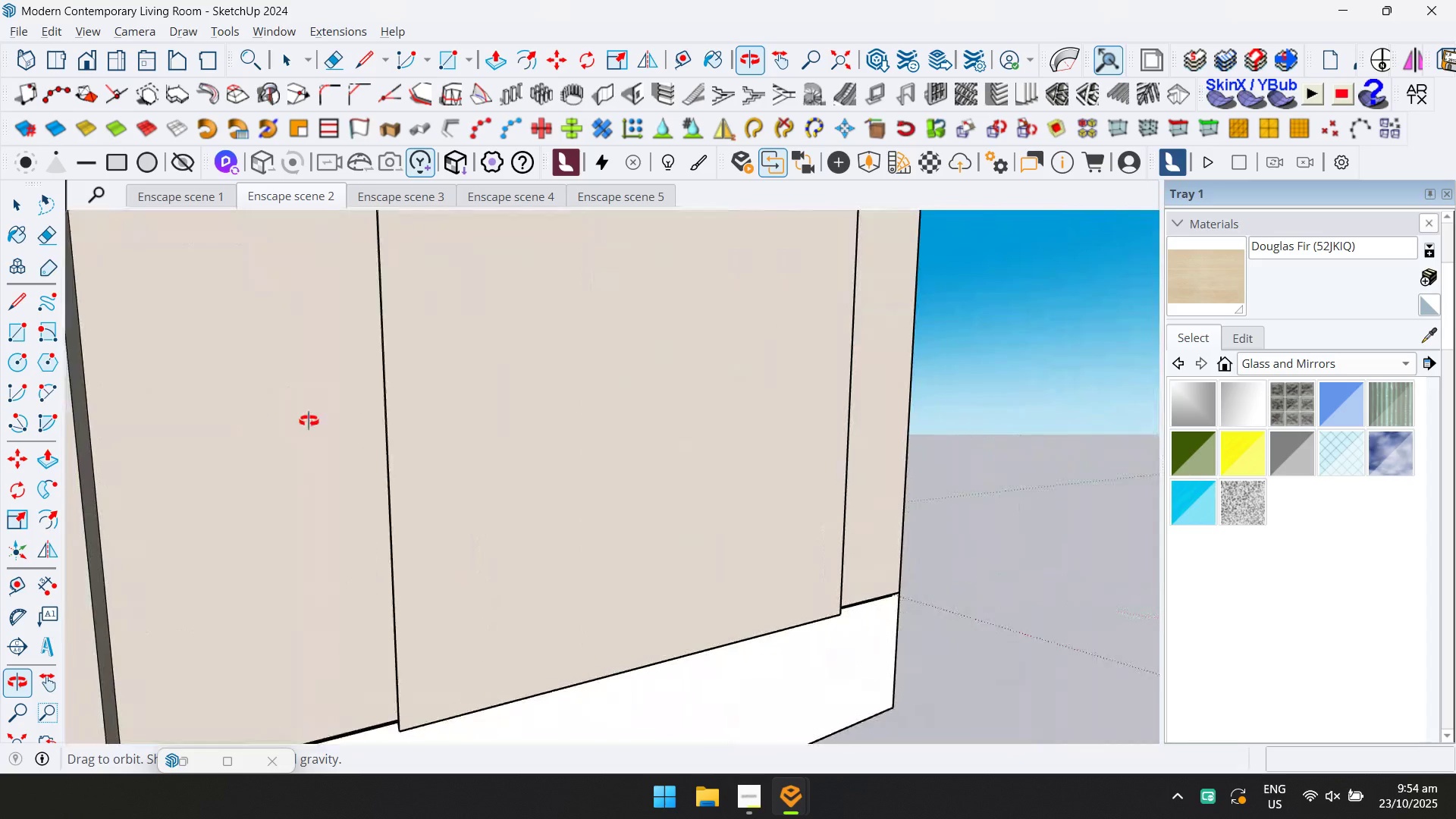 
scroll: coordinate [654, 443], scroll_direction: up, amount: 5.0
 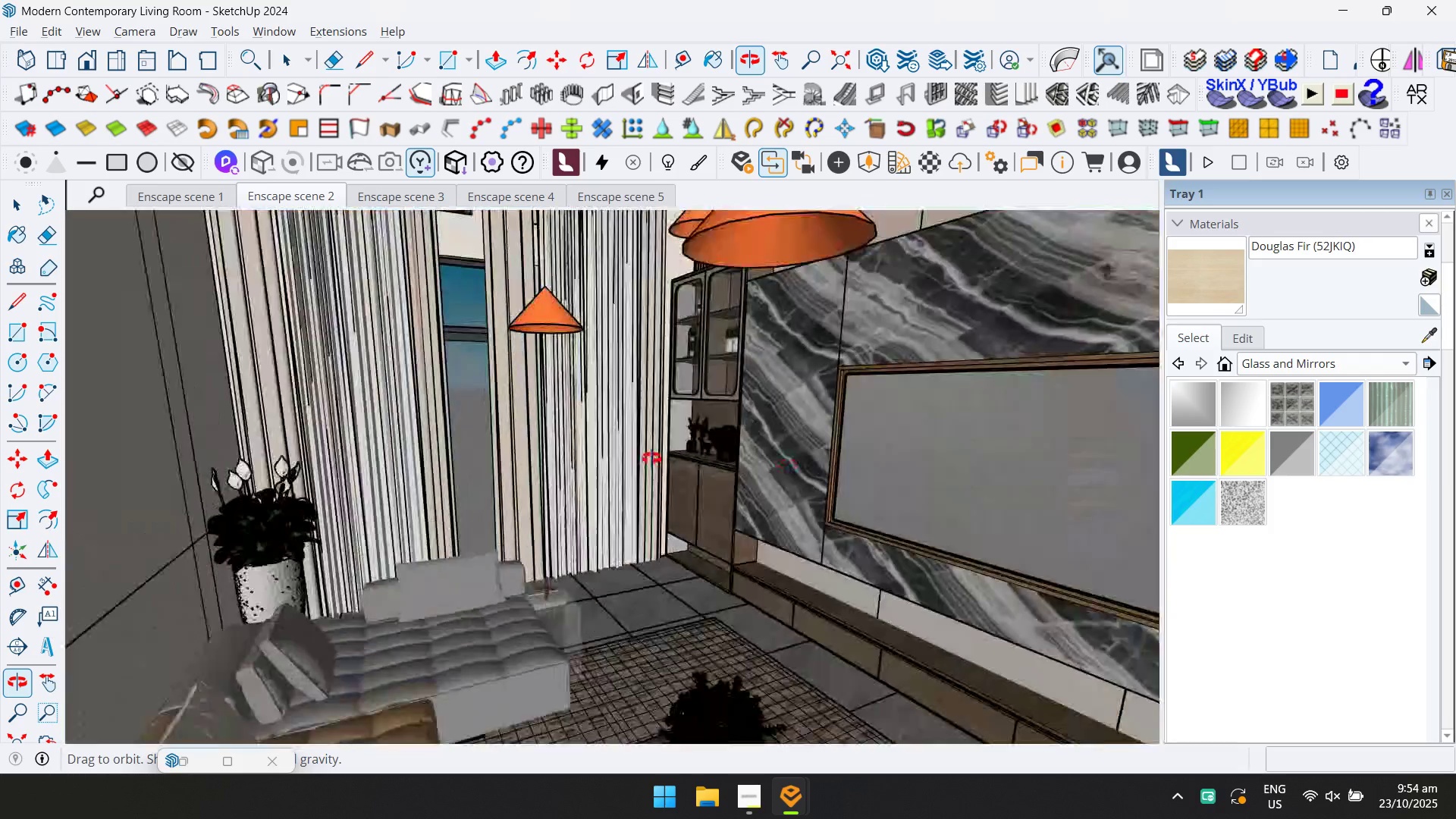 
key(Alt+AltLeft)
 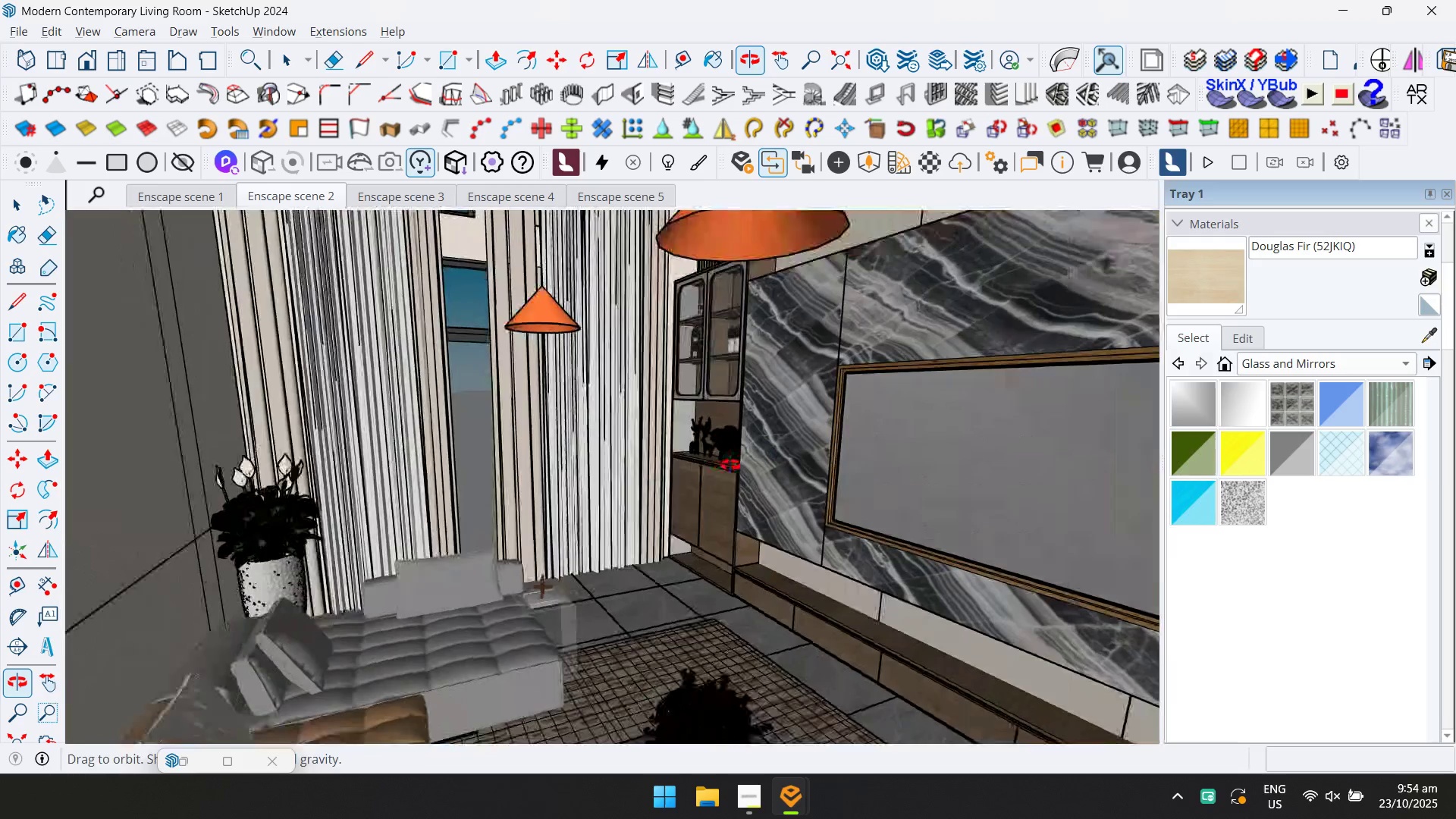 
key(Alt+Tab)
 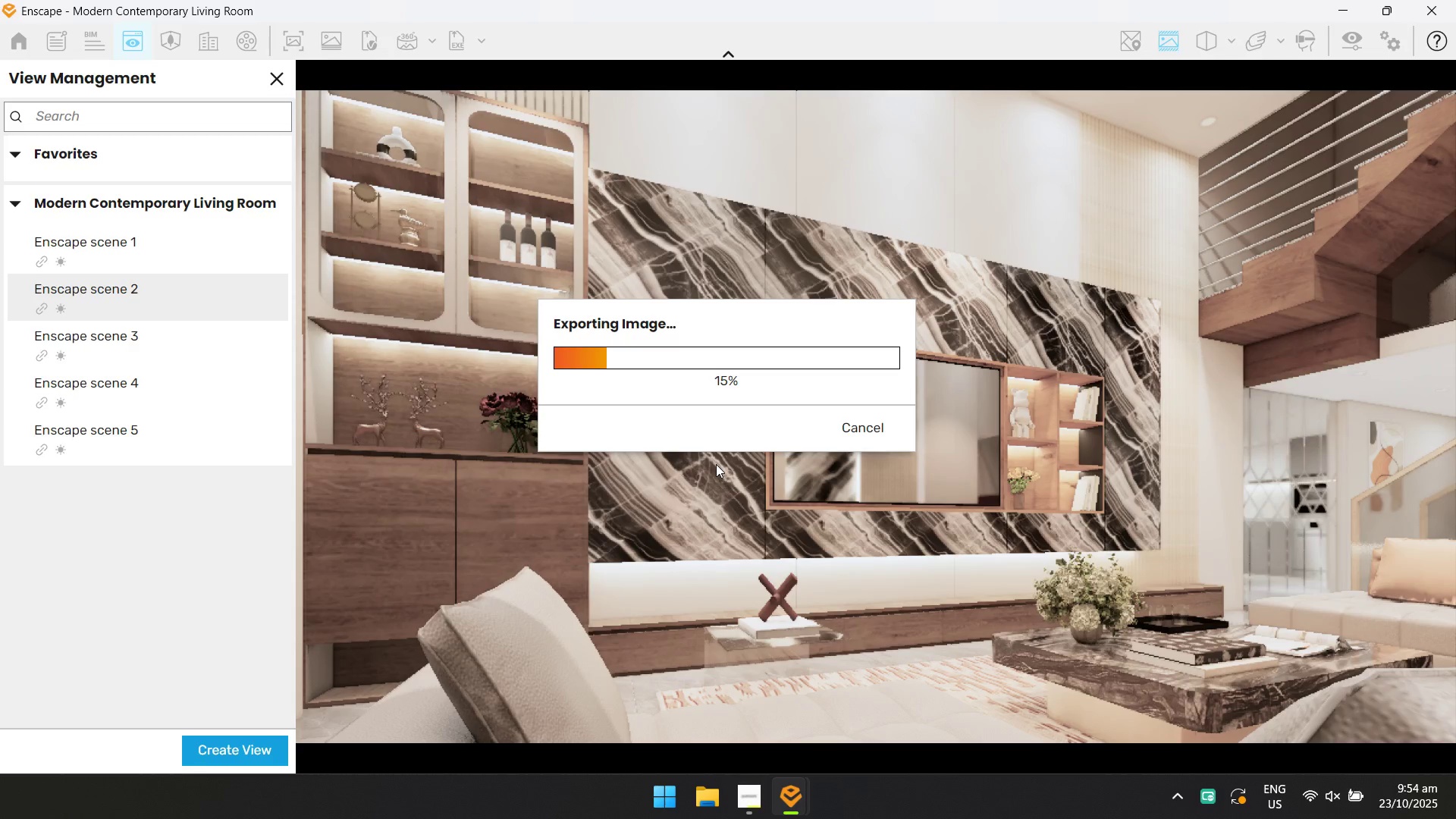 
key(Alt+AltLeft)
 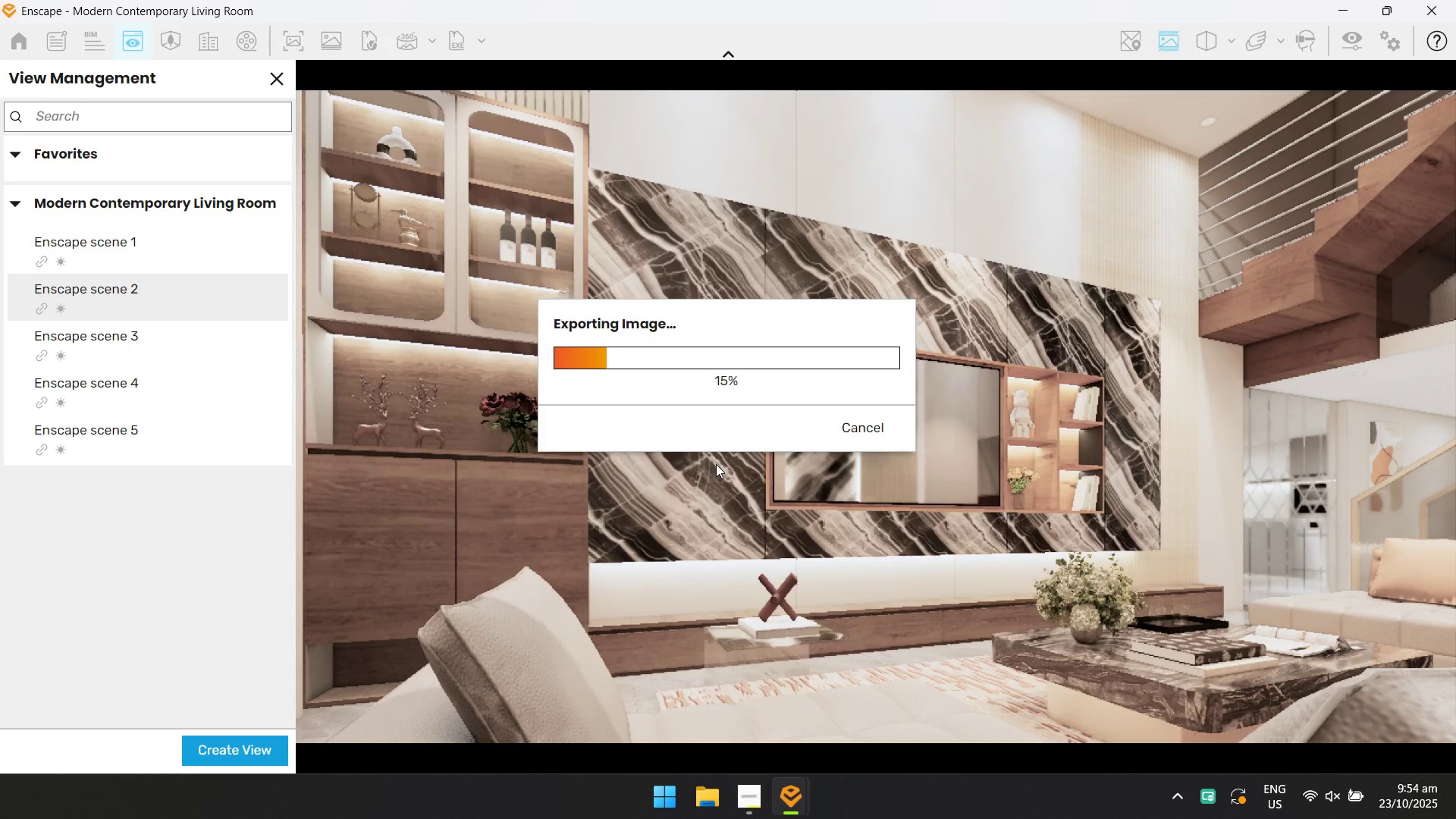 
key(Alt+Tab)
 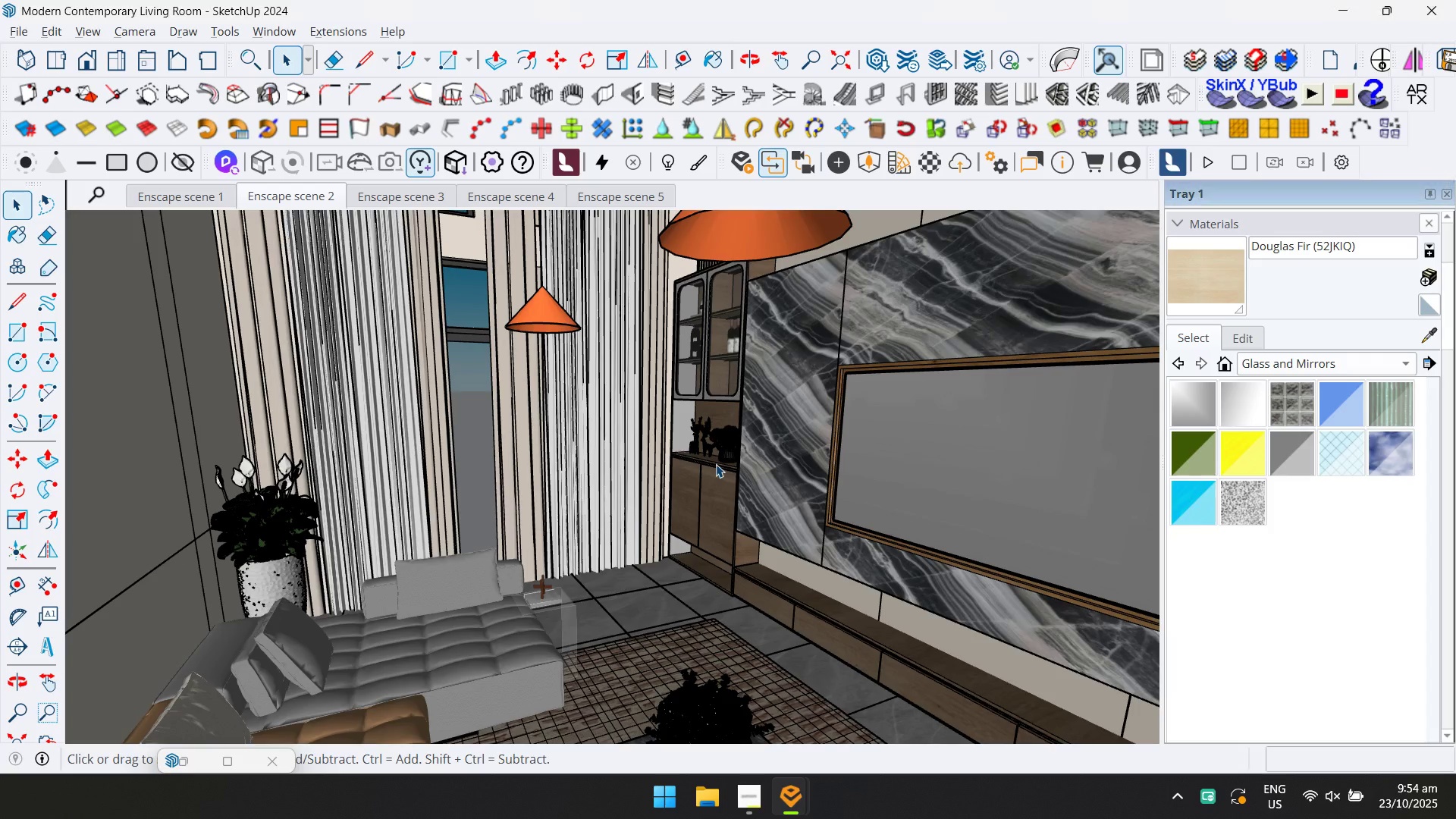 
key(Alt+AltLeft)
 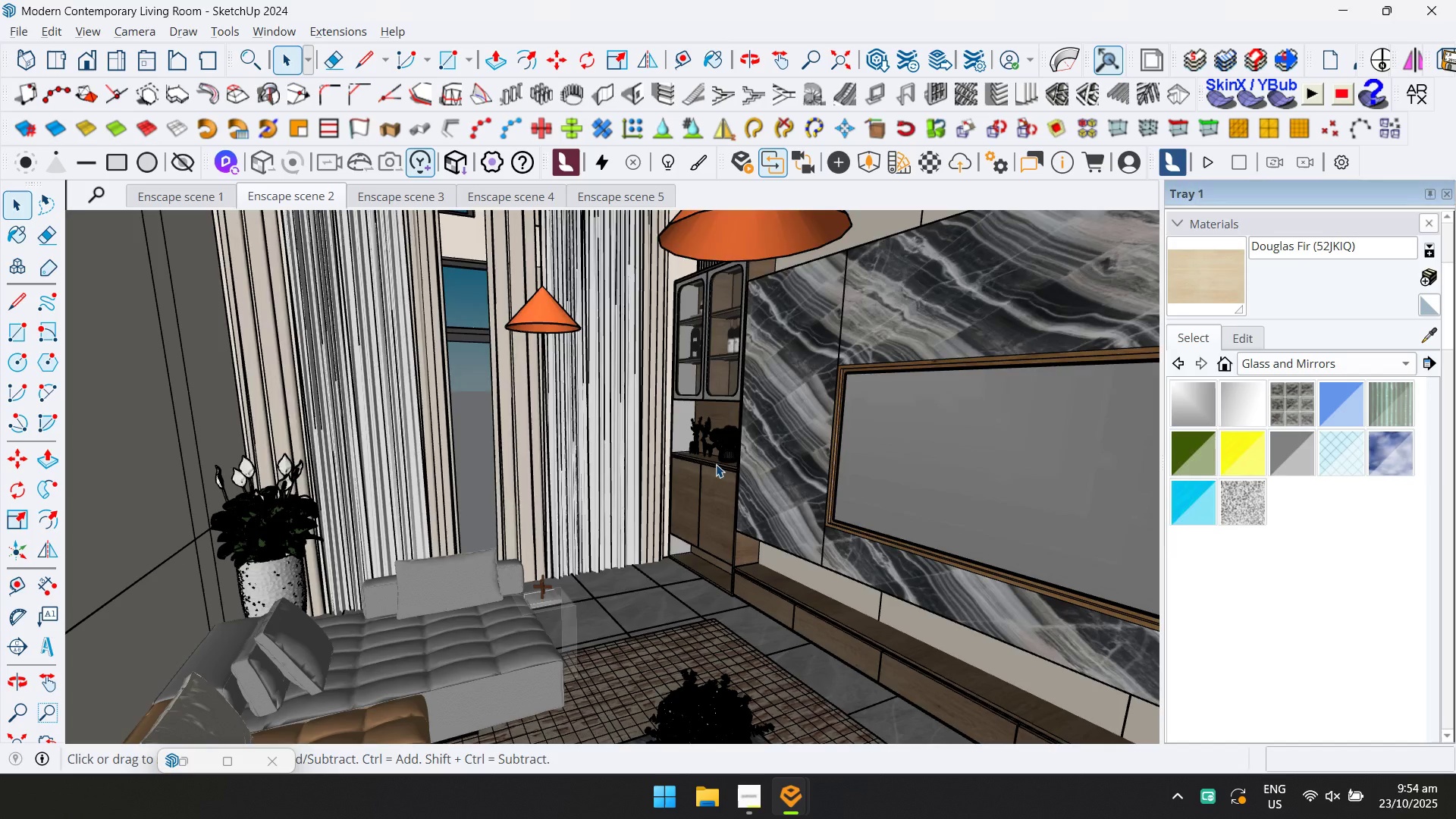 
key(Alt+Tab)
 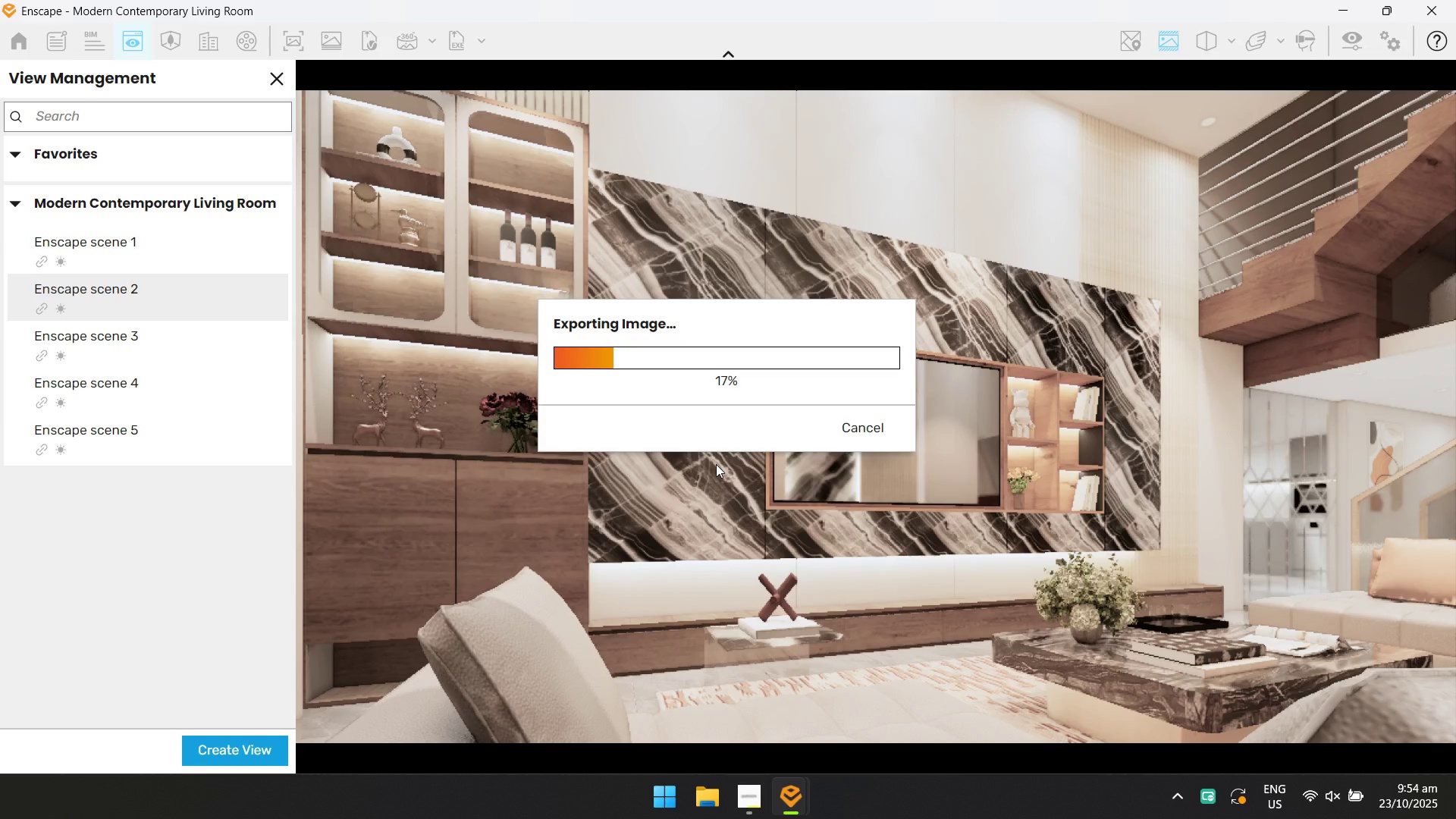 
key(Alt+AltLeft)
 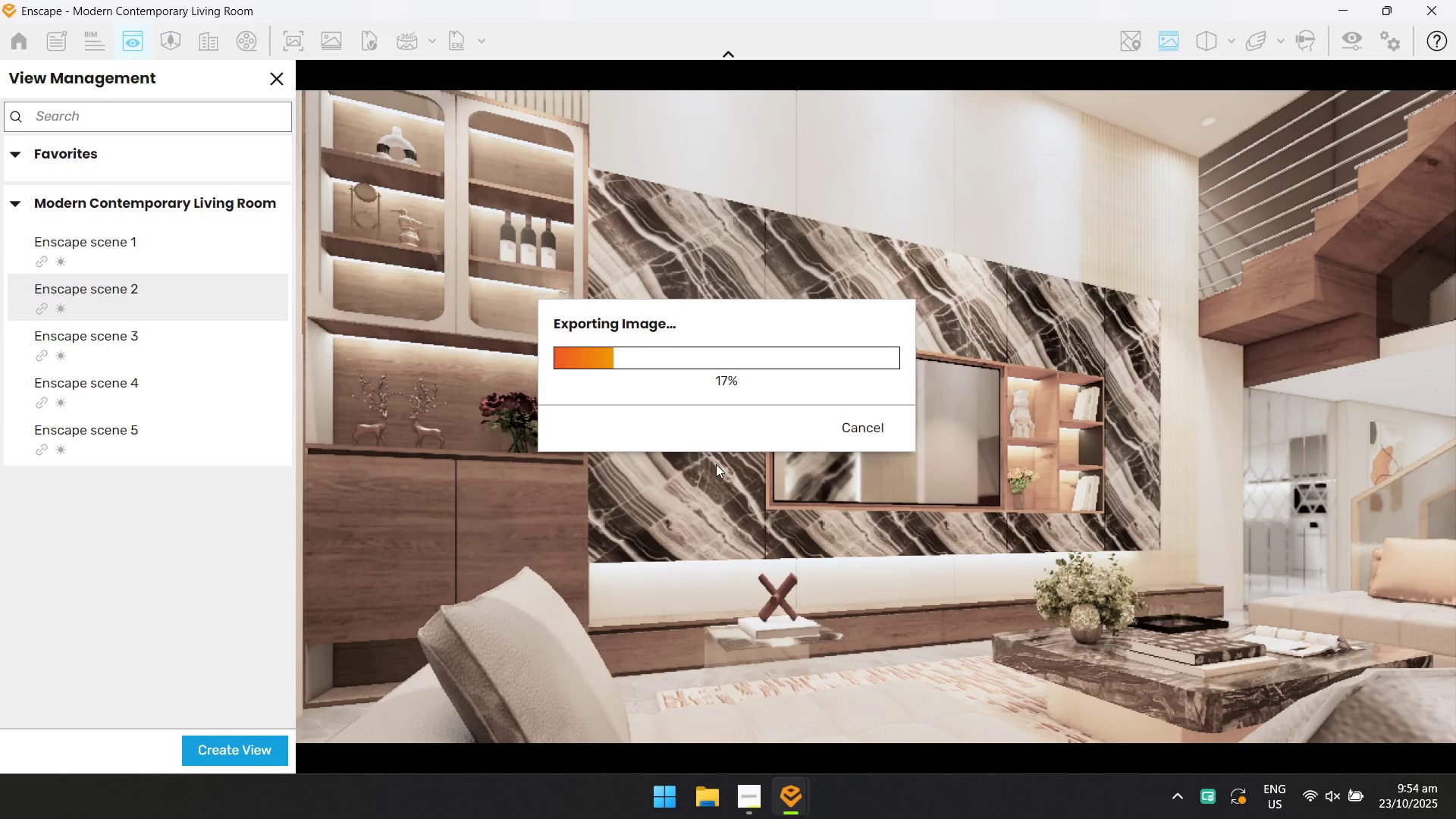 
key(Alt+Tab)
 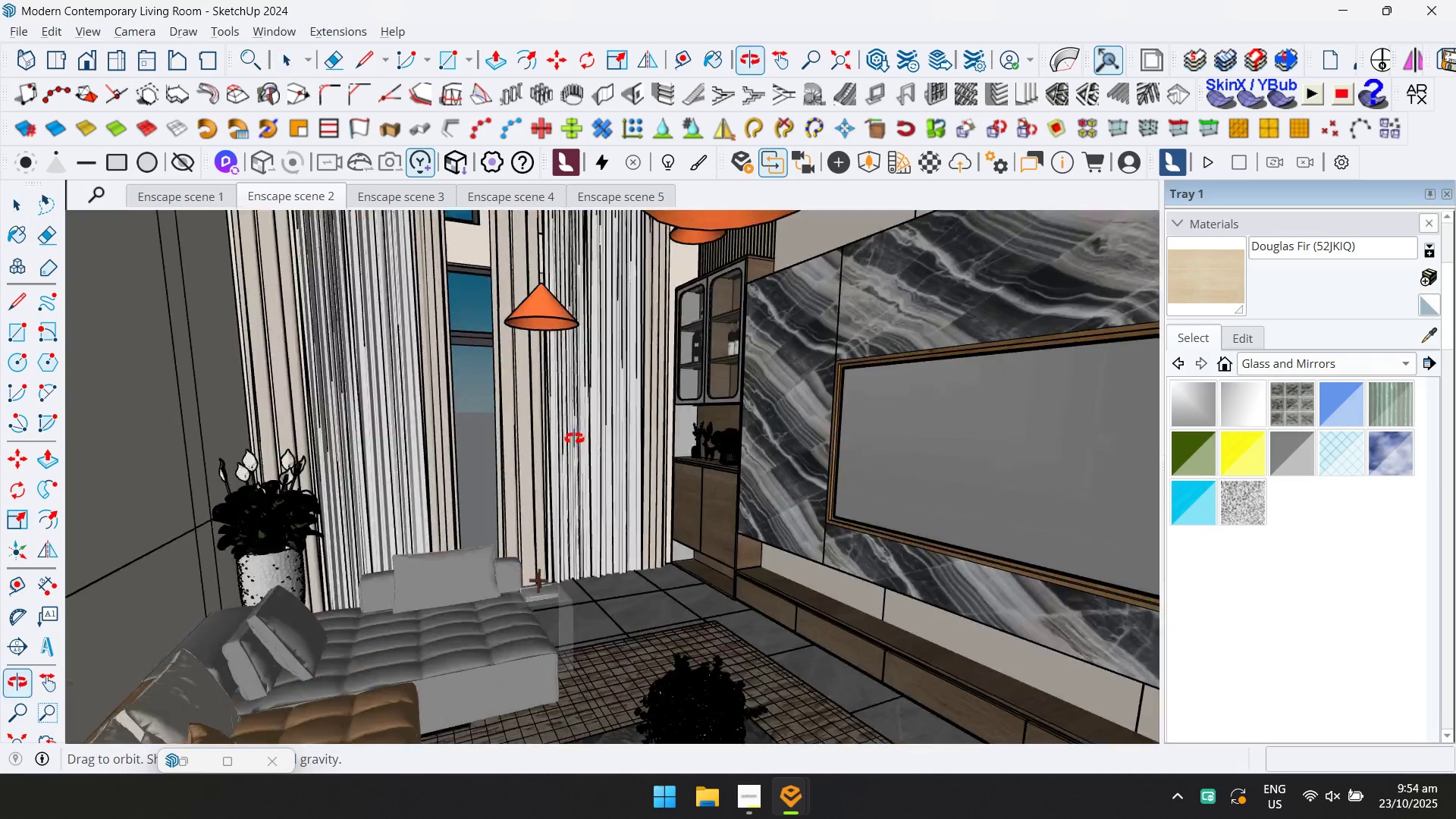 
scroll: coordinate [754, 441], scroll_direction: up, amount: 5.0
 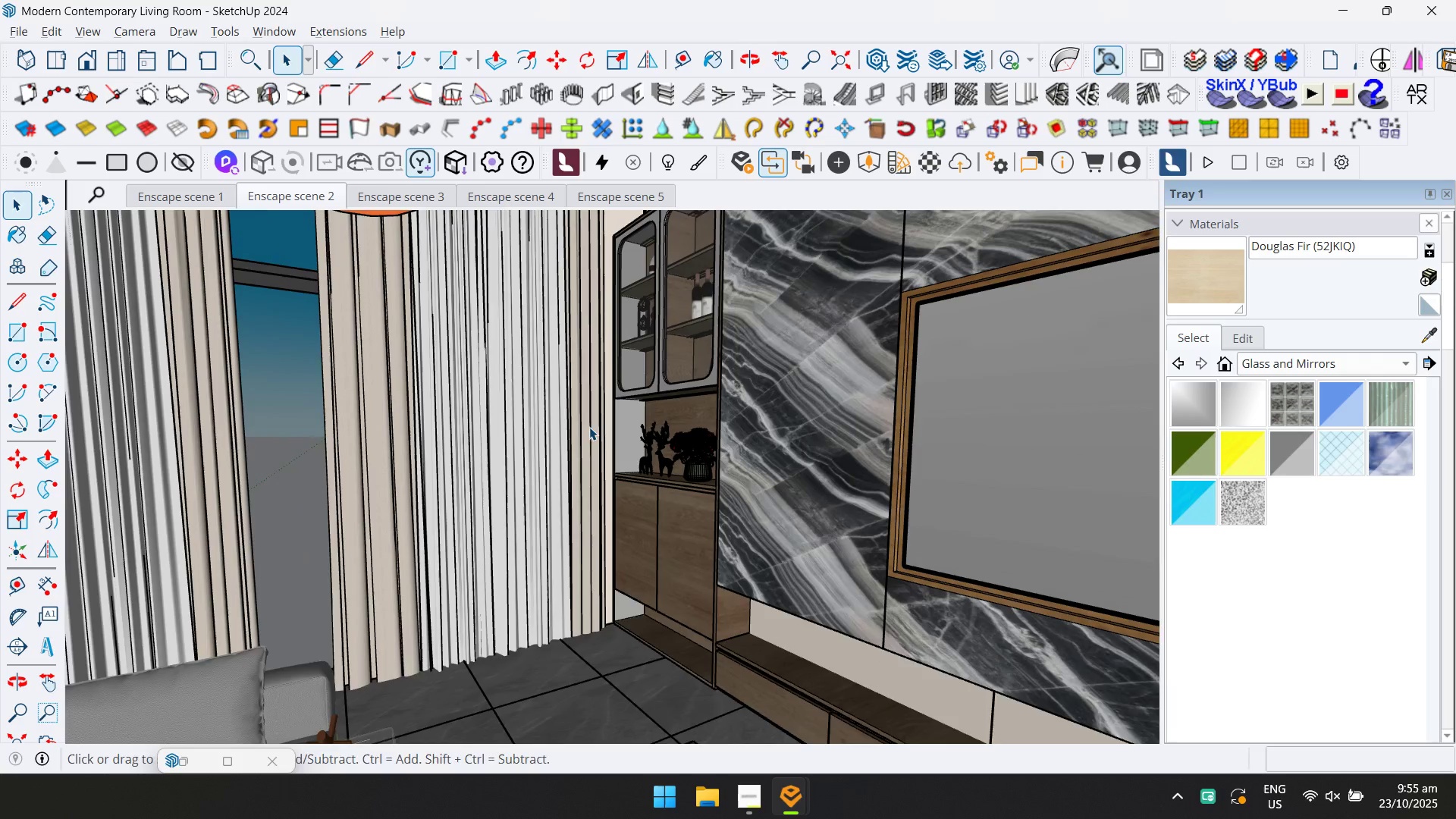 
hold_key(key=ShiftLeft, duration=0.33)
 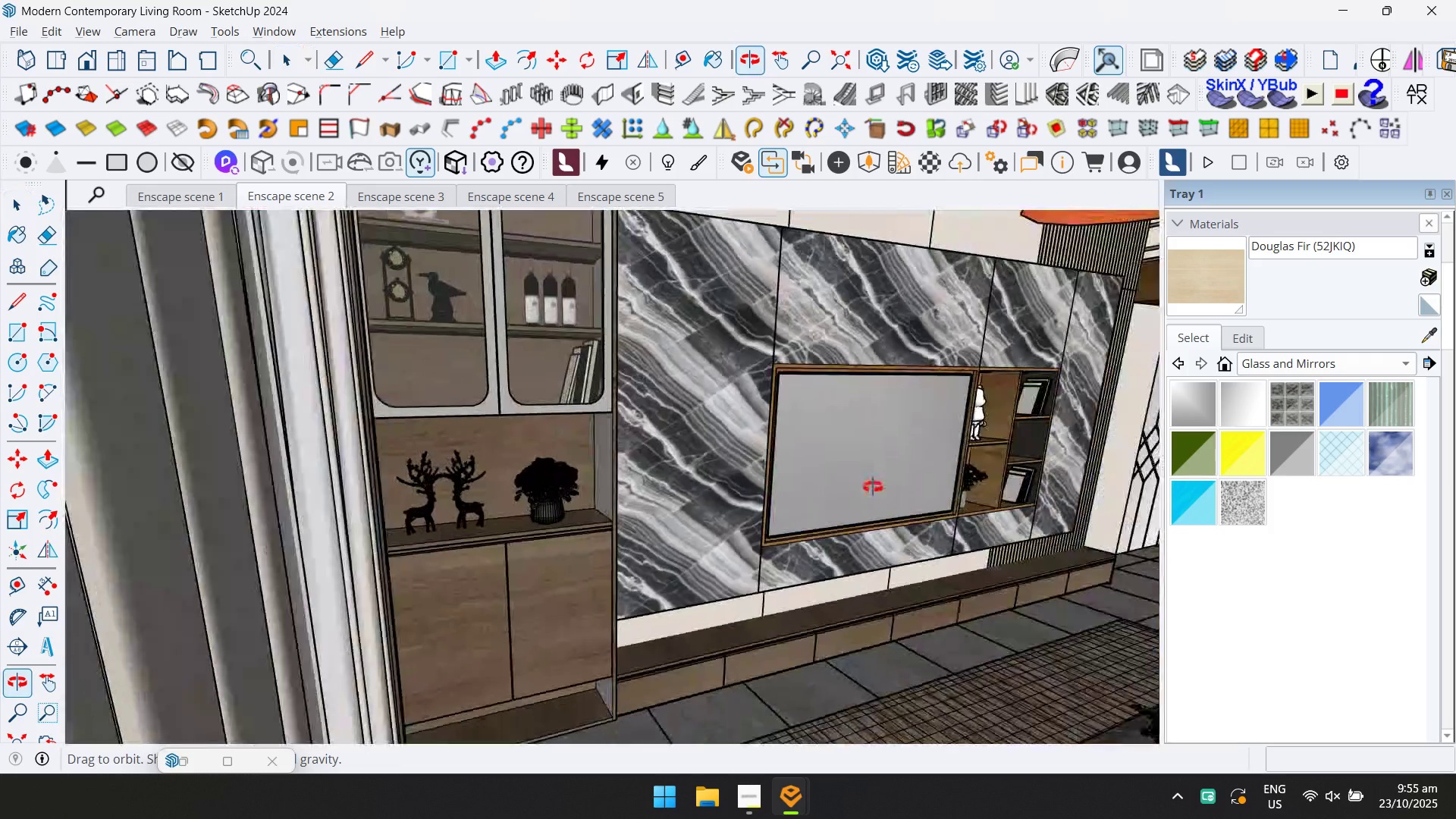 
hold_key(key=ShiftLeft, duration=0.3)
 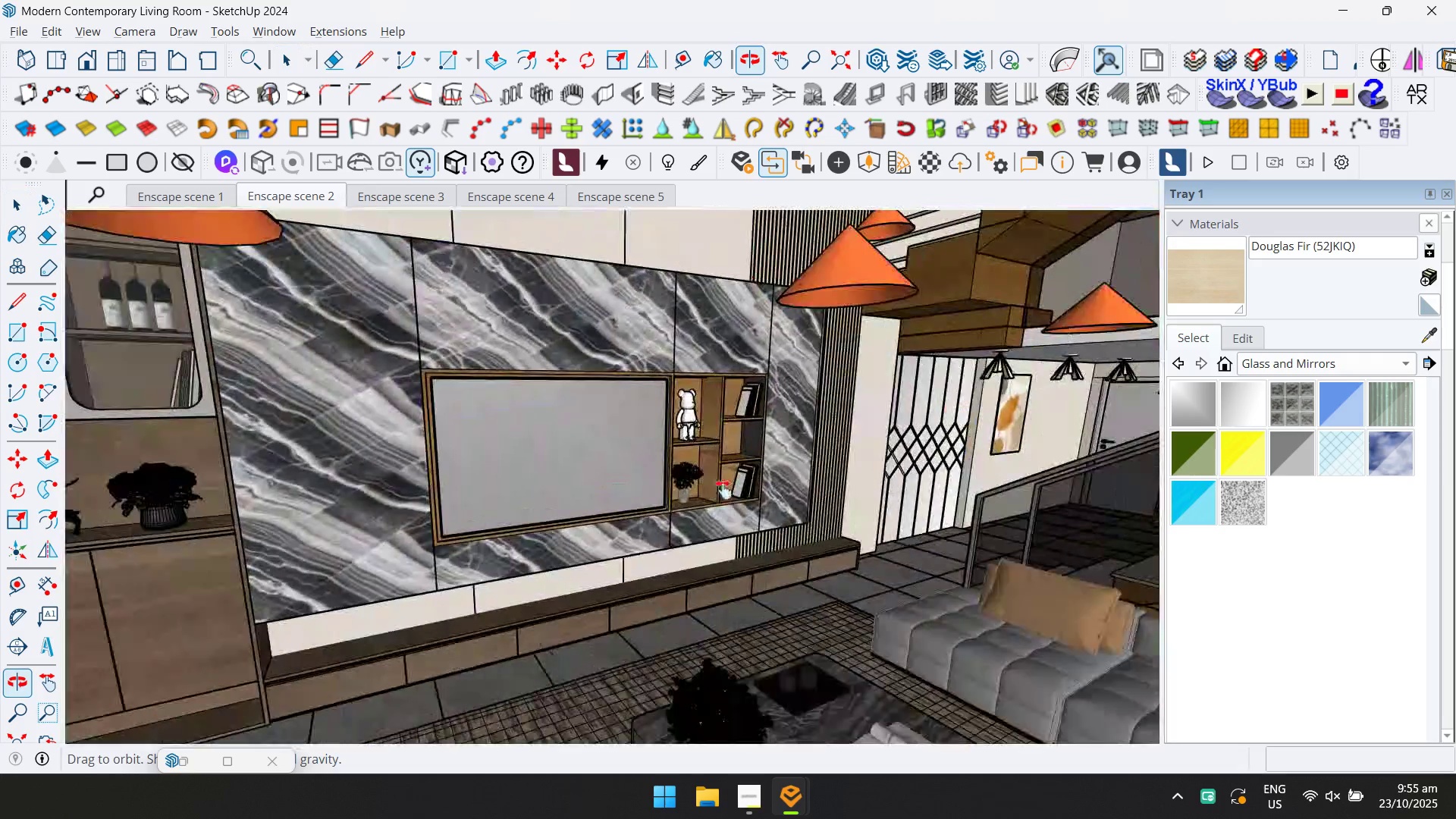 
scroll: coordinate [821, 411], scroll_direction: up, amount: 3.0
 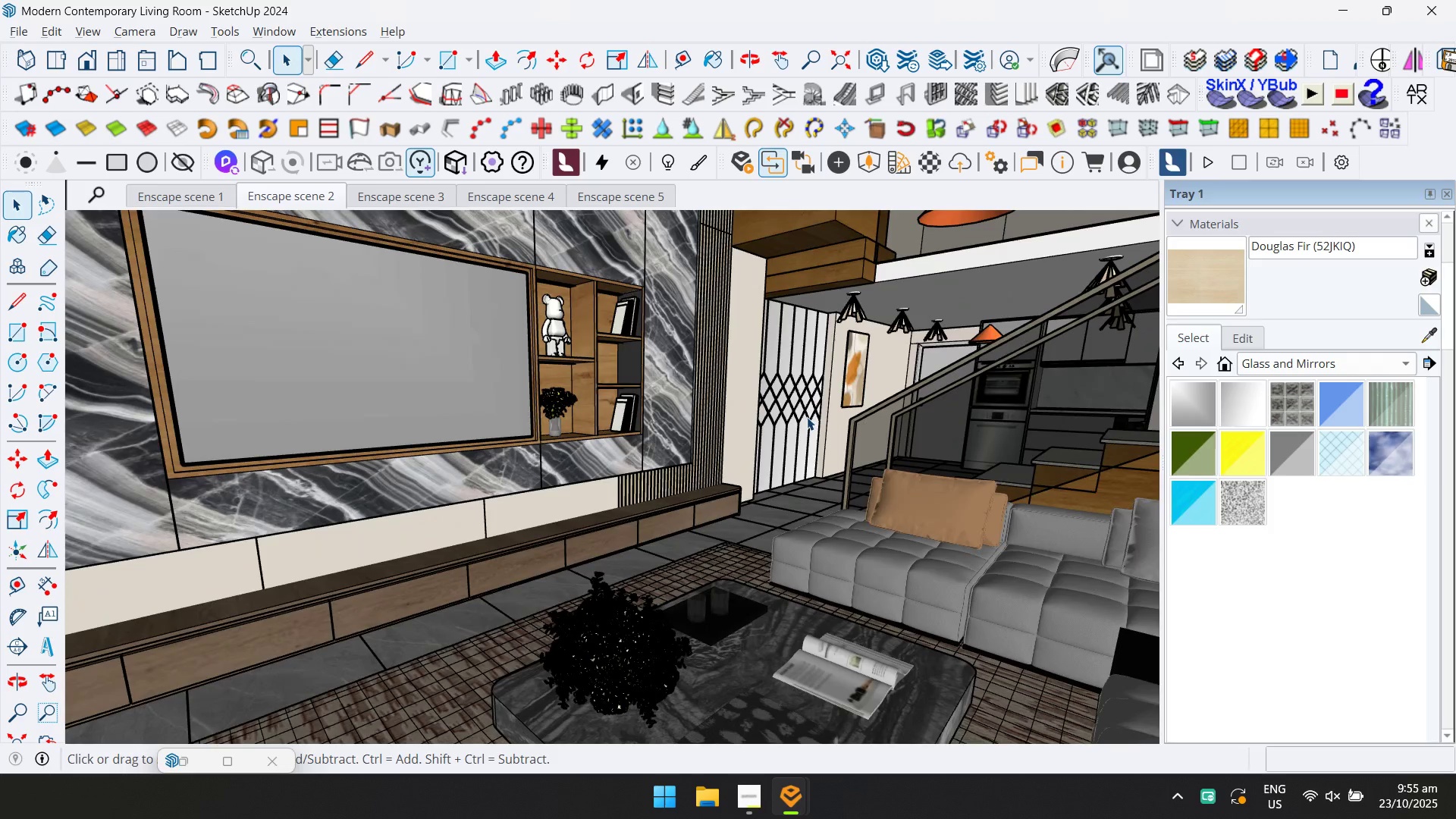 
key(Shift+ShiftLeft)
 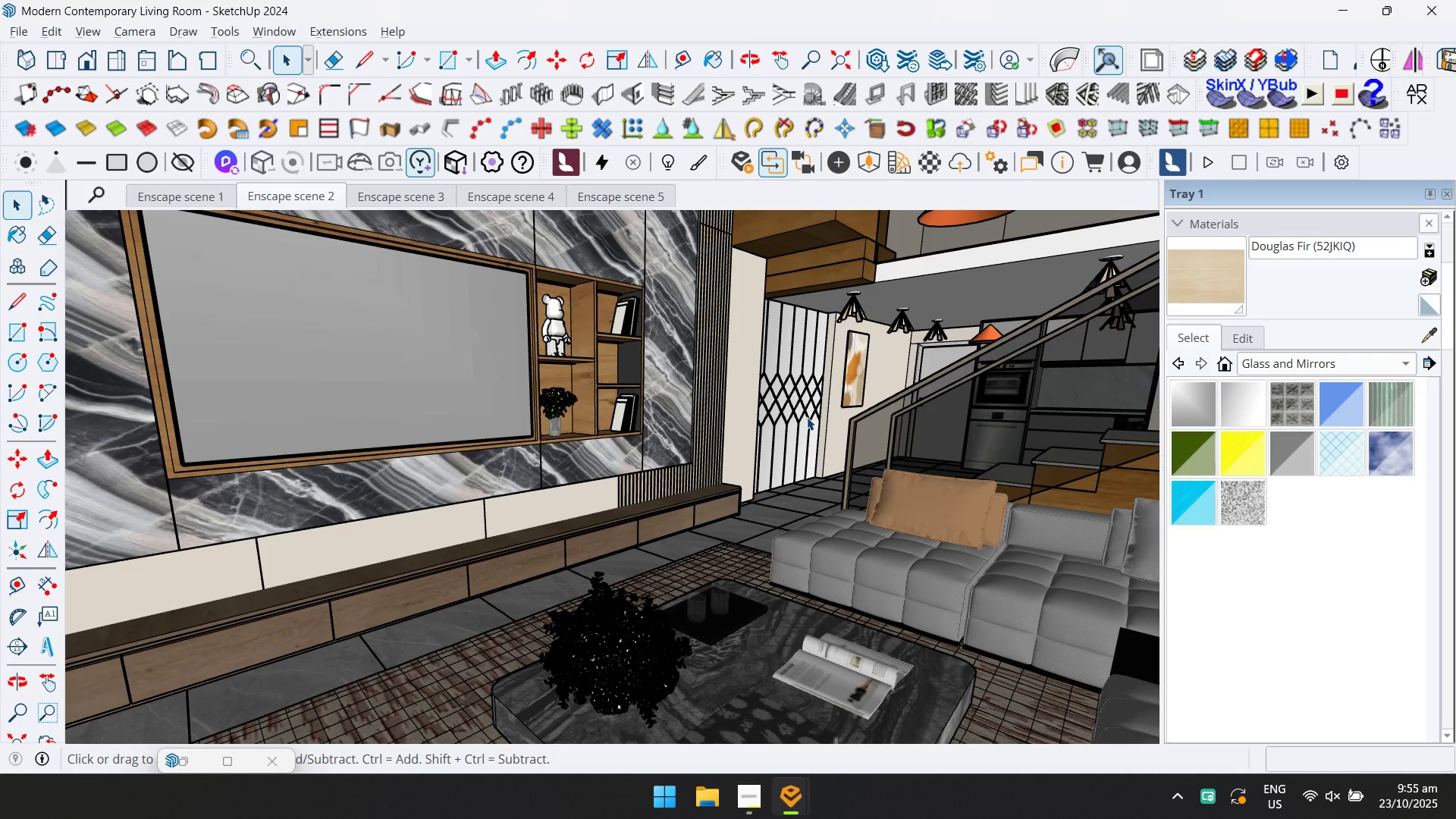 
wait(20.87)
 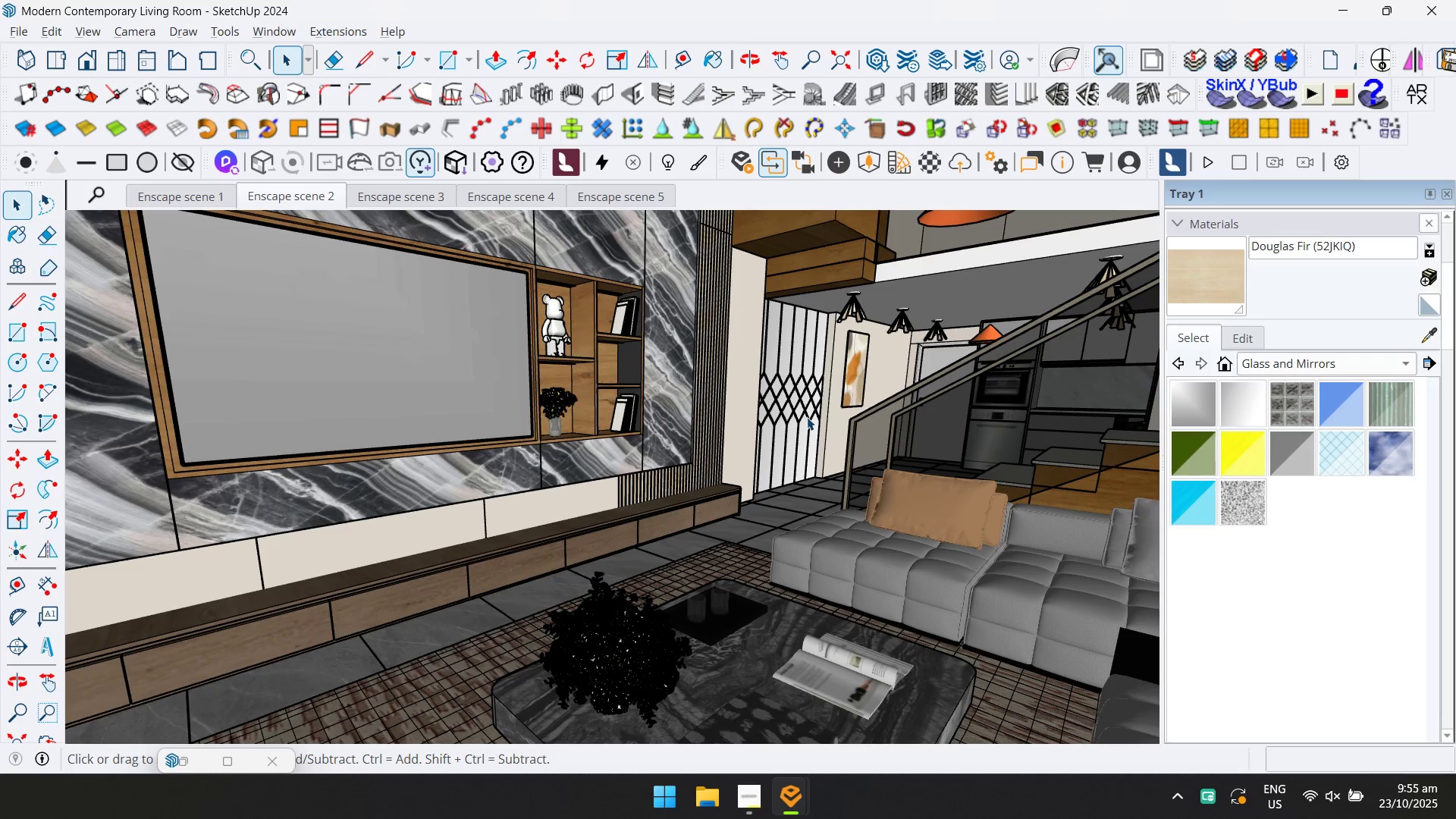 
scroll: coordinate [739, 444], scroll_direction: up, amount: 4.0
 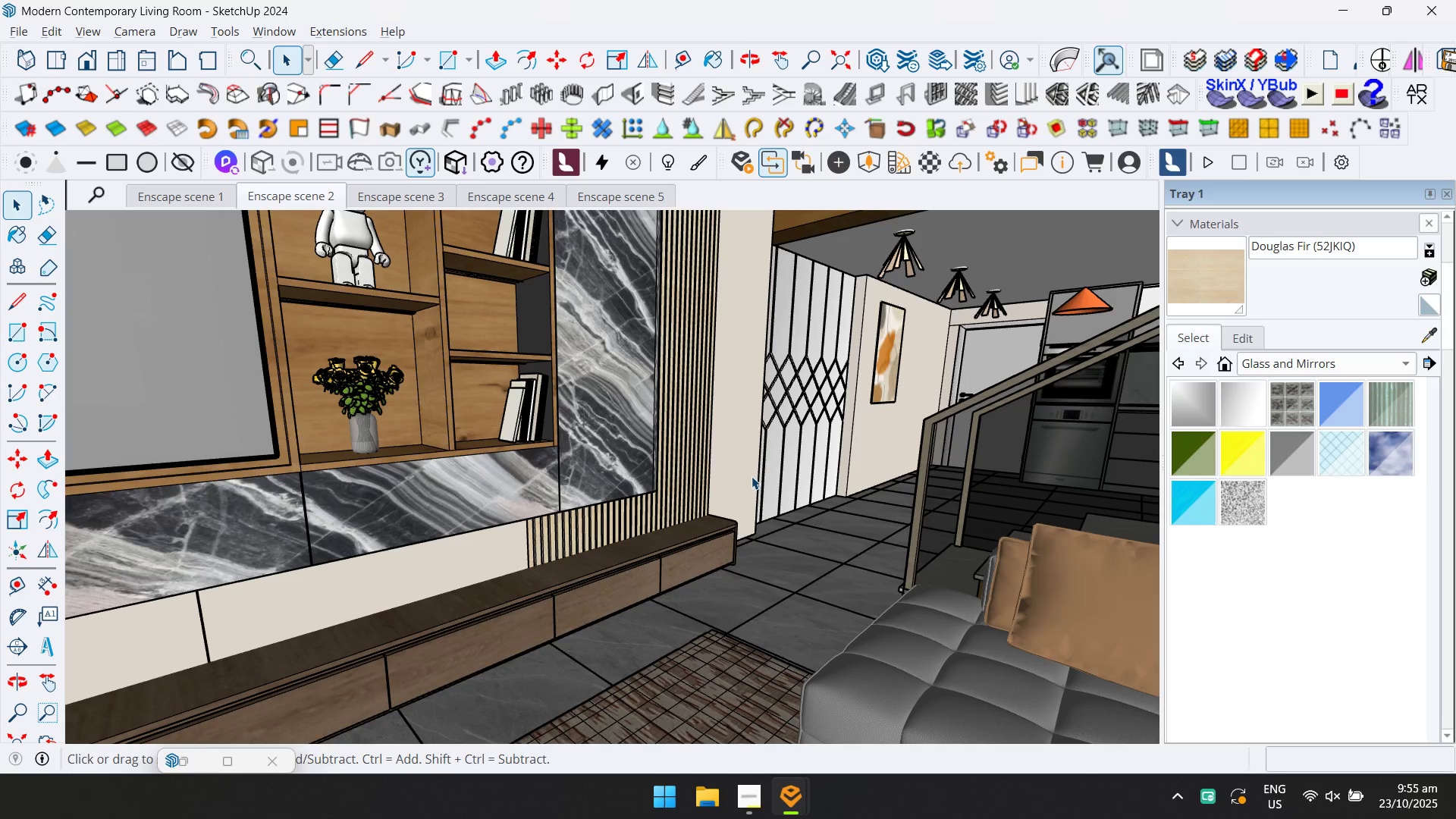 
wait(20.73)
 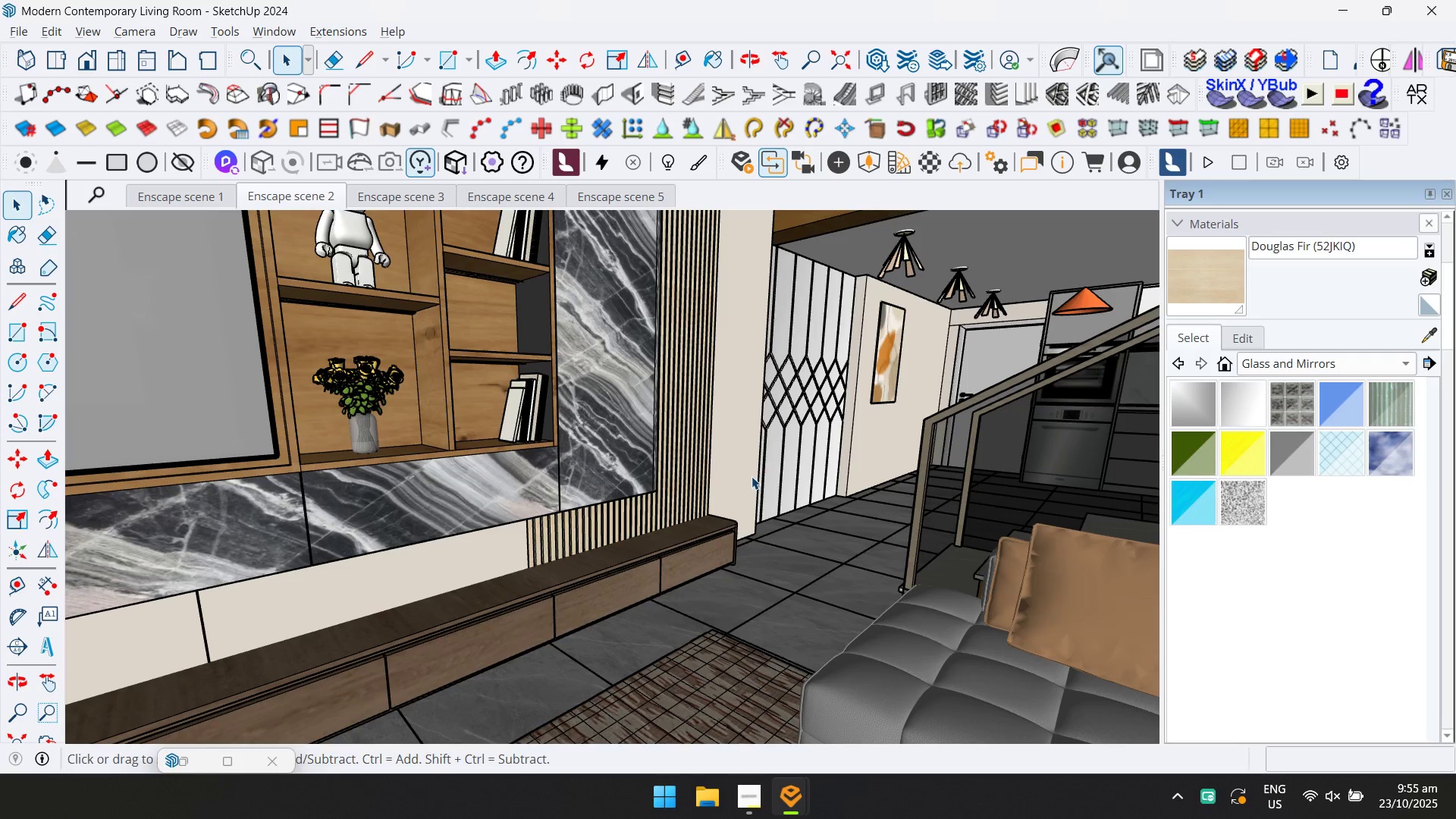 
scroll: coordinate [738, 457], scroll_direction: down, amount: 6.0
 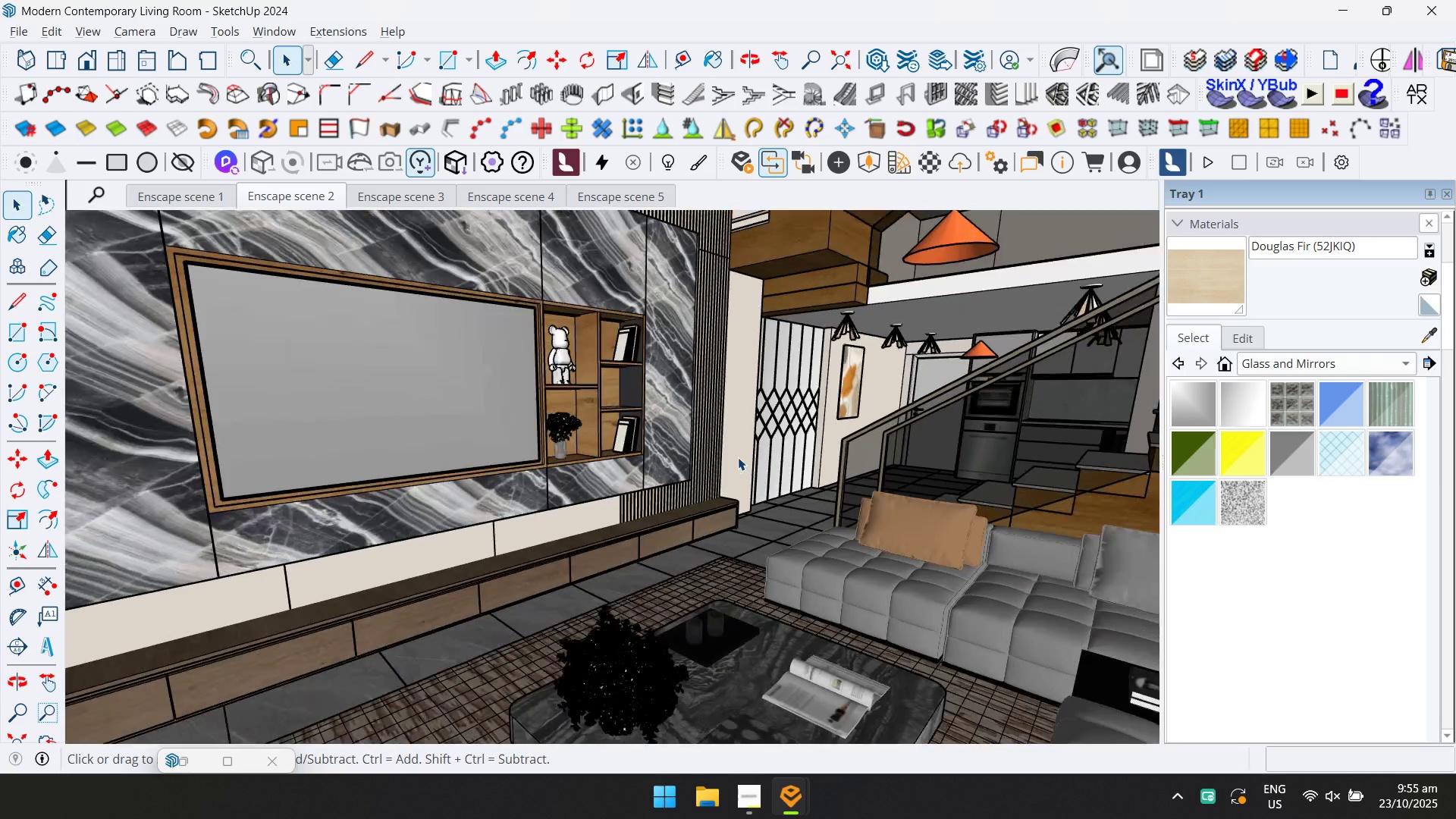 
hold_key(key=ShiftLeft, duration=1.46)
 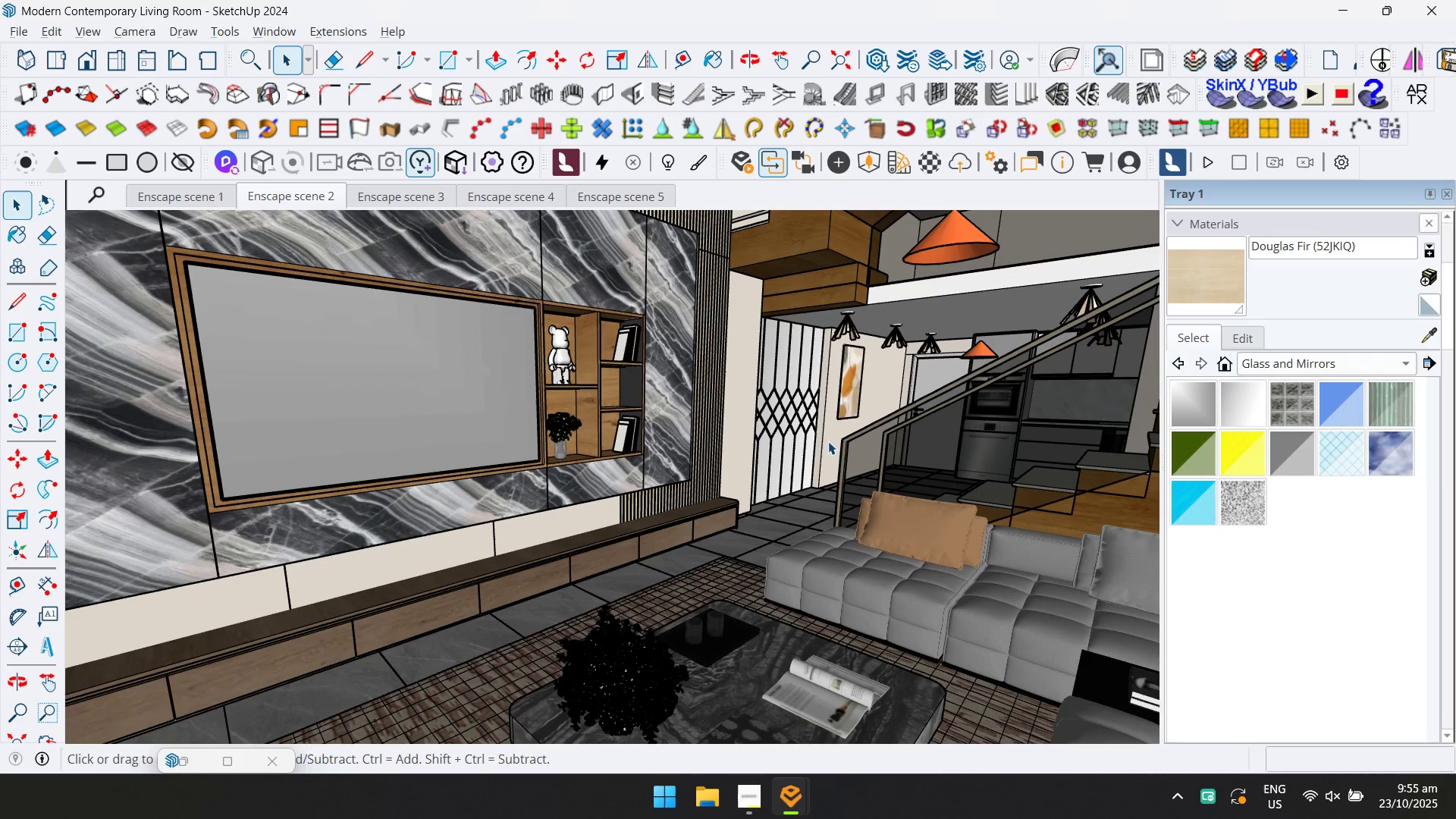 
left_click([828, 441])
 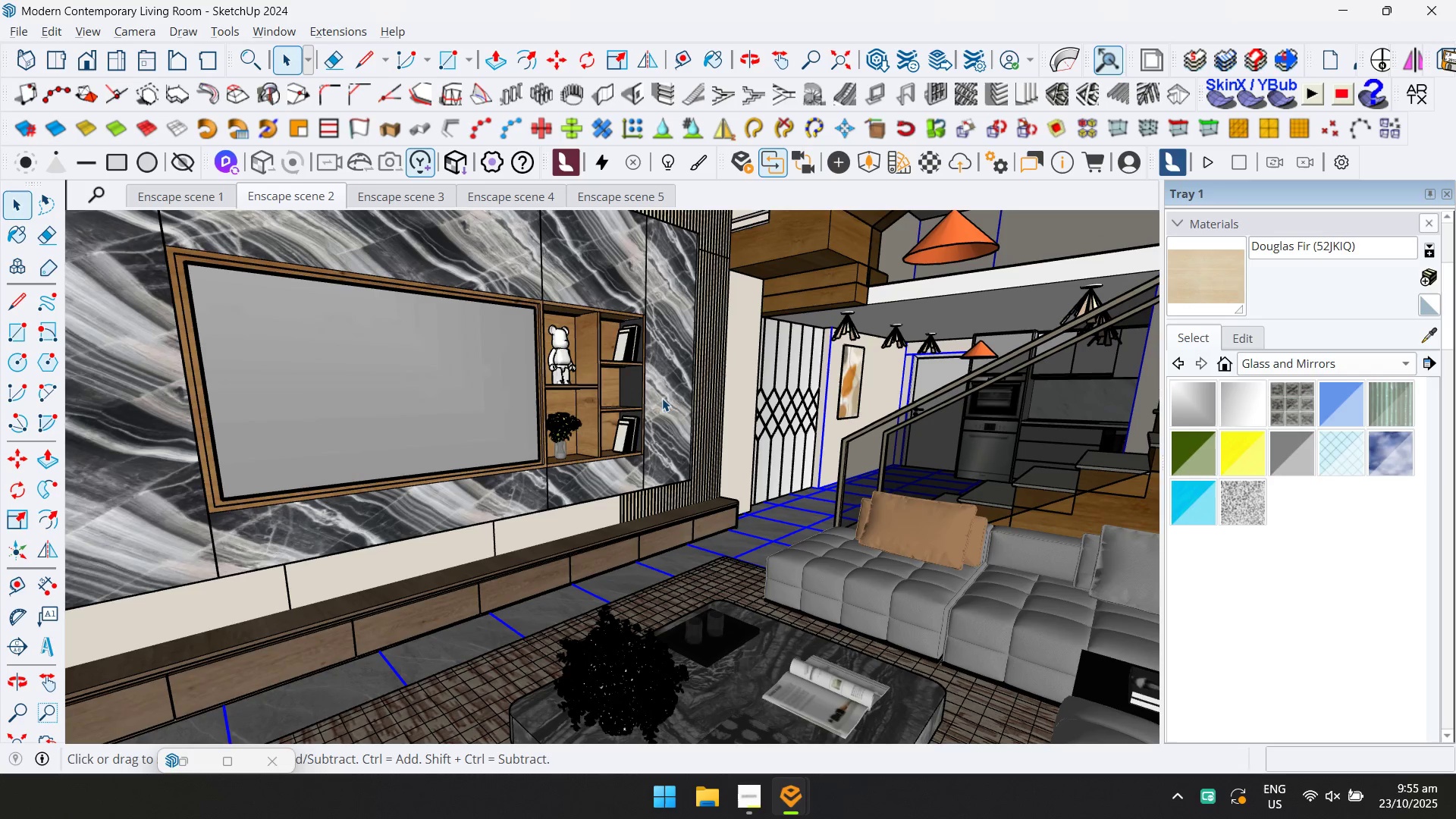 
left_click([685, 390])
 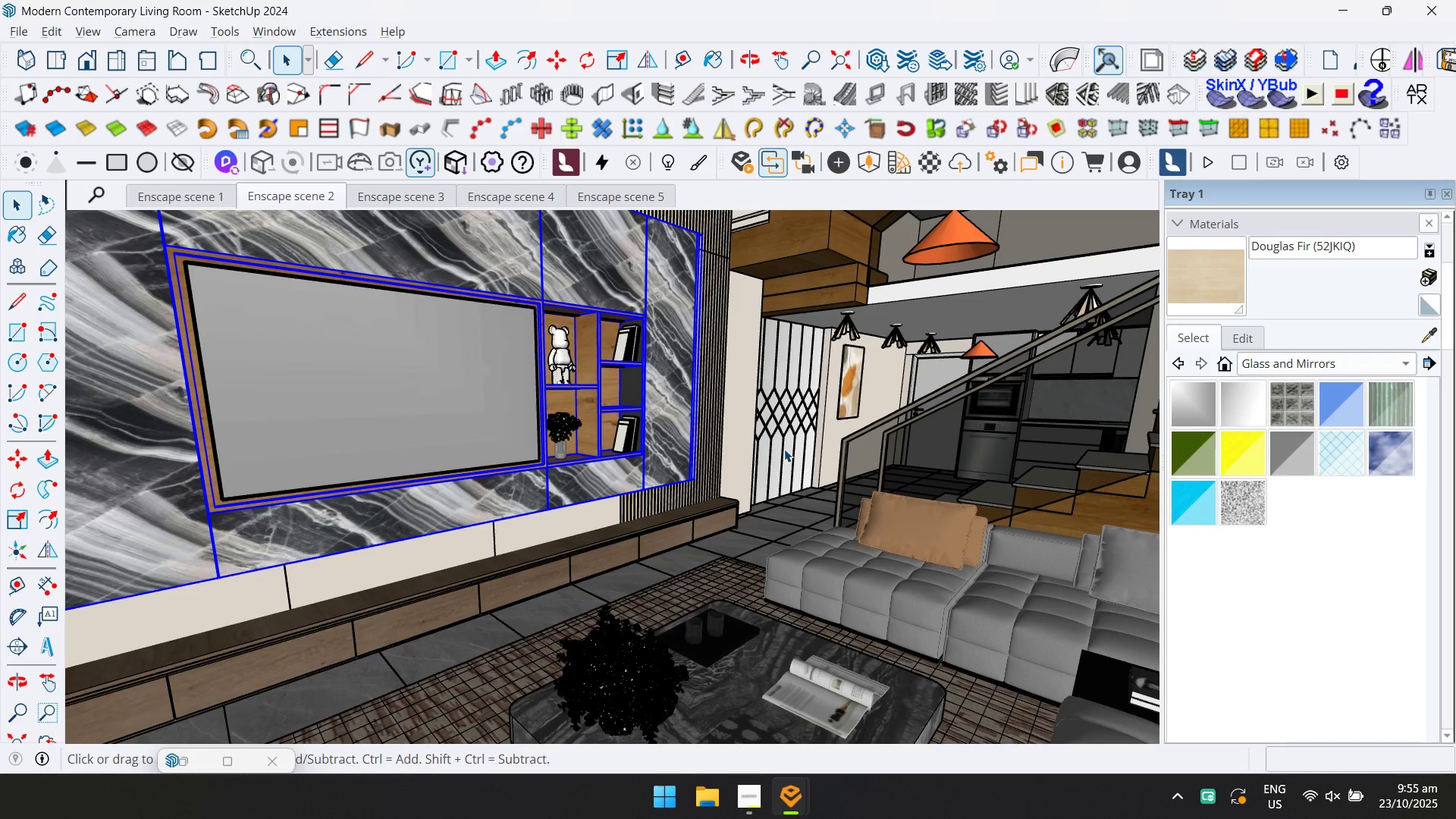 
right_click([784, 449])
 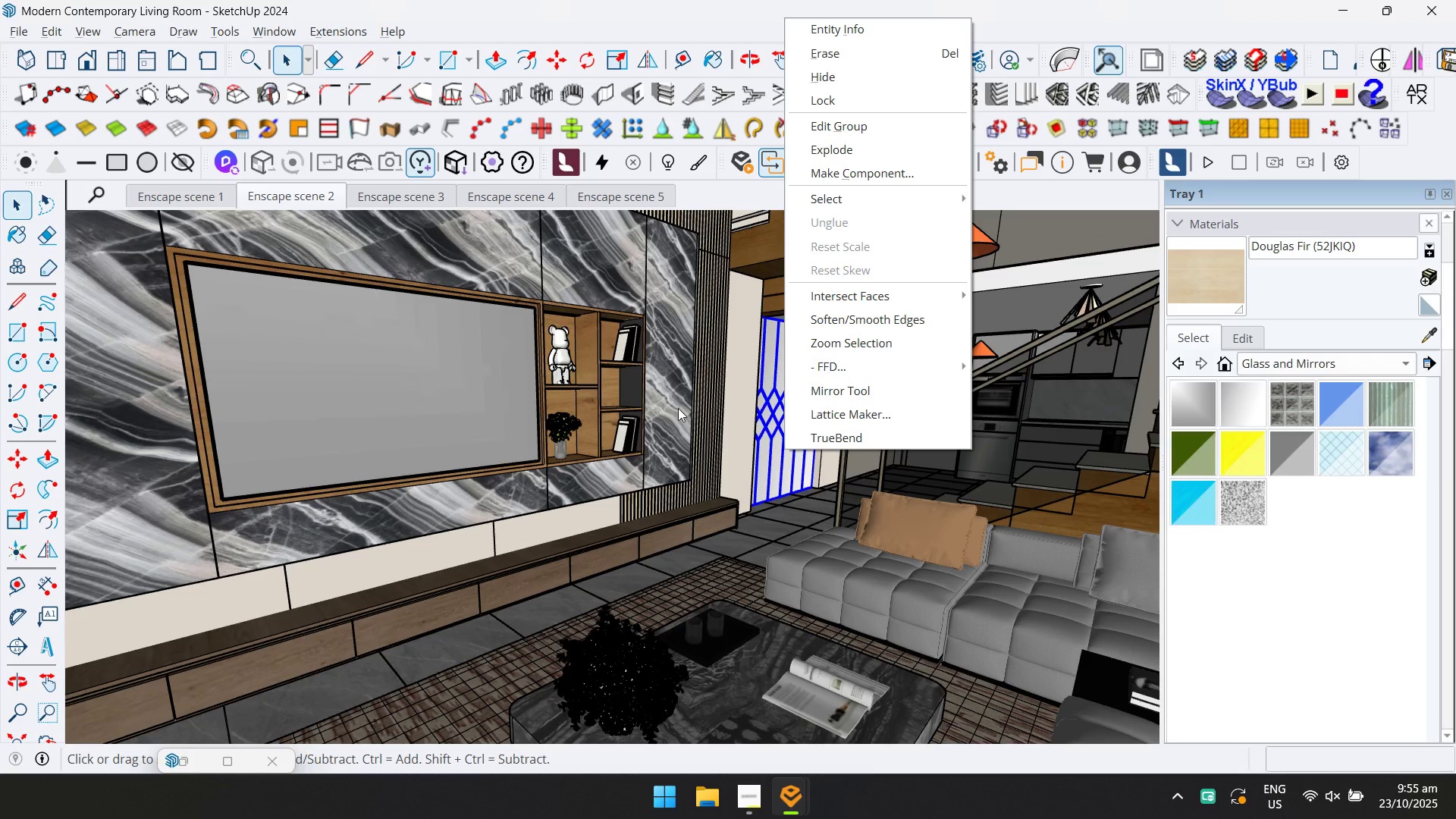 
left_click([678, 408])
 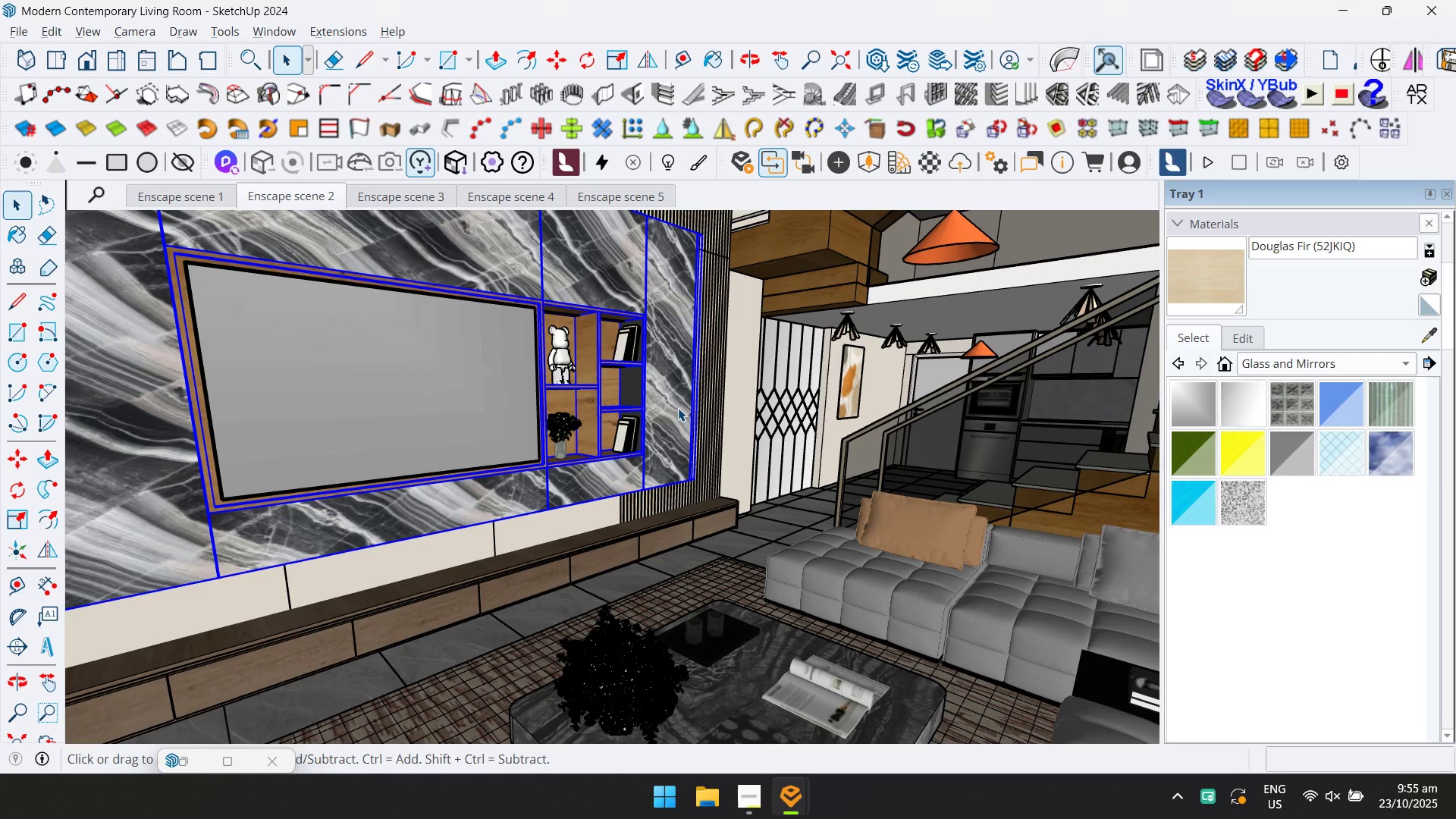 
middle_click([678, 408])
 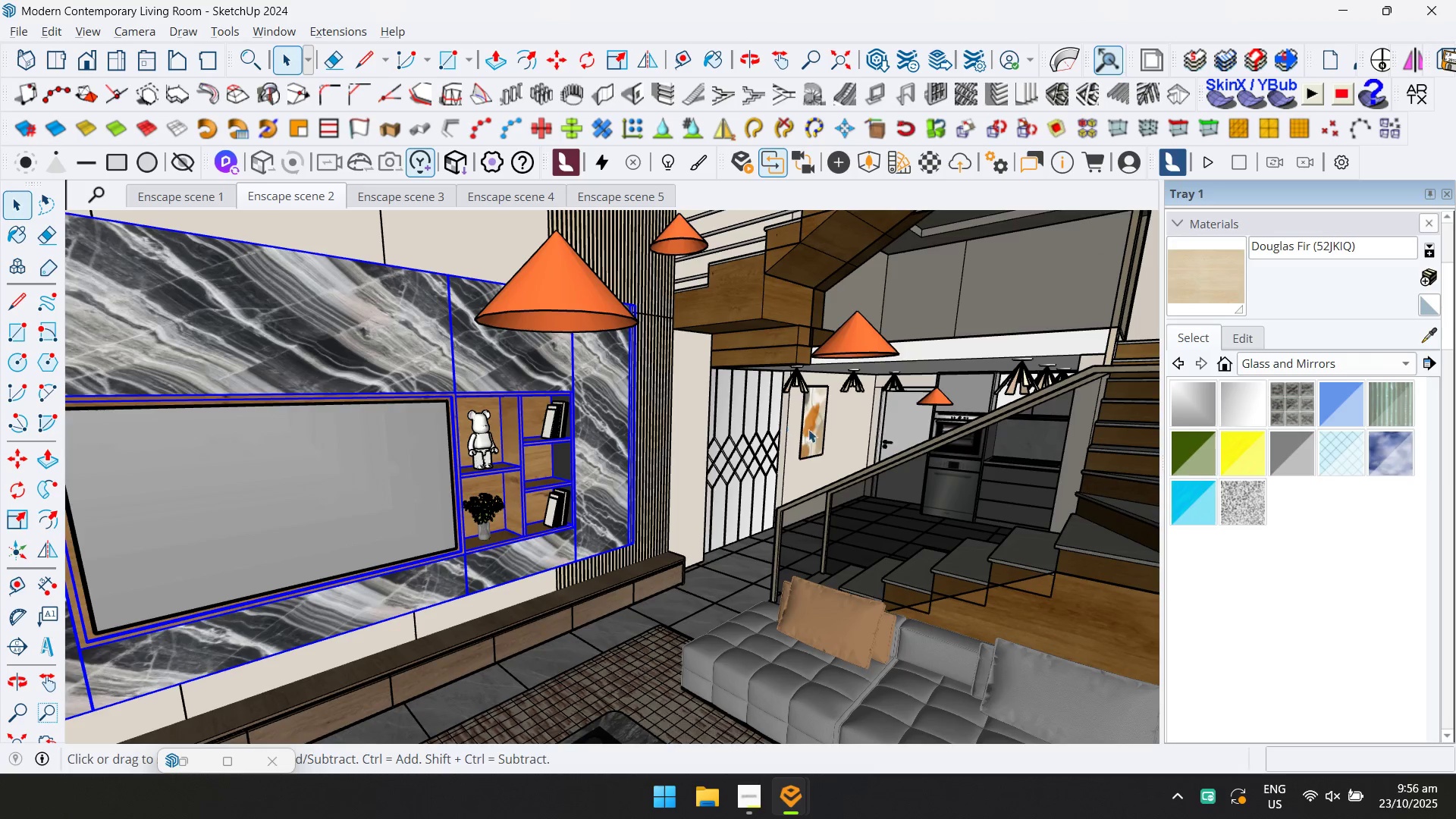 
scroll: coordinate [817, 430], scroll_direction: down, amount: 1.0
 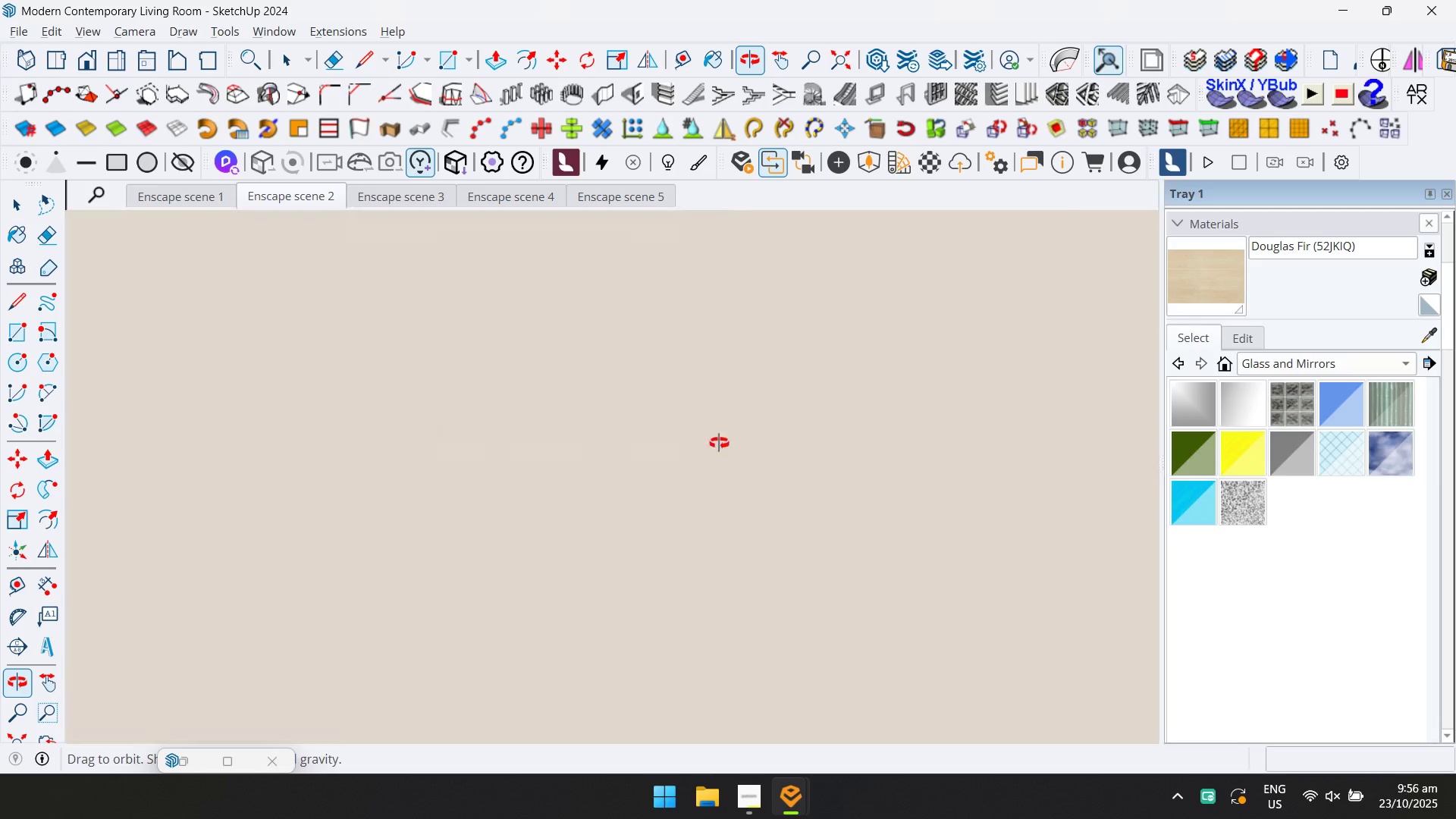 
wait(9.02)
 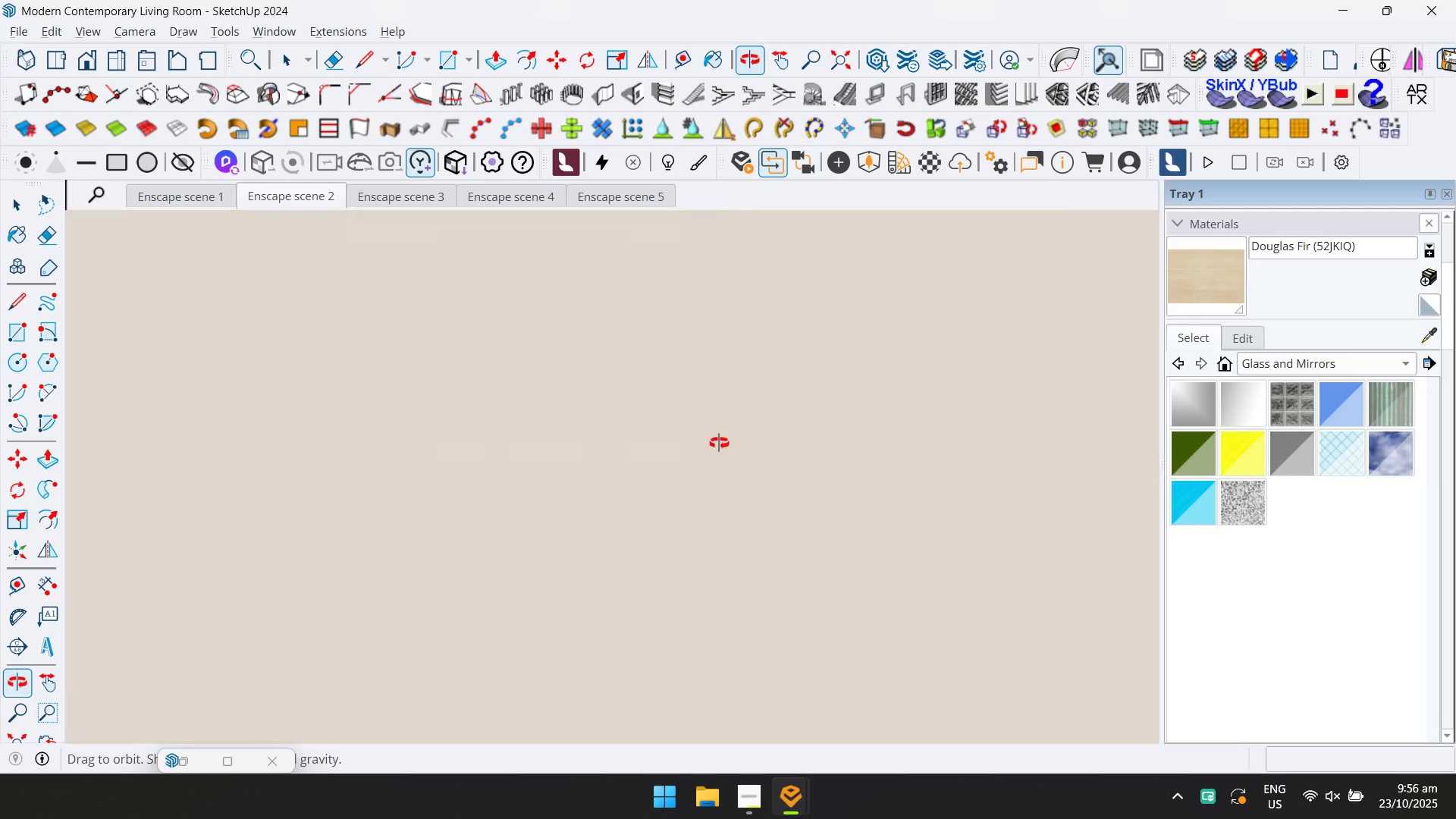 
scroll: coordinate [735, 392], scroll_direction: down, amount: 7.0
 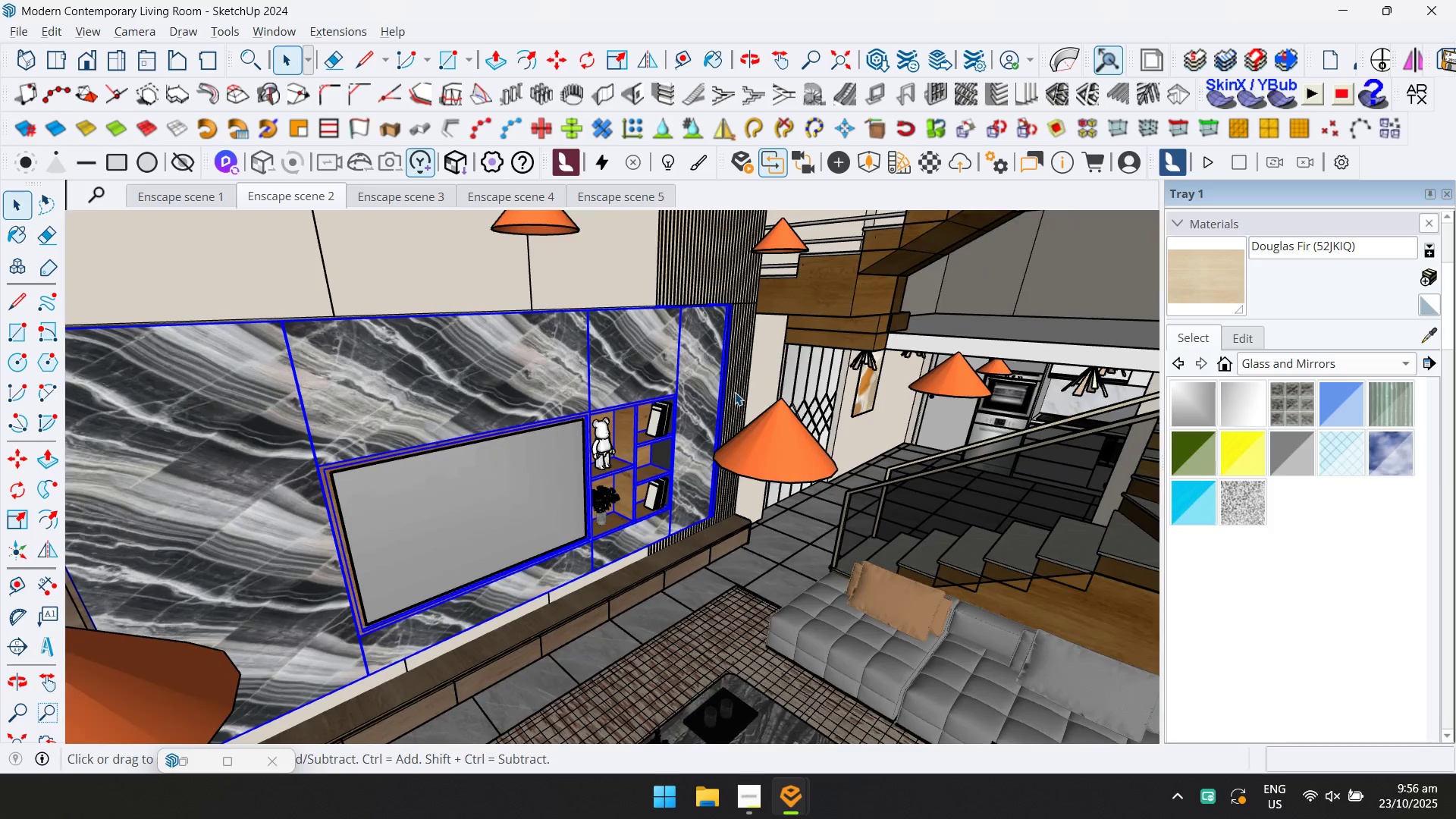 
scroll: coordinate [735, 392], scroll_direction: up, amount: 8.0
 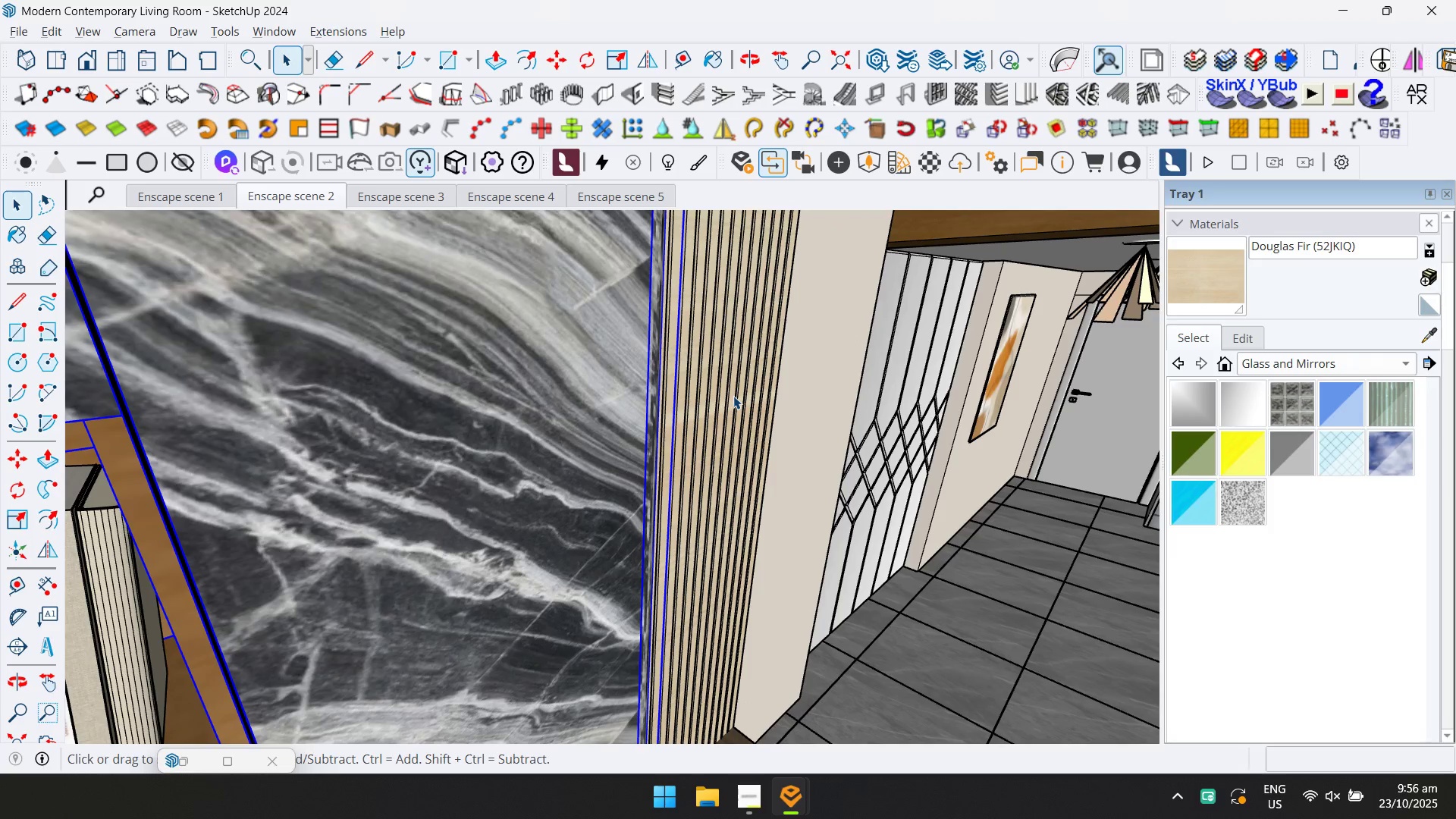 
wait(6.51)
 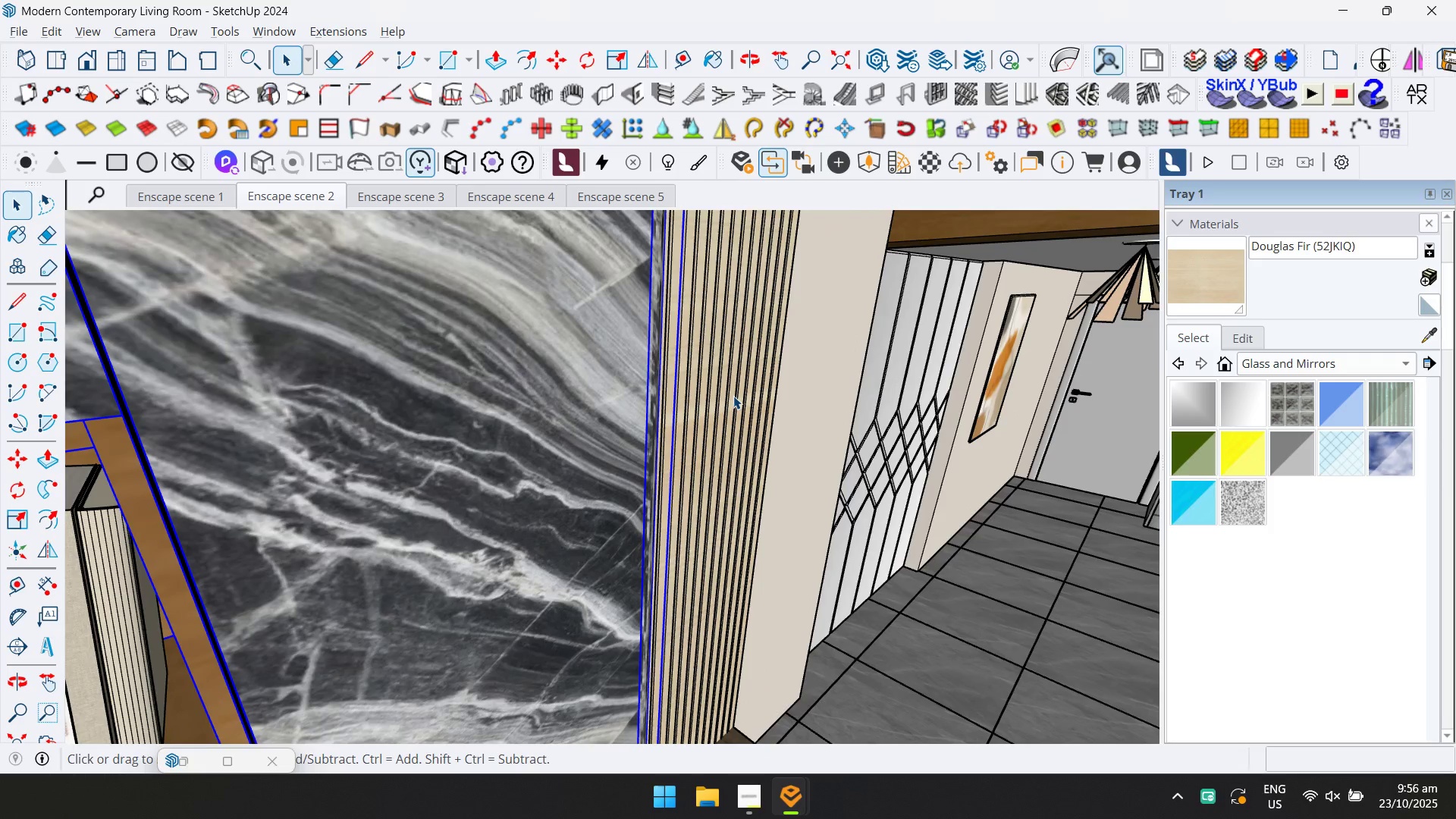 
scroll: coordinate [682, 425], scroll_direction: down, amount: 54.0
 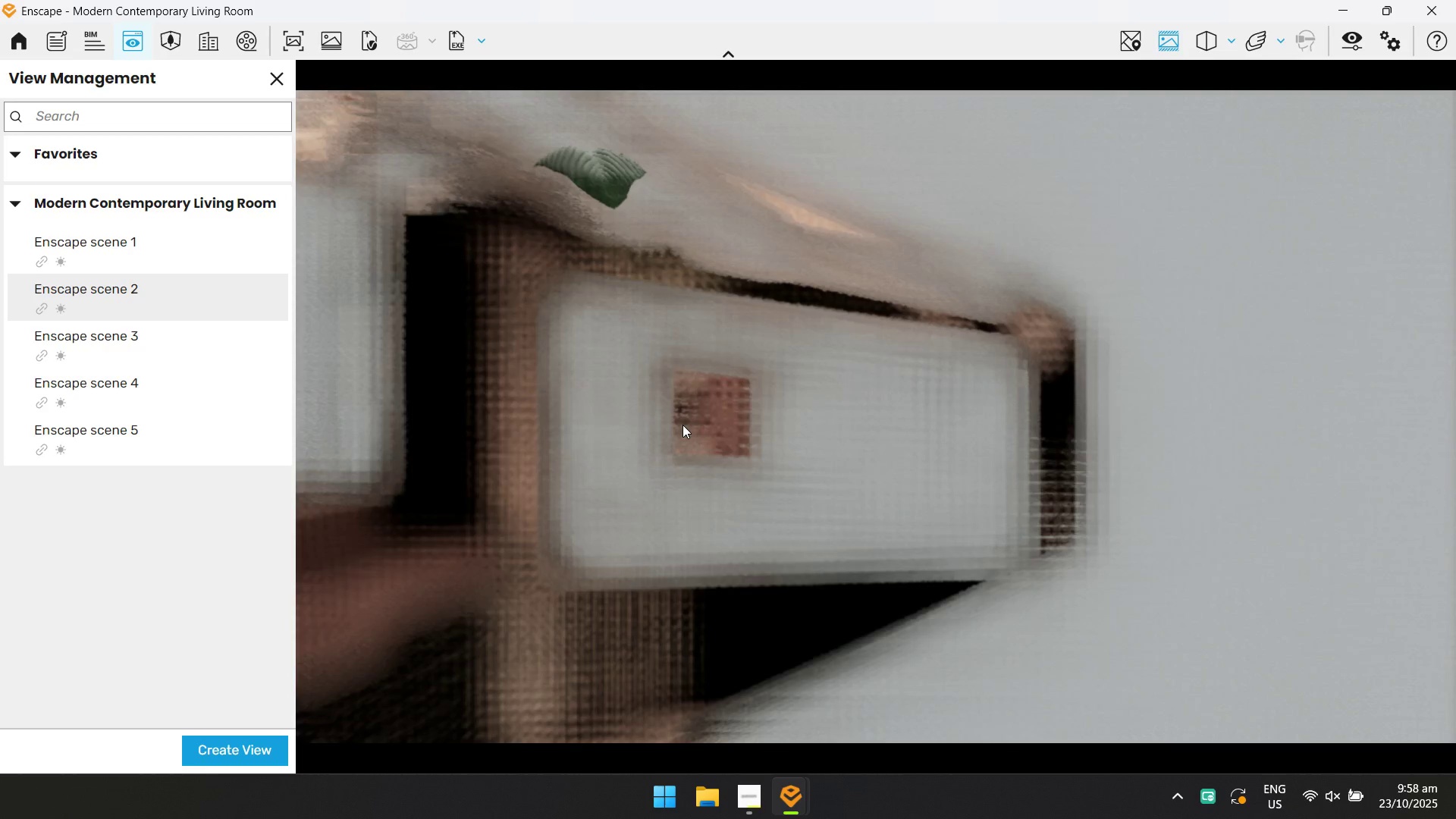 
scroll: coordinate [676, 407], scroll_direction: up, amount: 42.0
 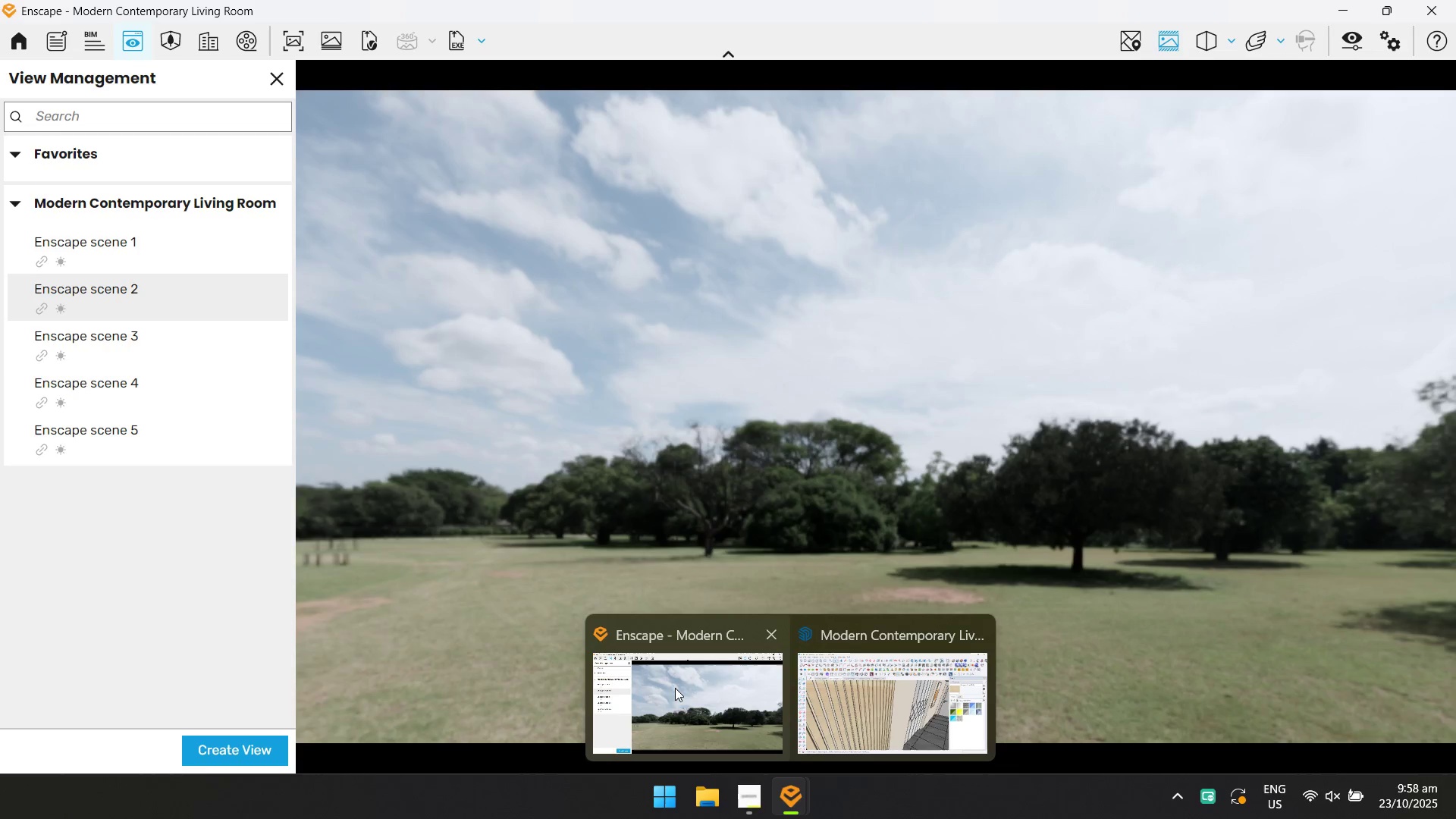 
left_click([850, 706])
 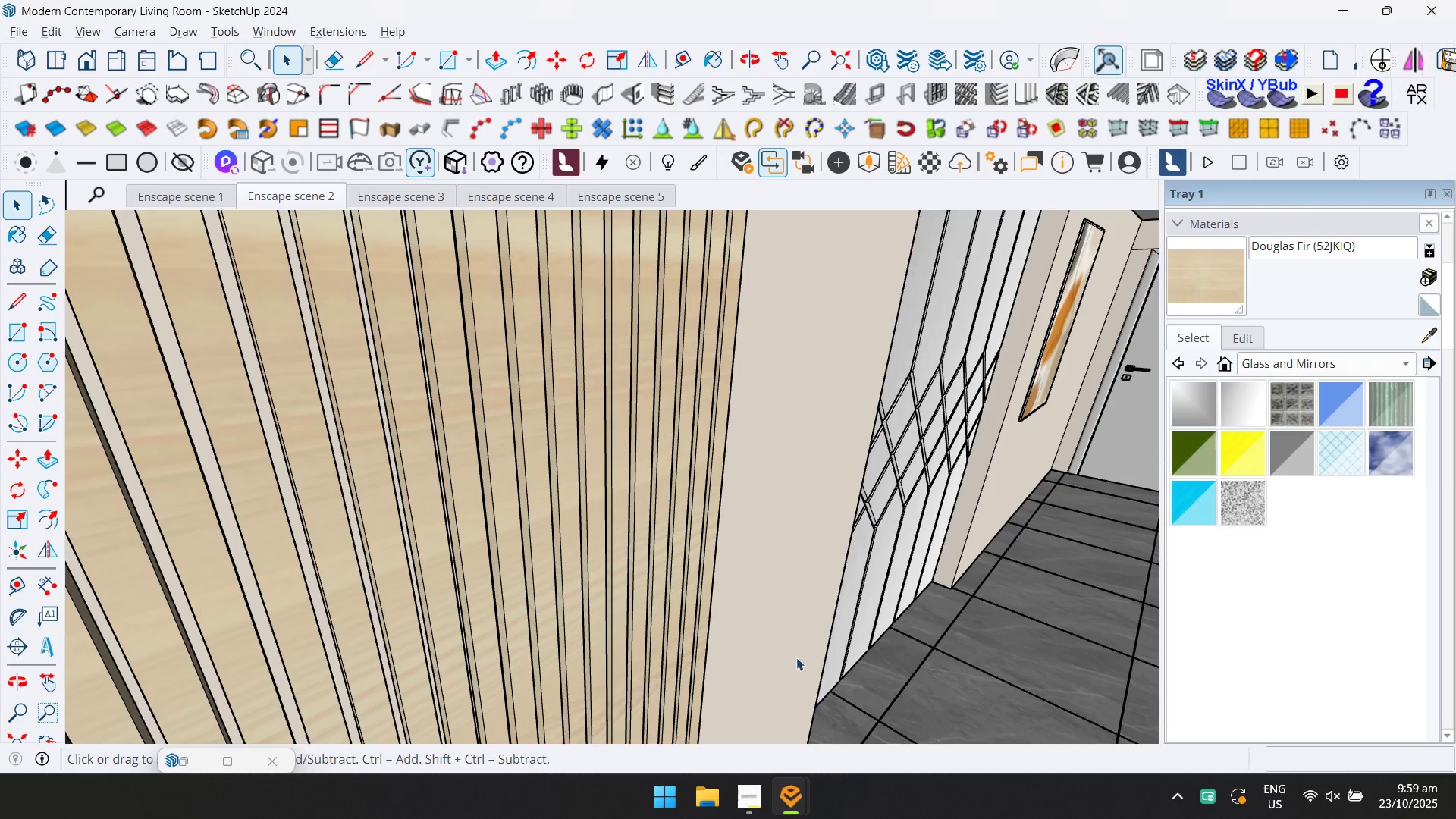 
scroll: coordinate [814, 614], scroll_direction: up, amount: 20.0
 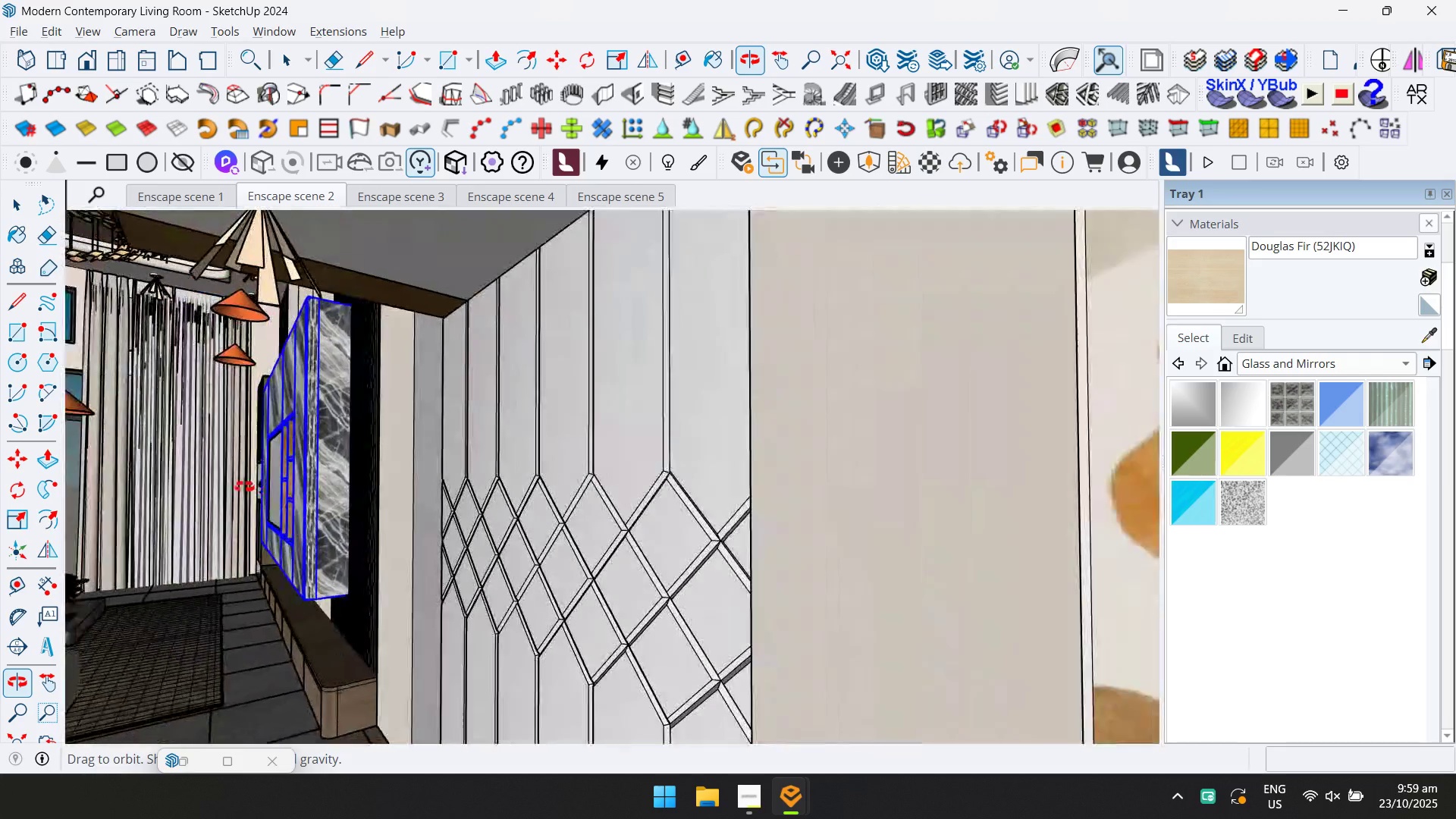 
wait(5.58)
 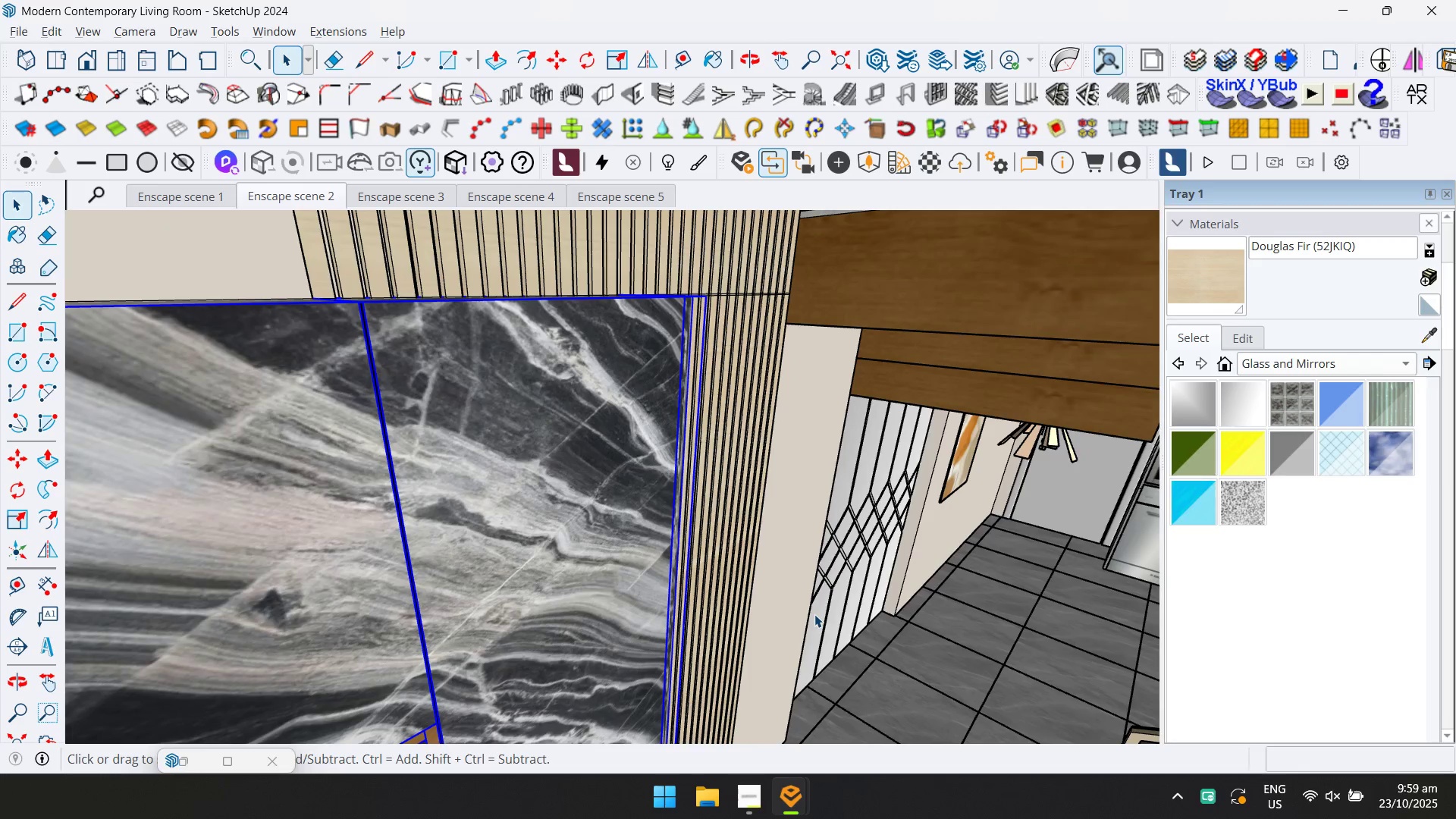 
scroll: coordinate [683, 541], scroll_direction: down, amount: 11.0
 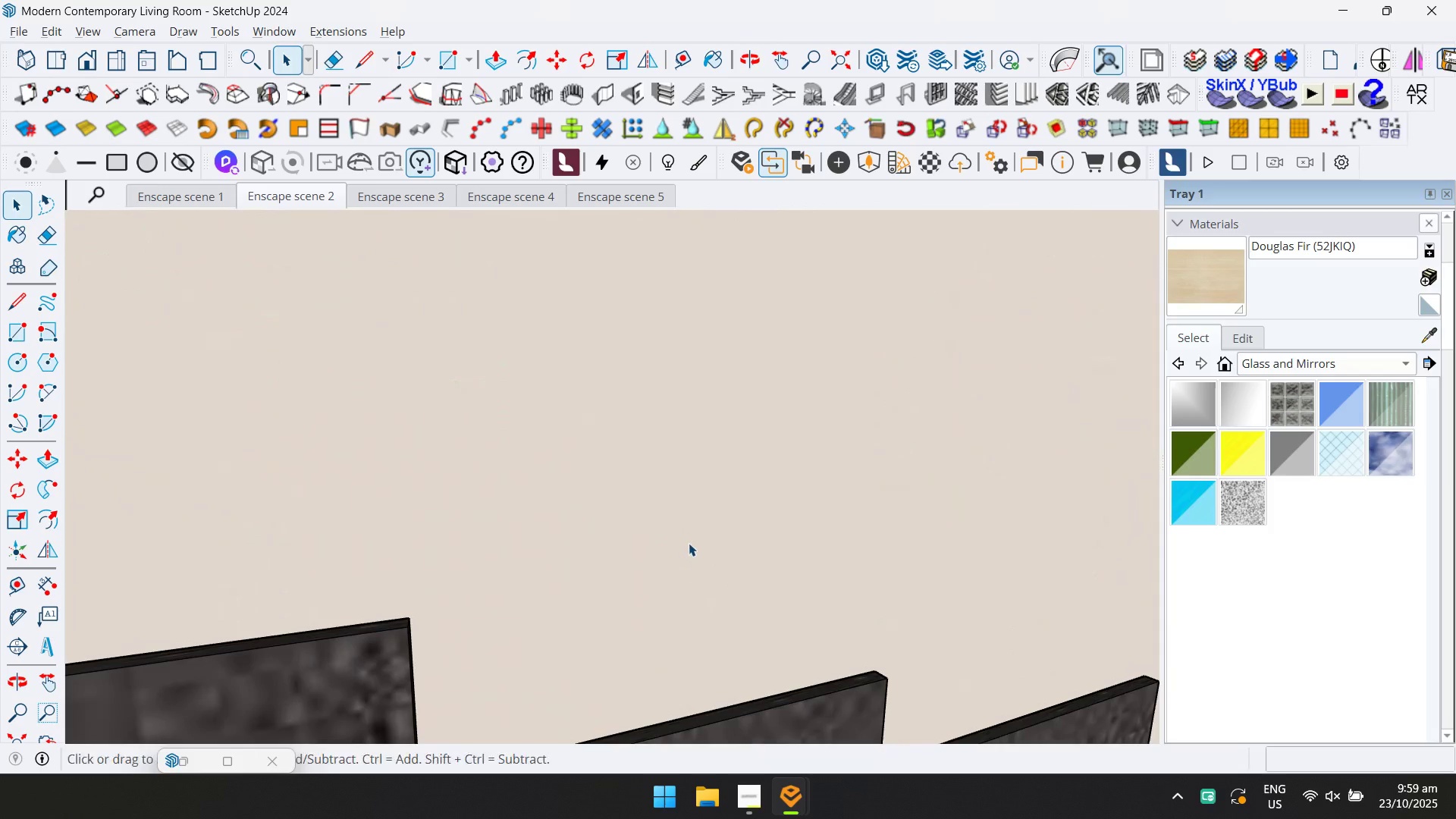 
scroll: coordinate [689, 543], scroll_direction: up, amount: 7.0
 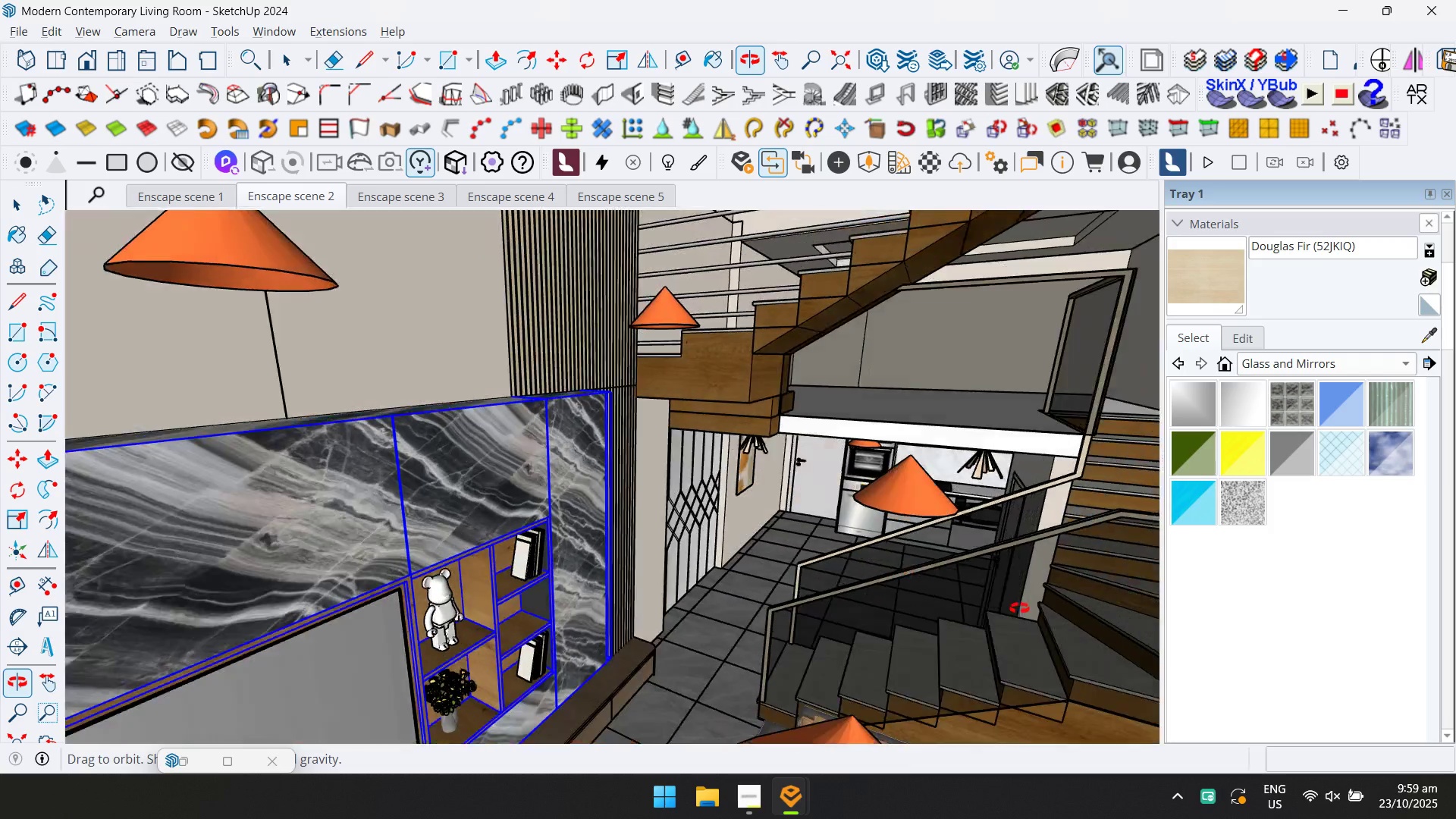 
wait(8.21)
 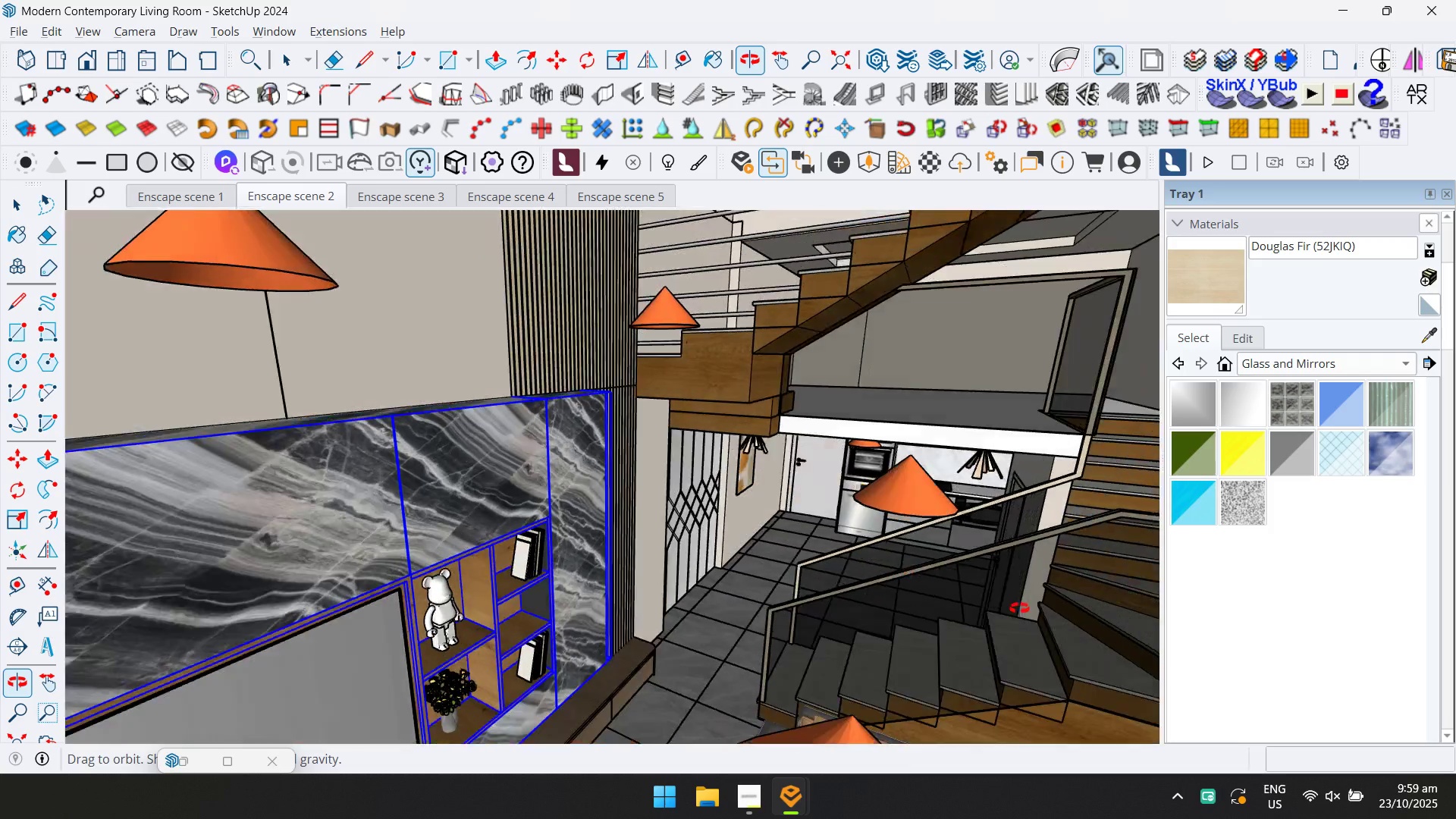 
scroll: coordinate [846, 557], scroll_direction: up, amount: 7.0
 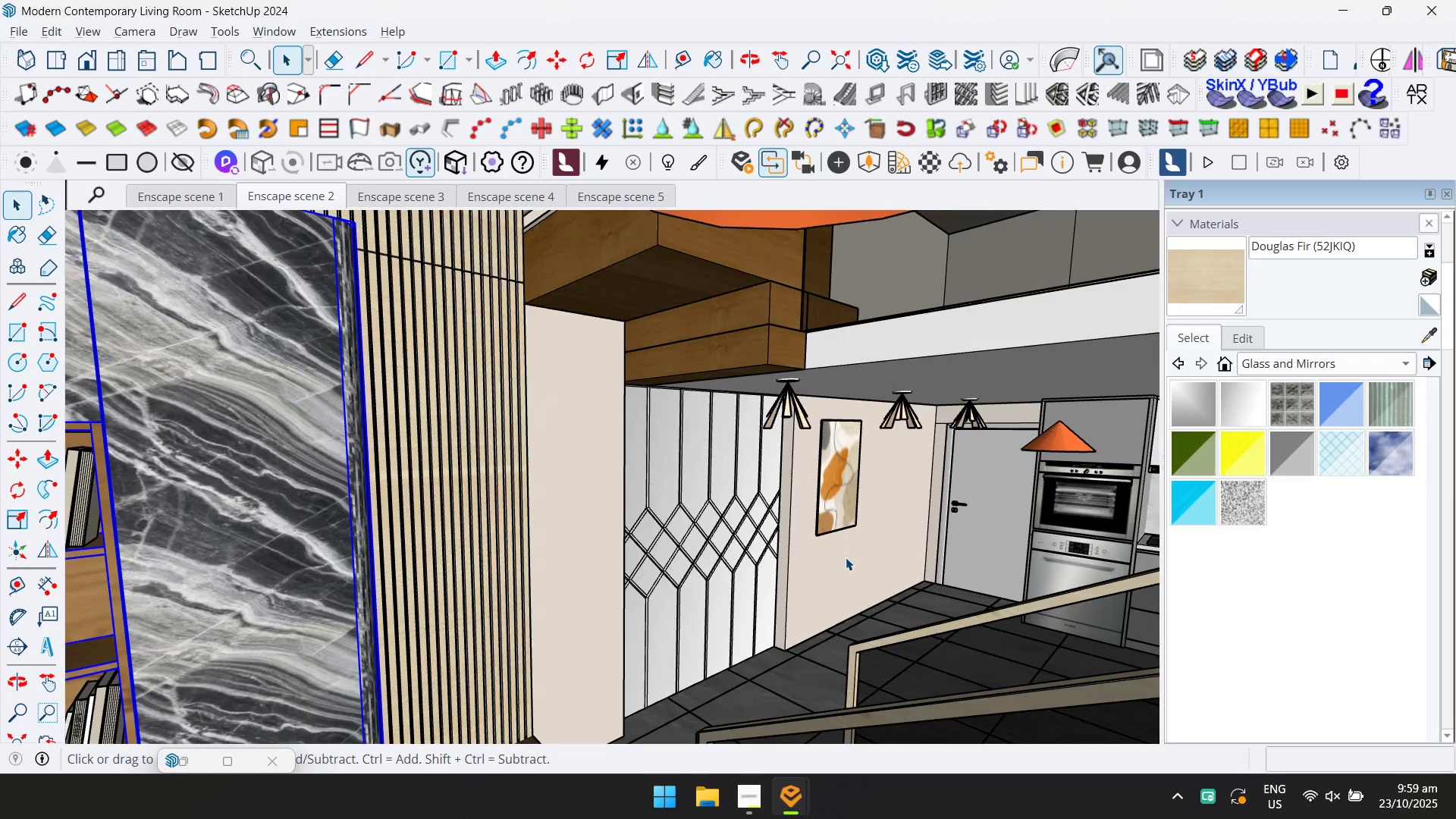 
scroll: coordinate [860, 554], scroll_direction: down, amount: 59.0
 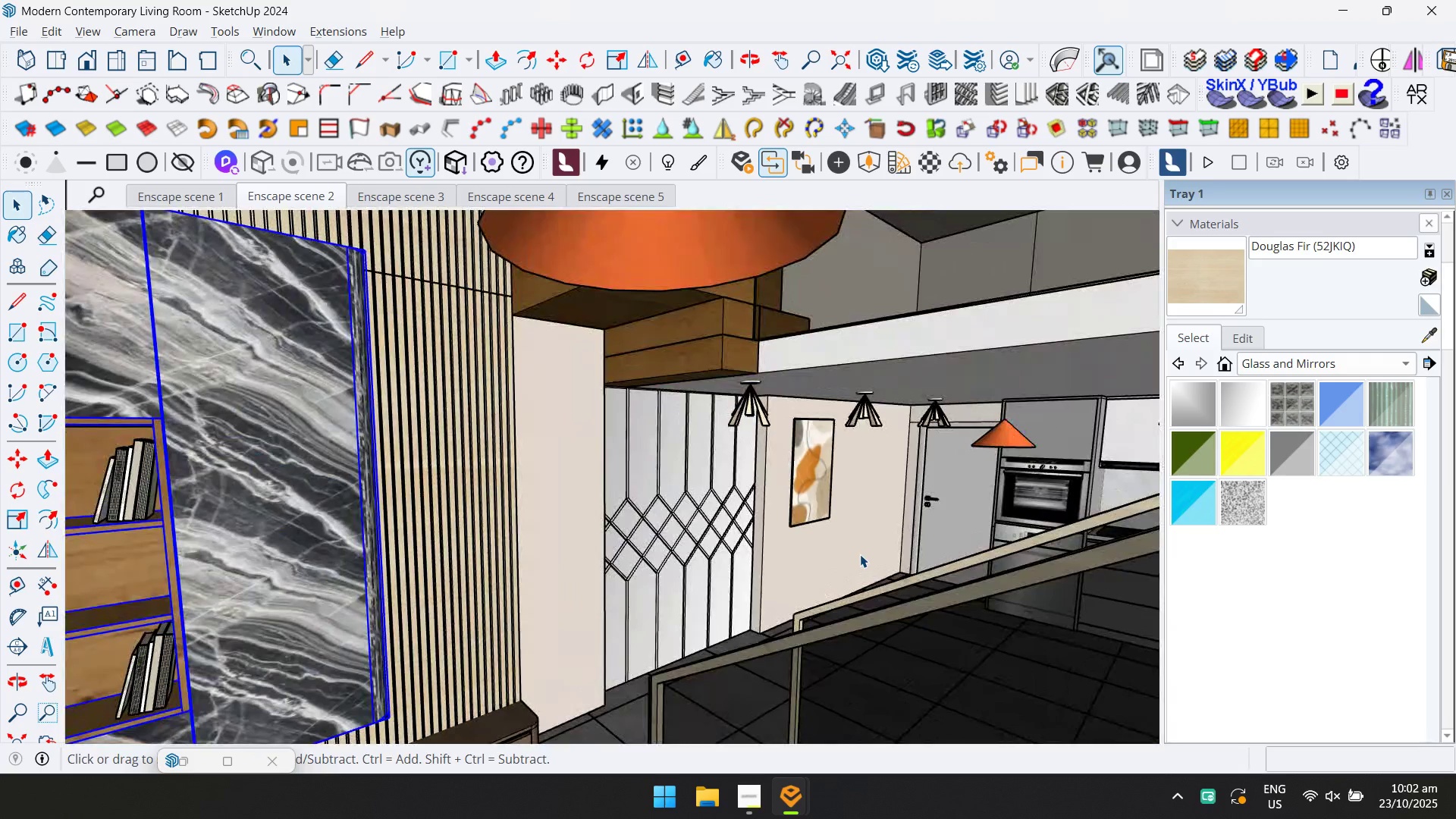 
scroll: coordinate [855, 556], scroll_direction: down, amount: 11.0
 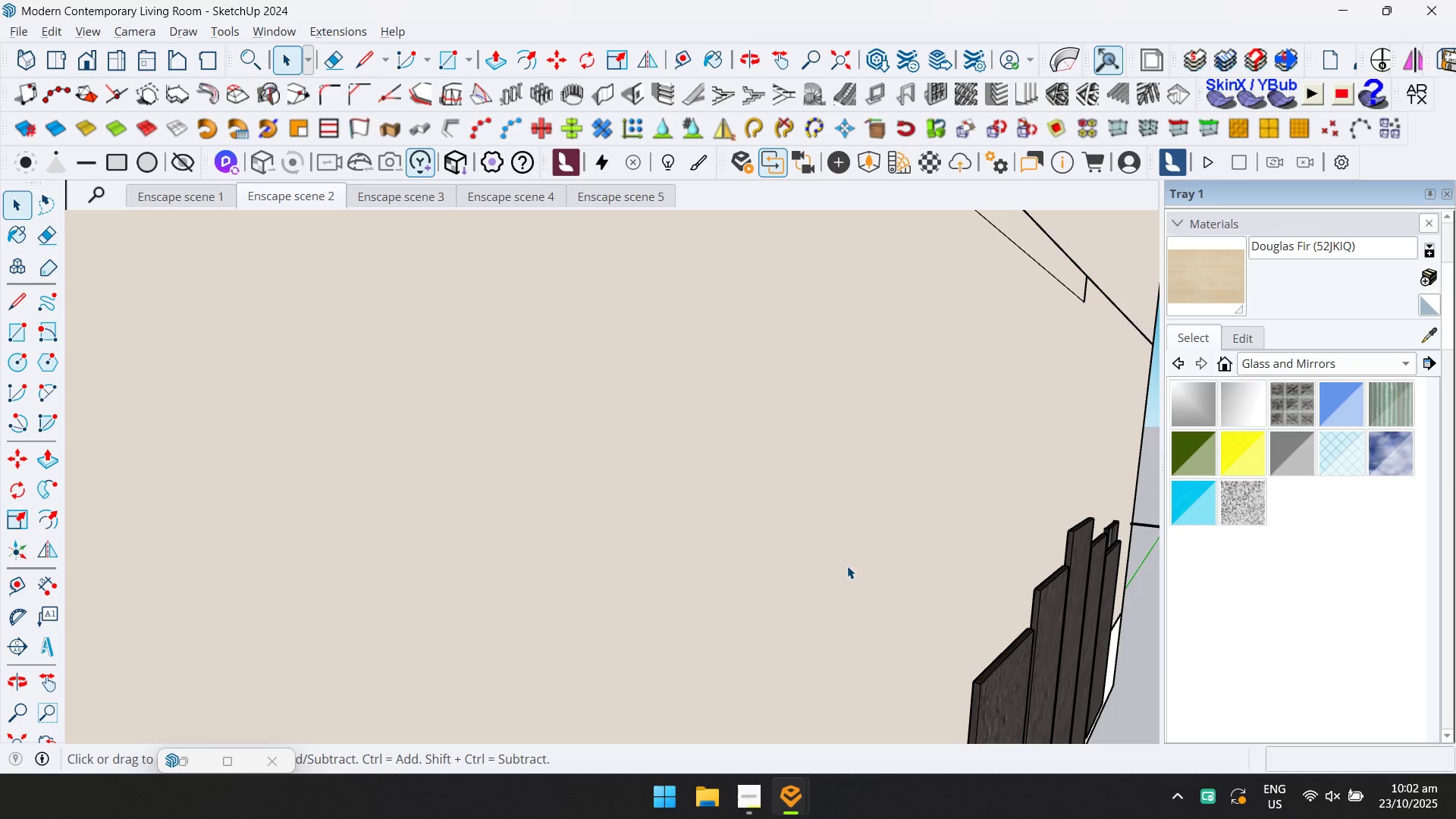 
wait(44.7)
 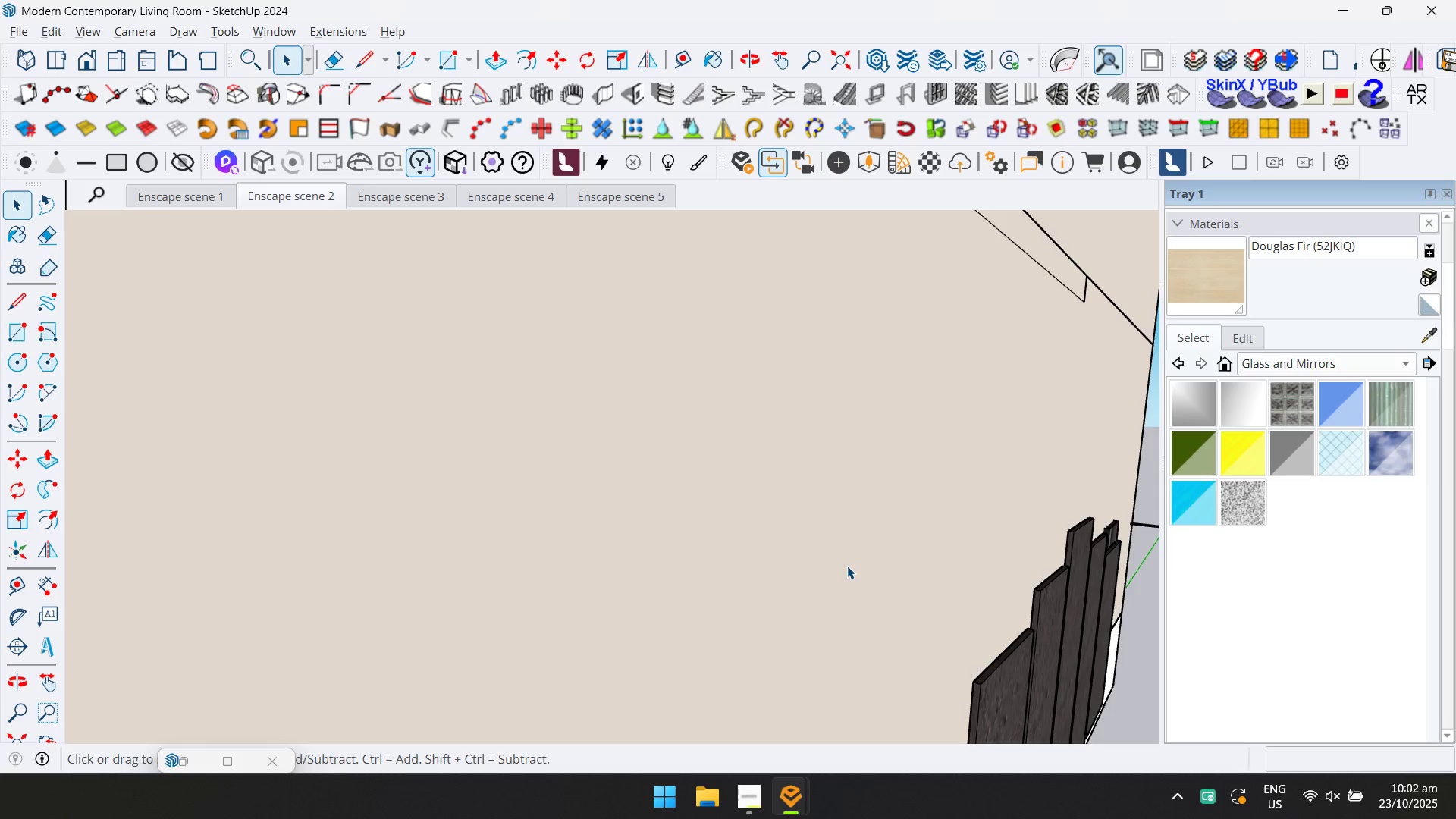 
scroll: coordinate [634, 474], scroll_direction: up, amount: 19.0
 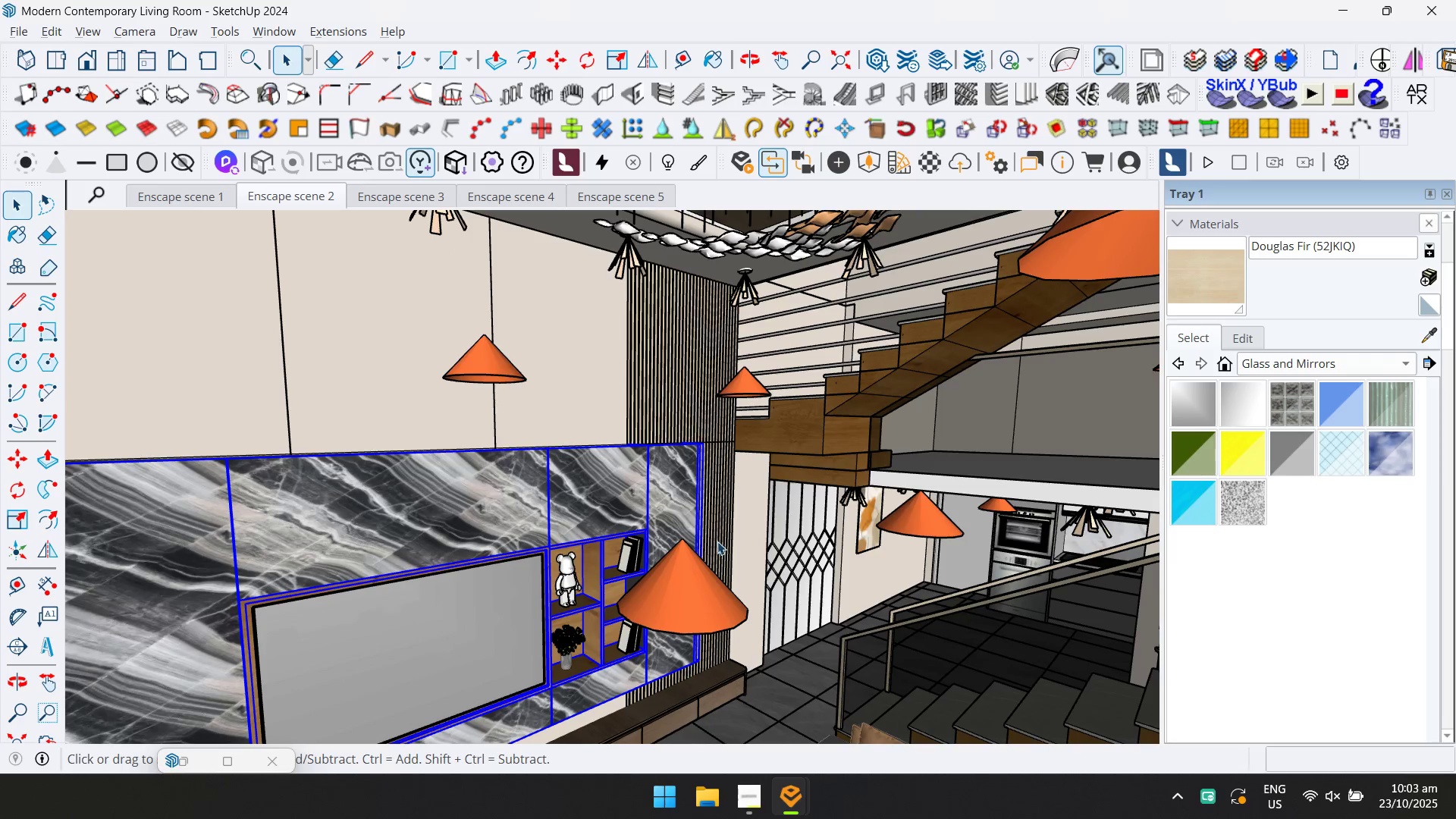 
key(Escape)
 